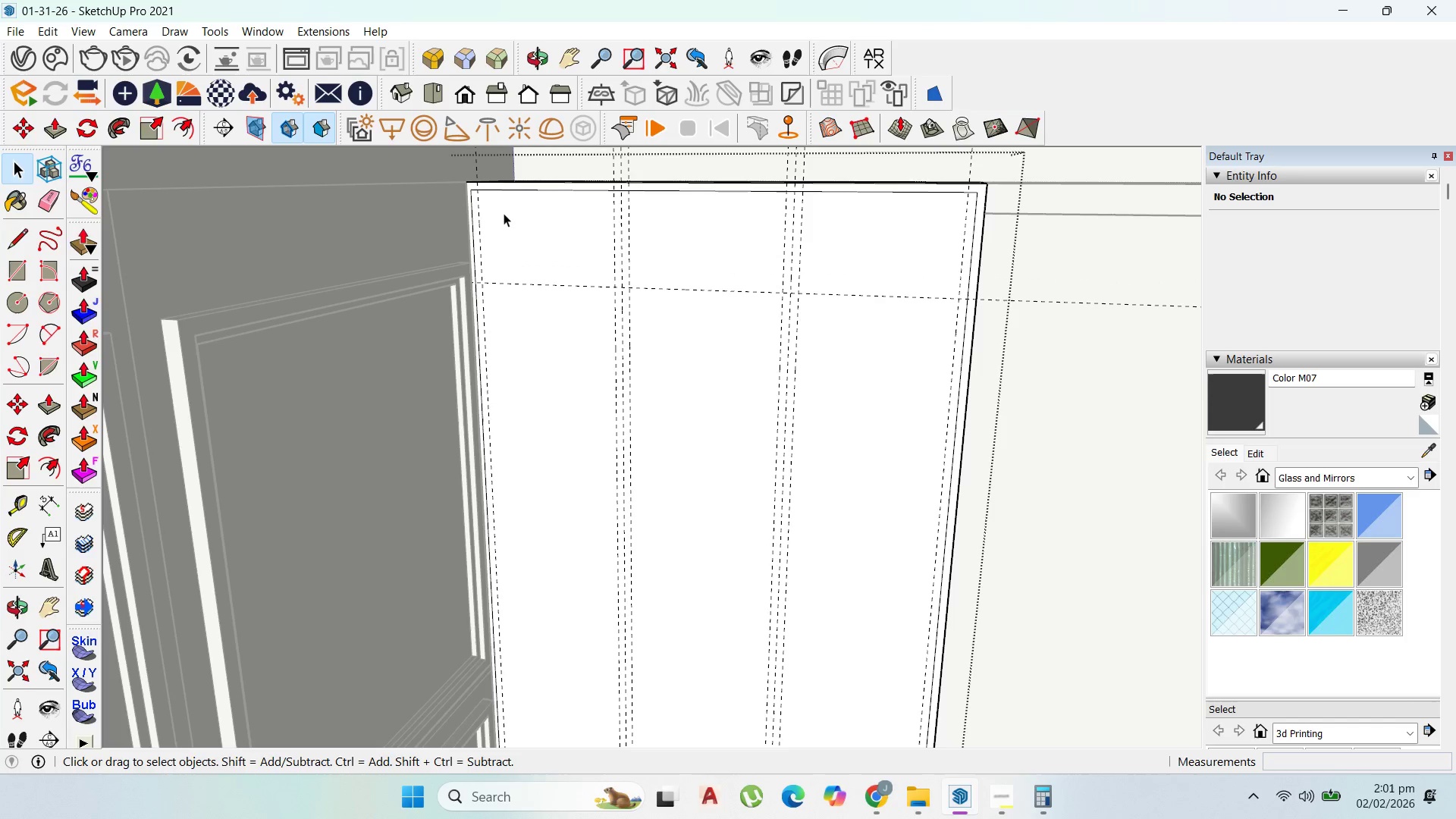 
double_click([504, 212])
 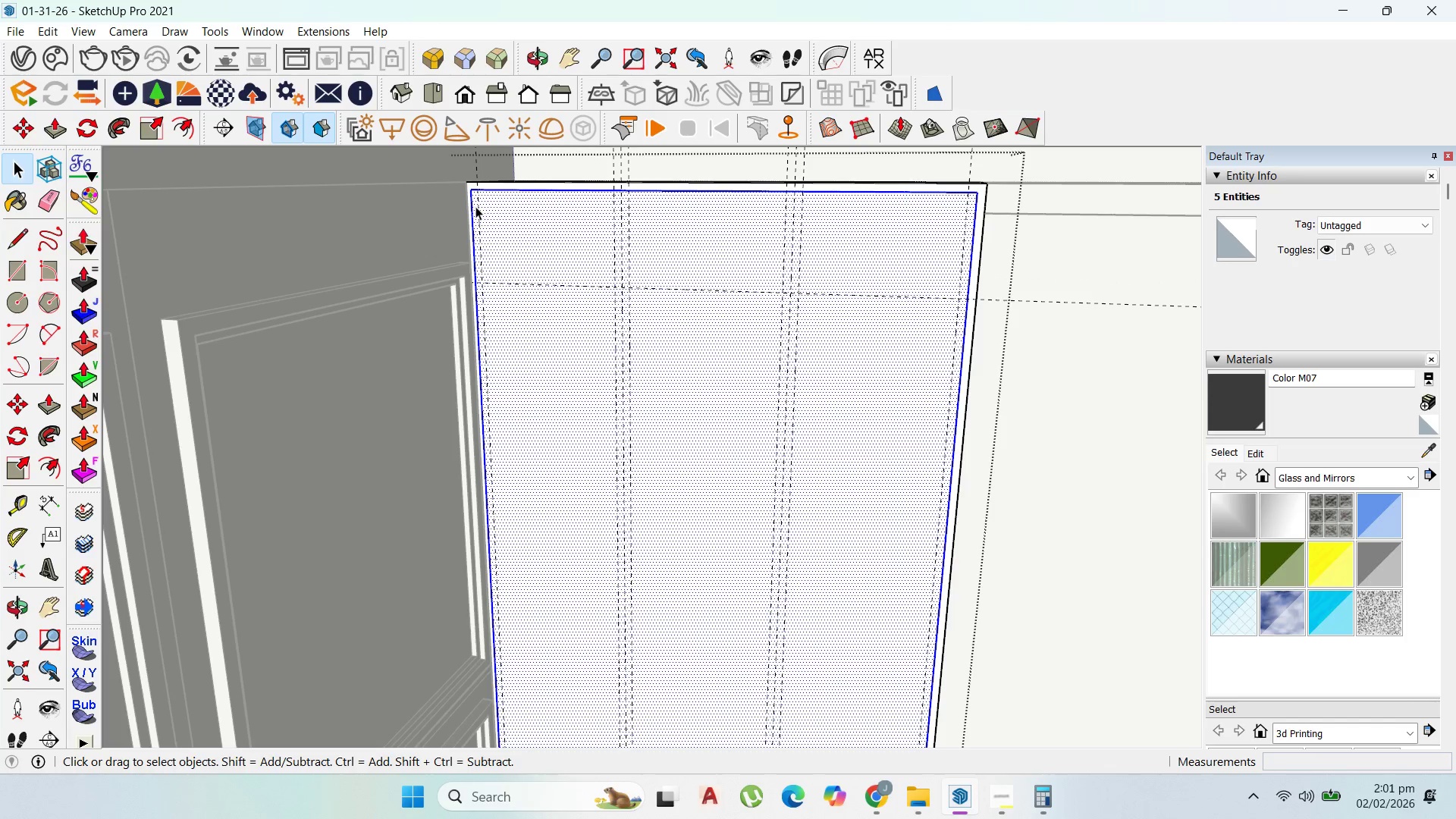 
left_click([472, 208])
 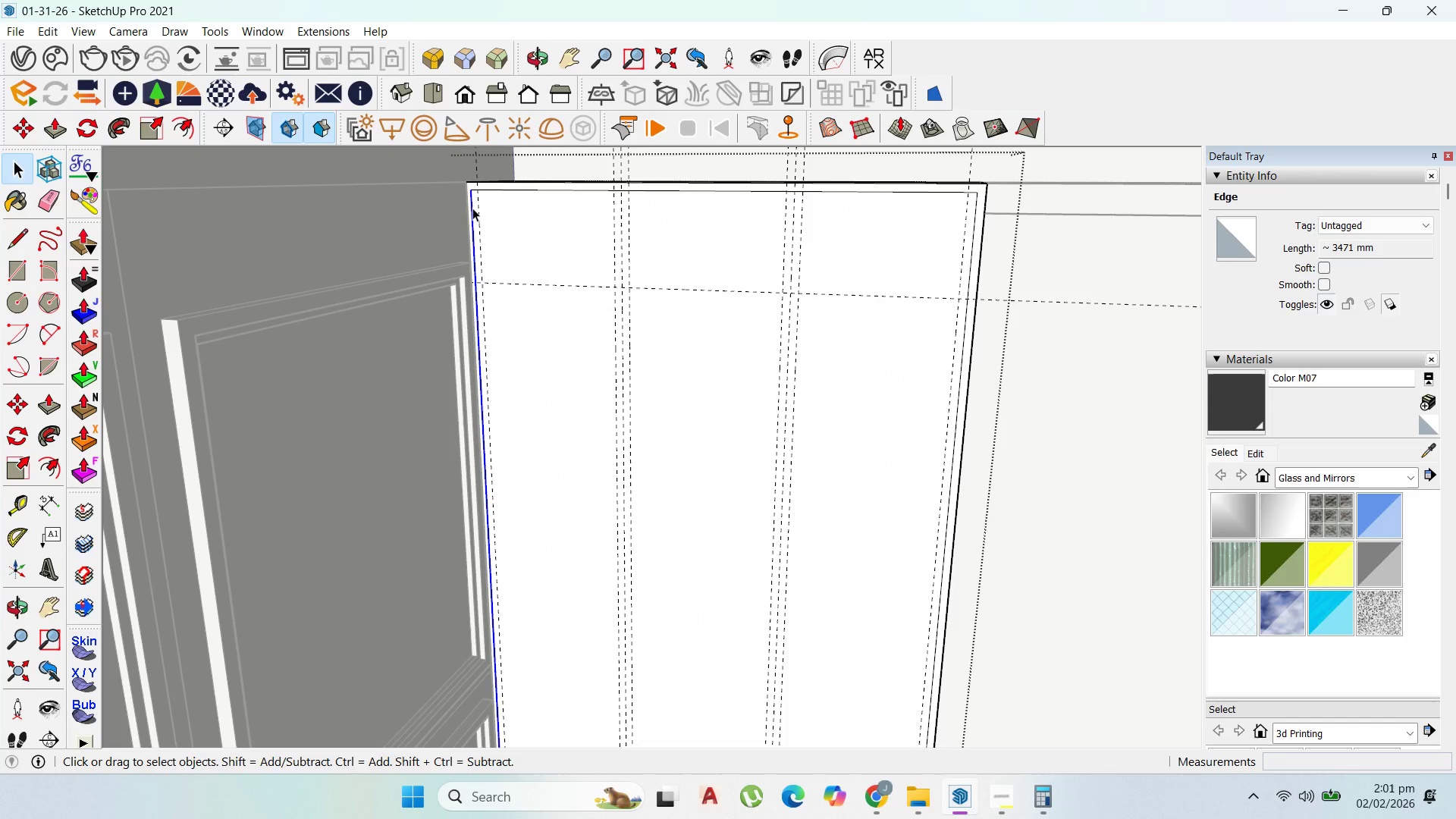 
key(Delete)
 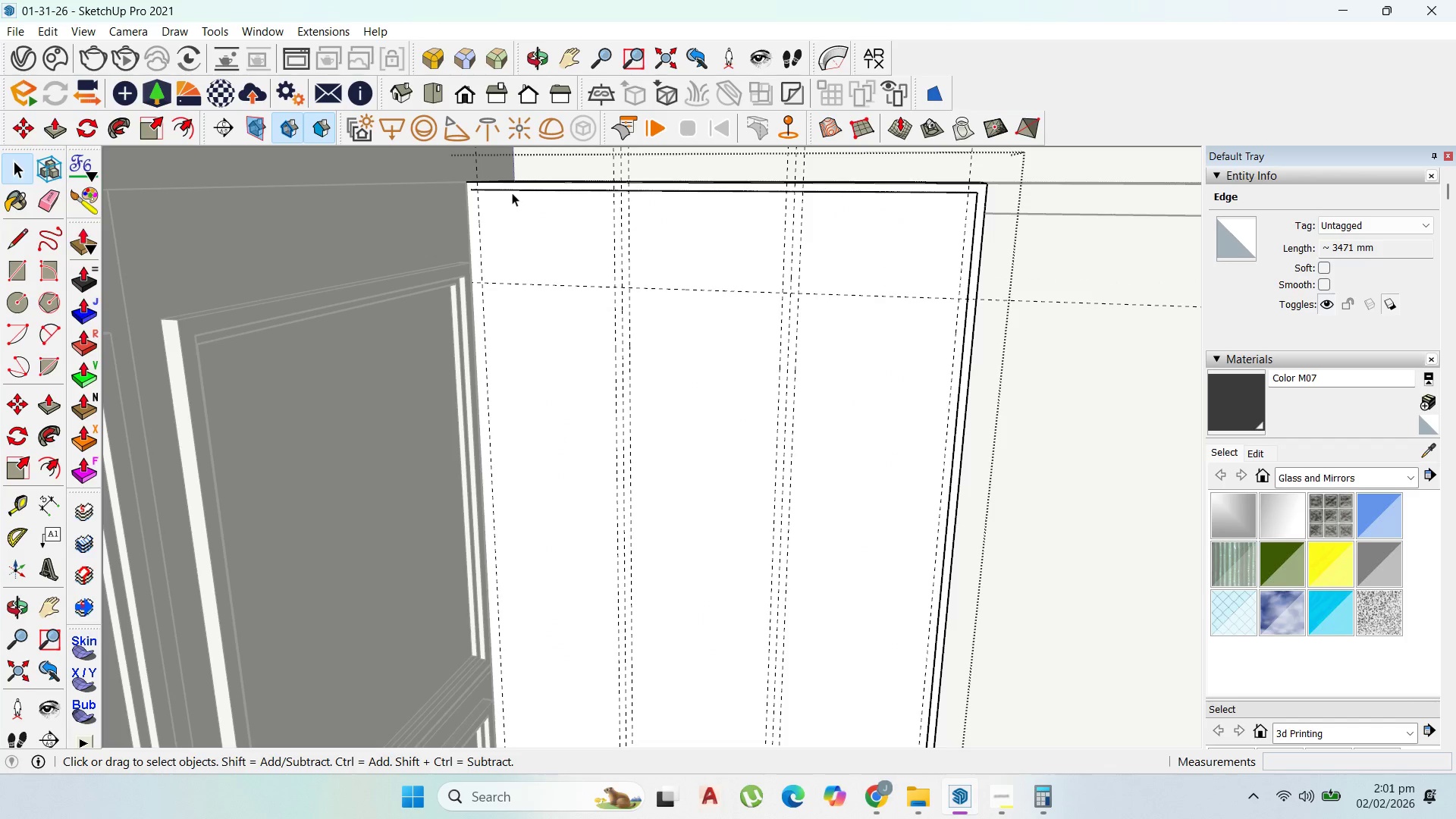 
left_click([512, 193])
 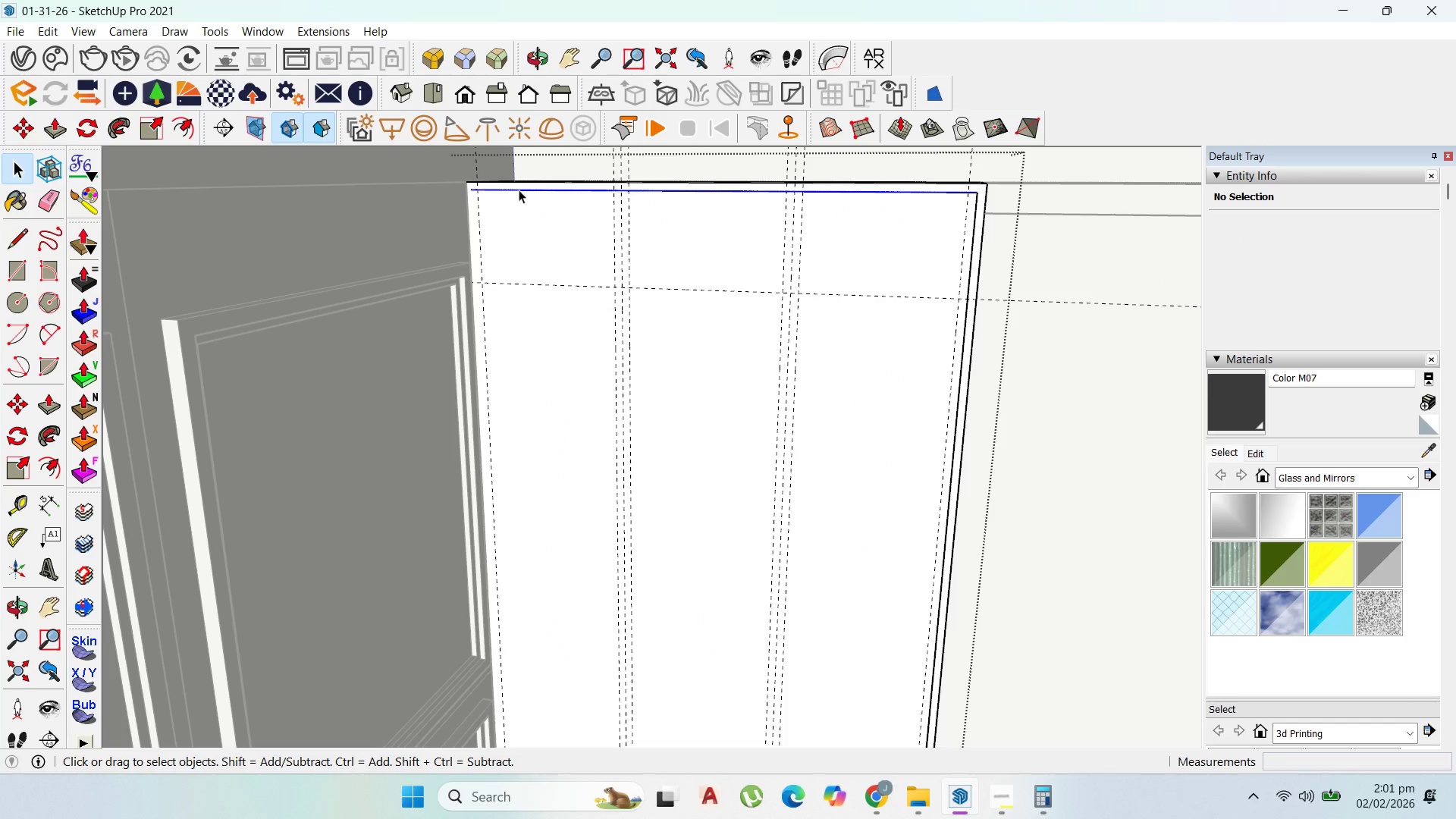 
key(Delete)
 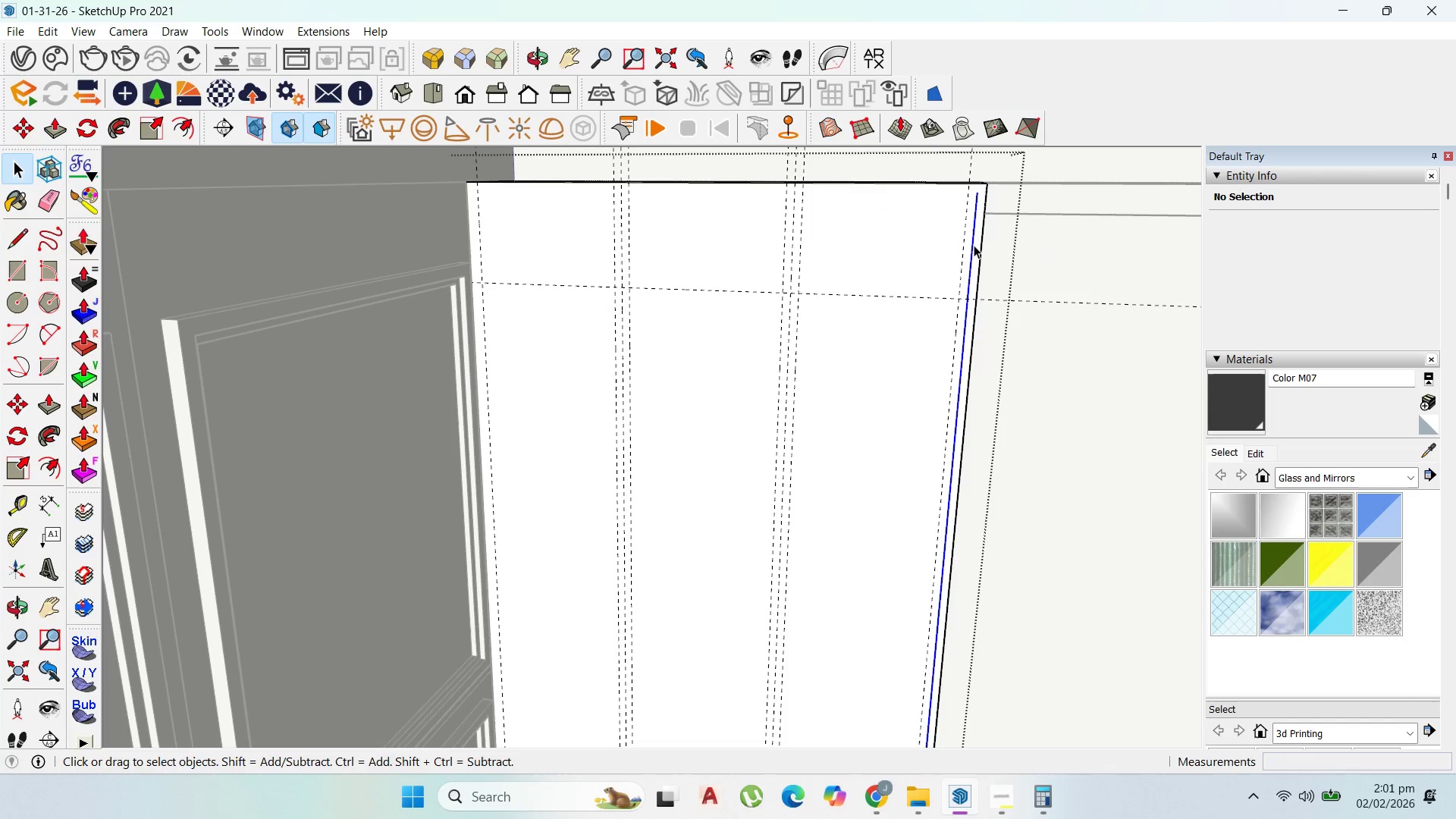 
key(Delete)
 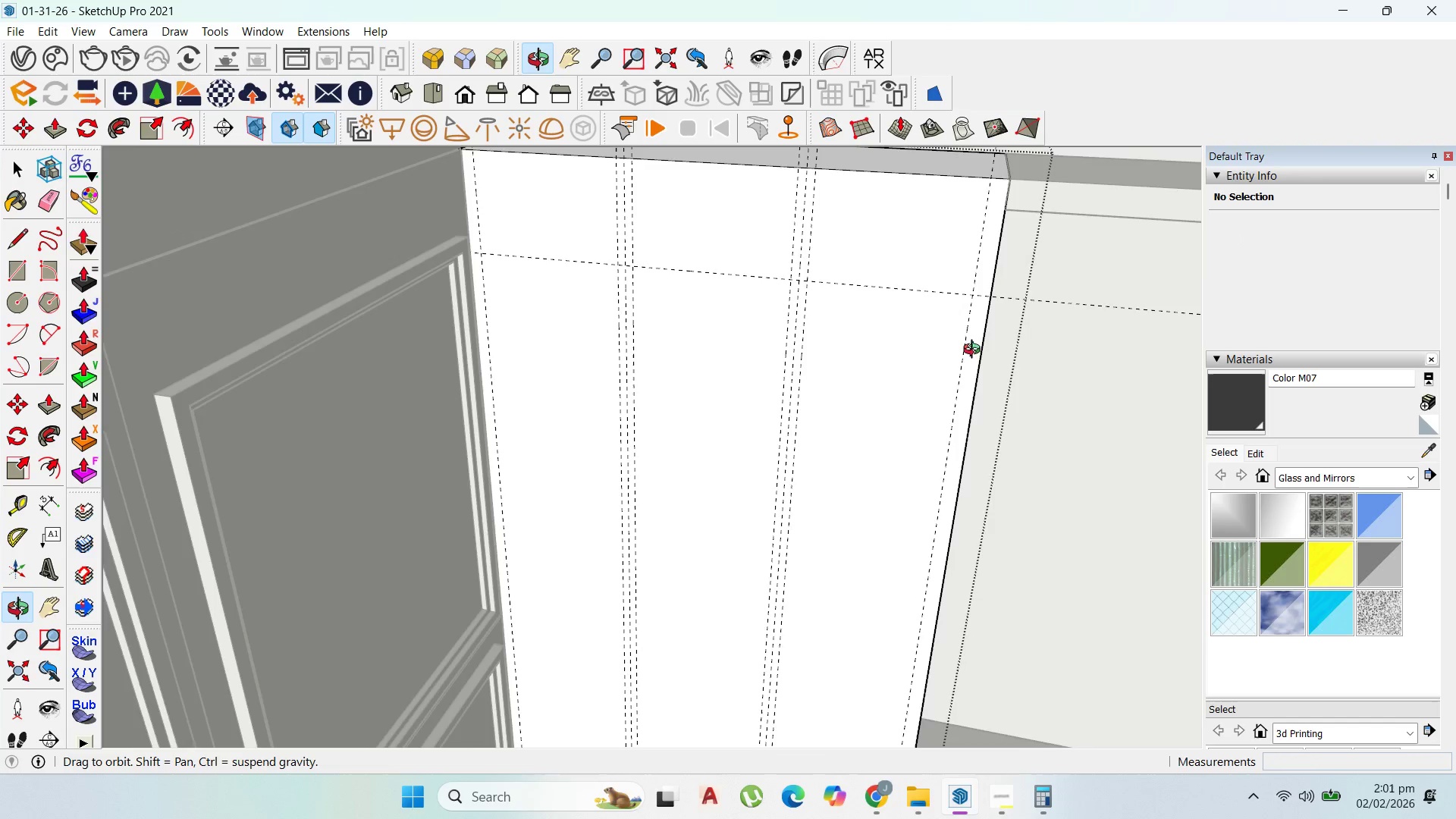 
scroll: coordinate [685, 311], scroll_direction: down, amount: 5.0
 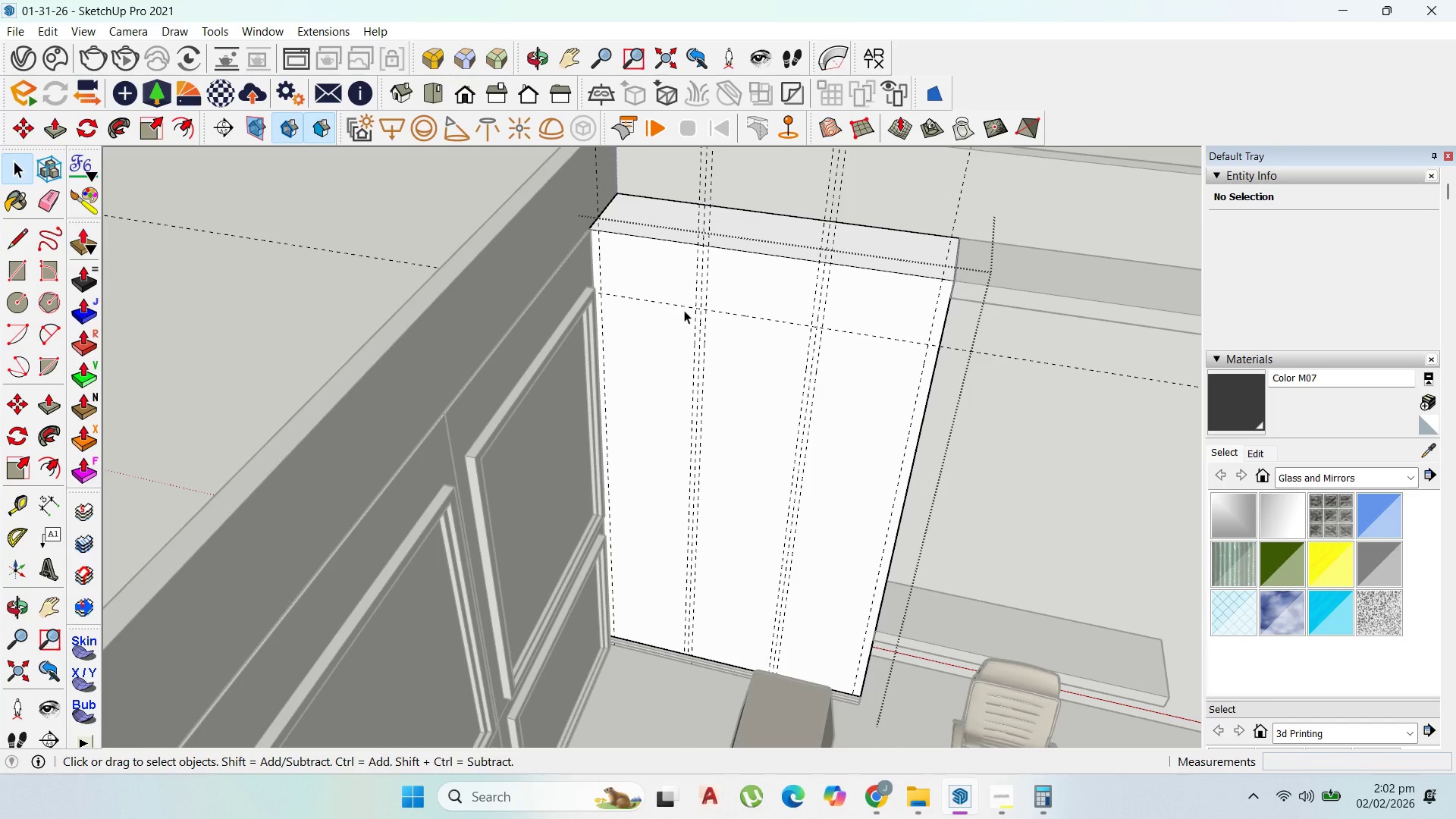 
wait(13.01)
 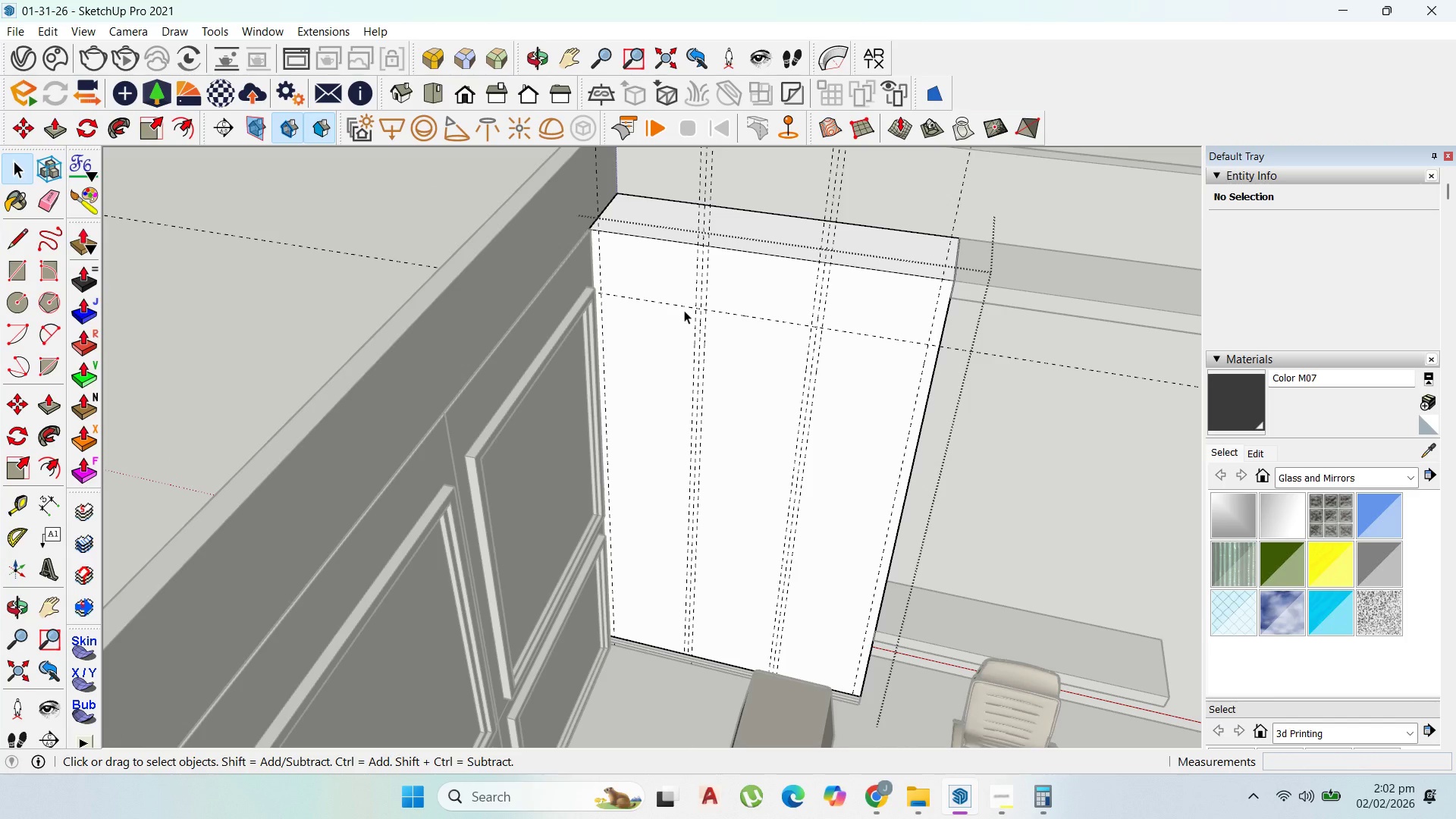 
double_click([716, 419])
 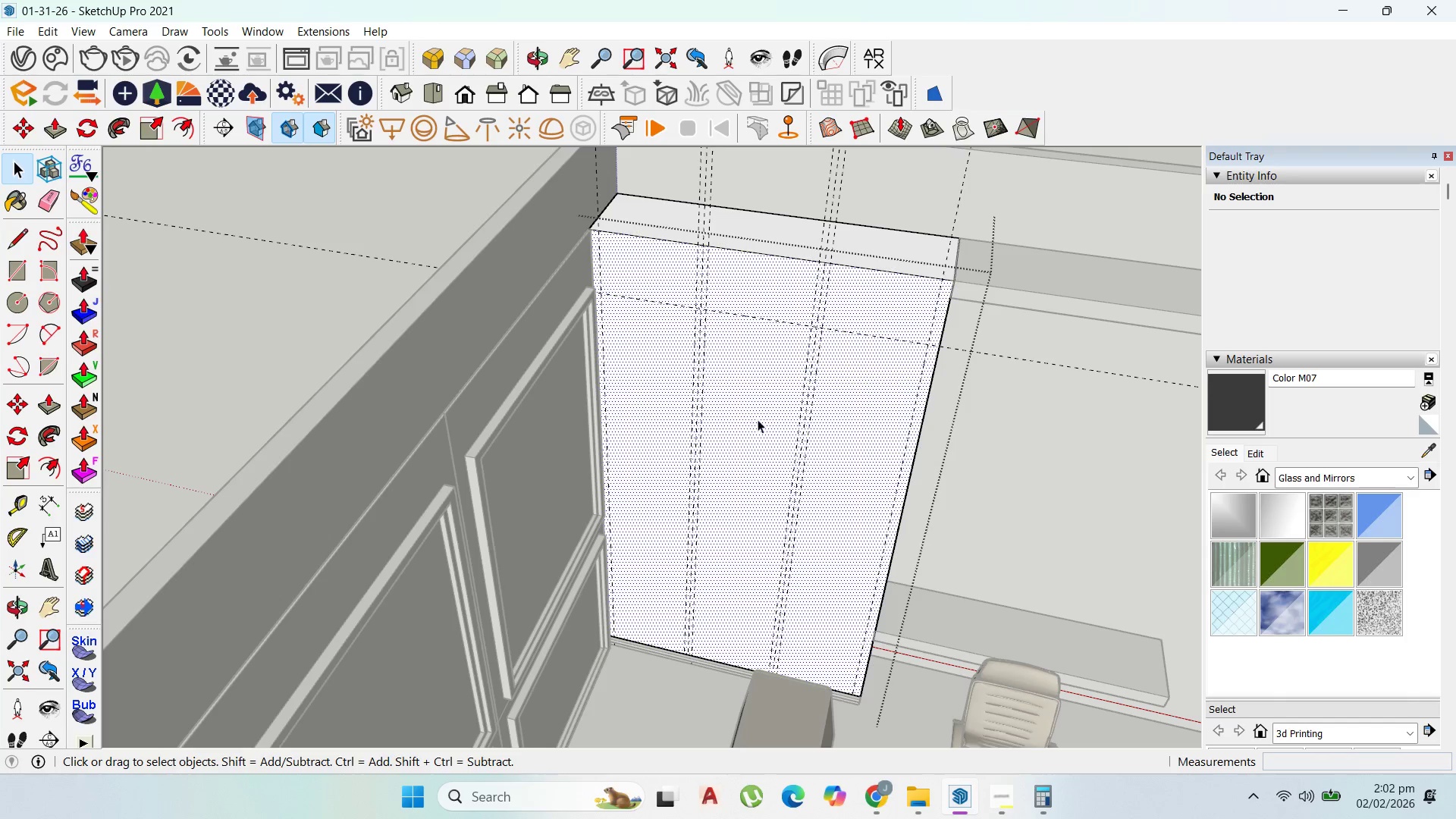 
triple_click([758, 419])
 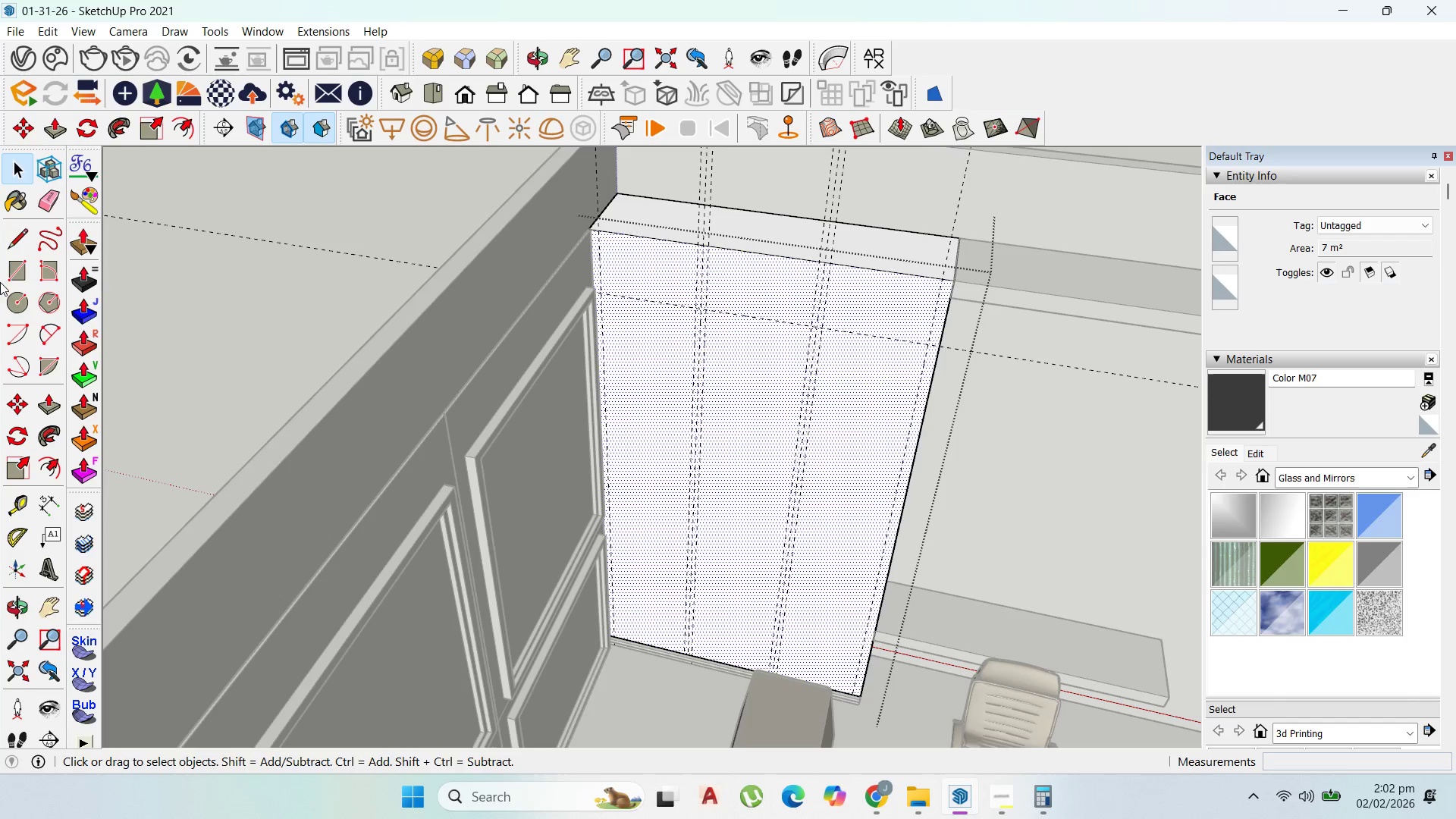 
left_click([17, 273])
 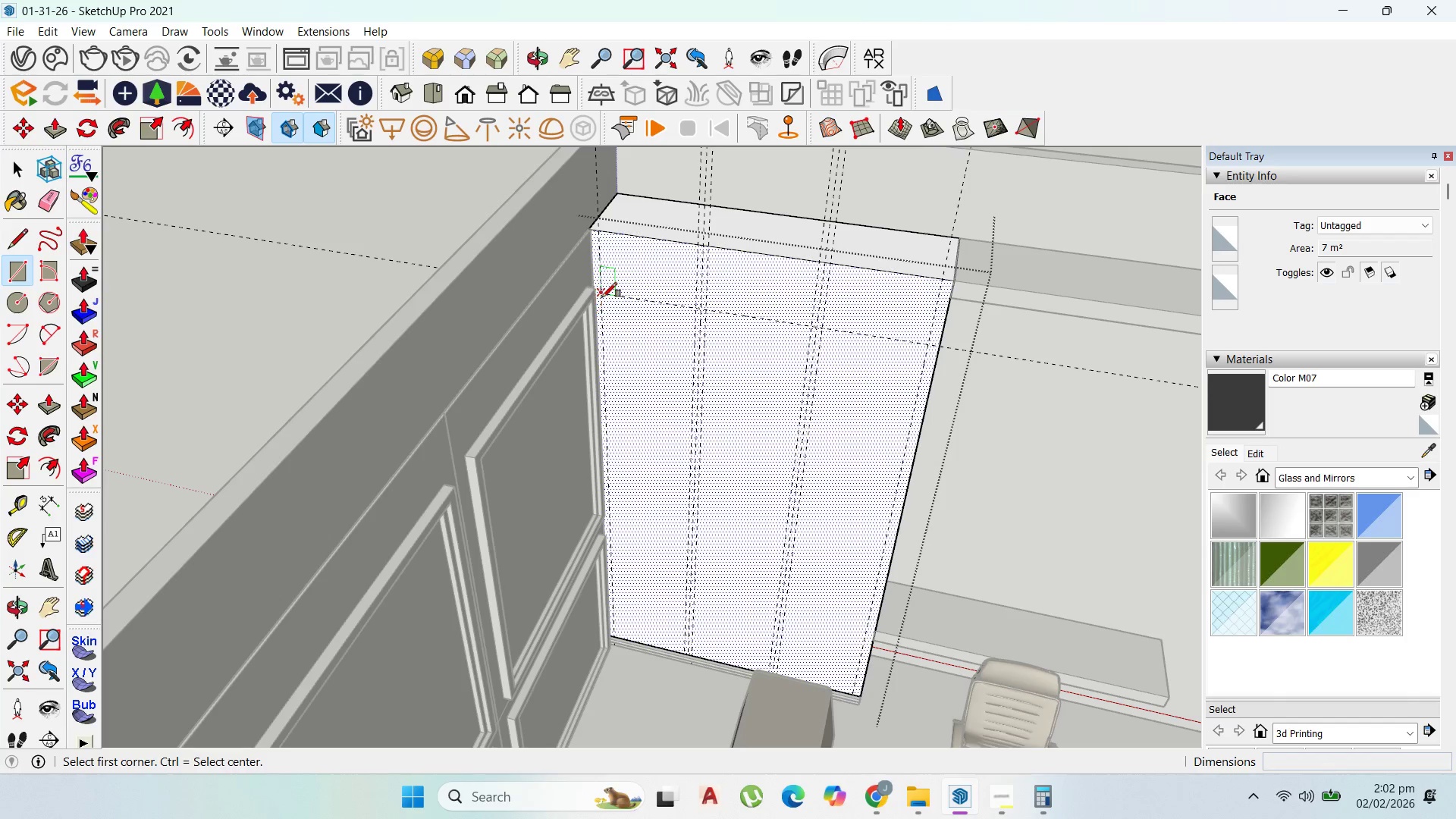 
left_click([603, 297])
 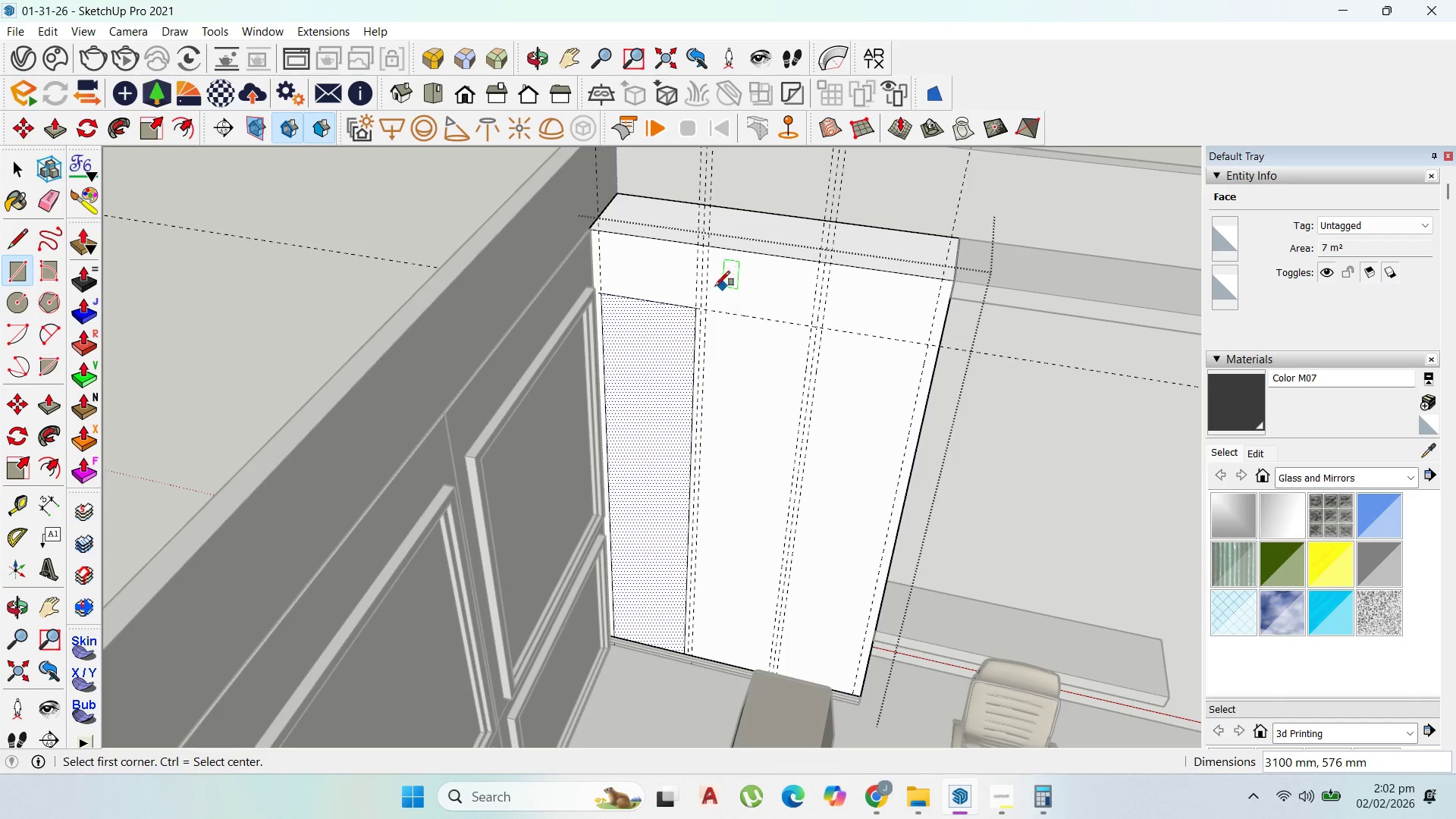 
left_click([708, 309])
 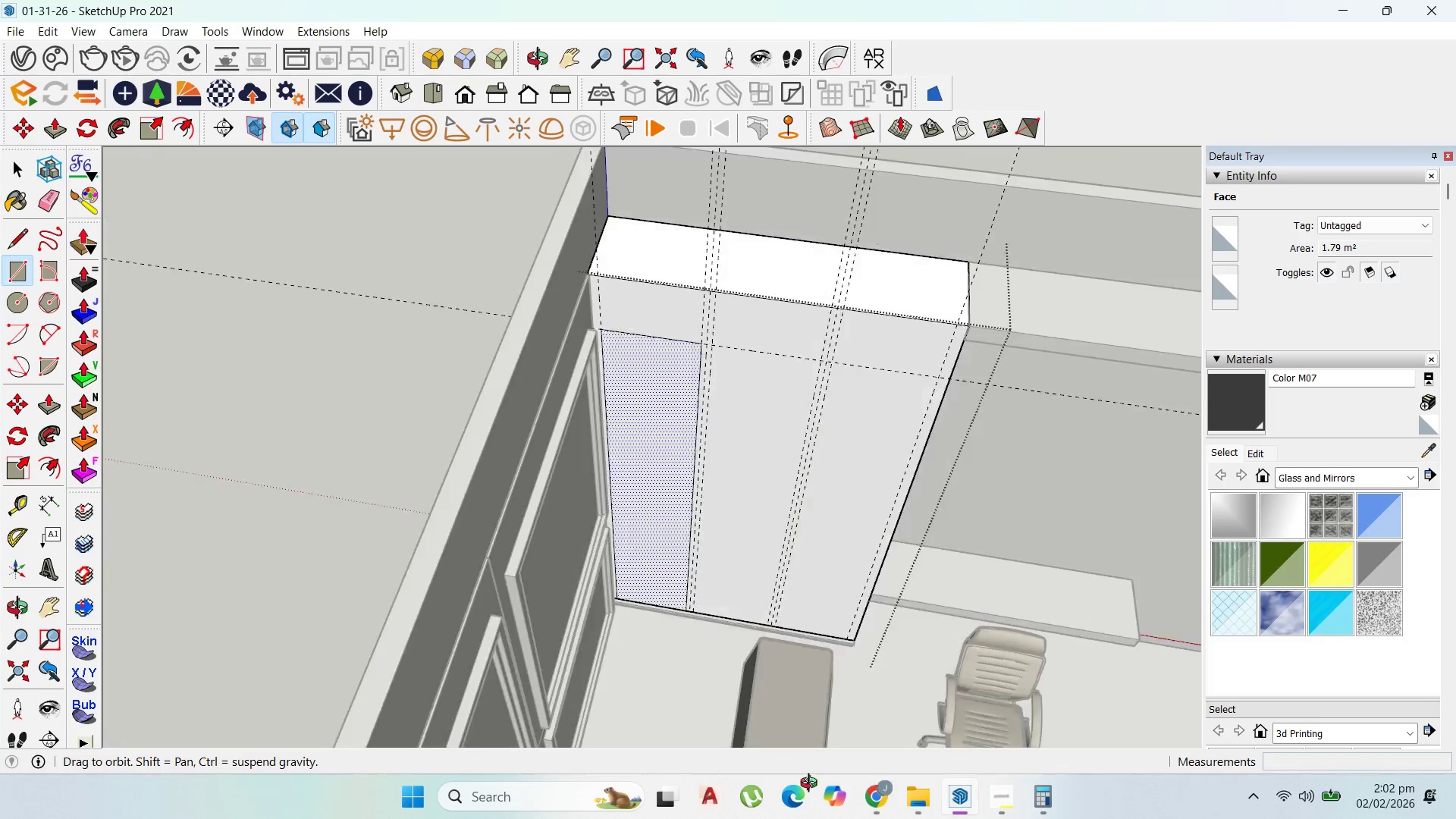 
left_click([771, 592])
 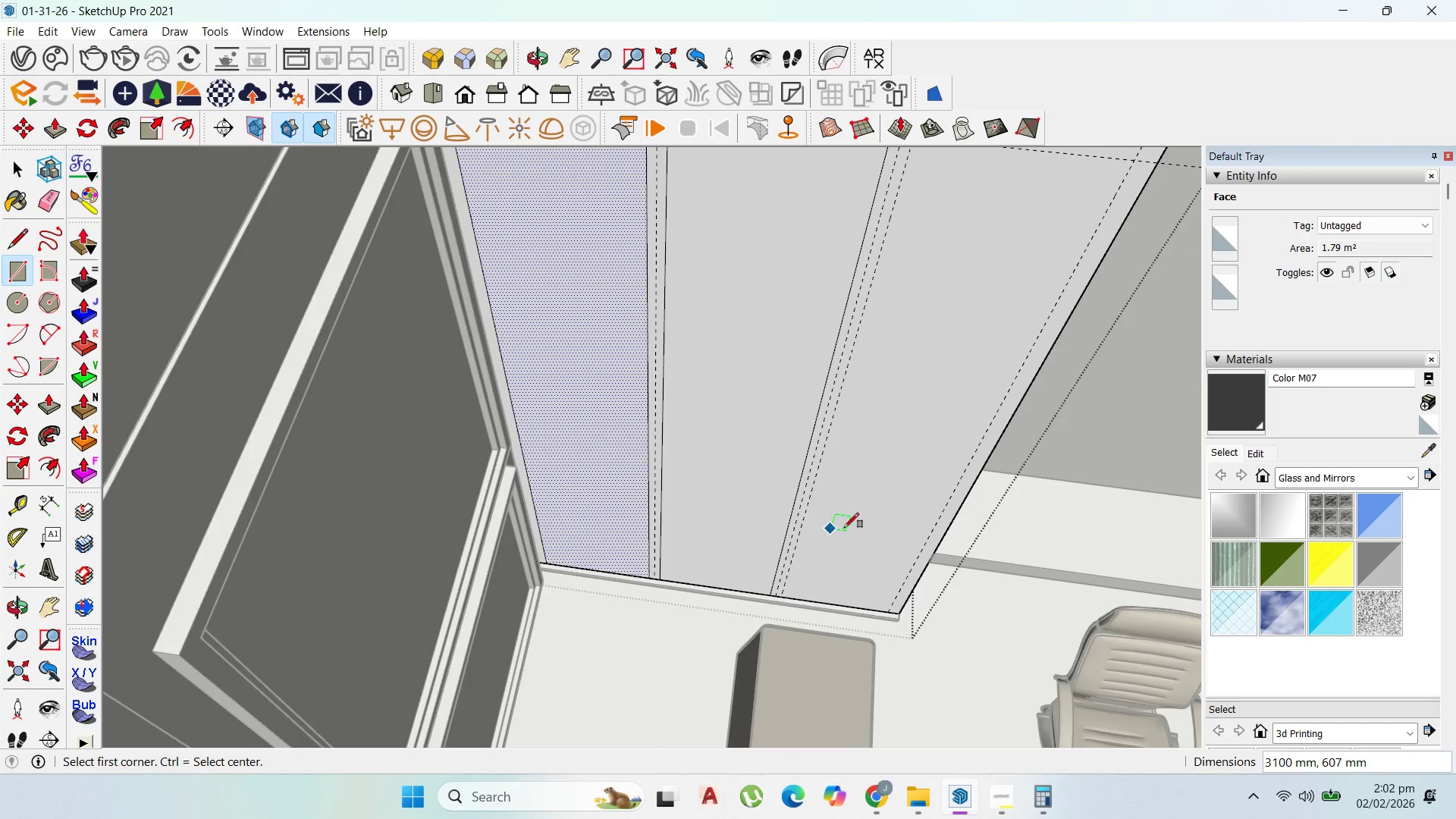 
scroll: coordinate [768, 594], scroll_direction: up, amount: 4.0
 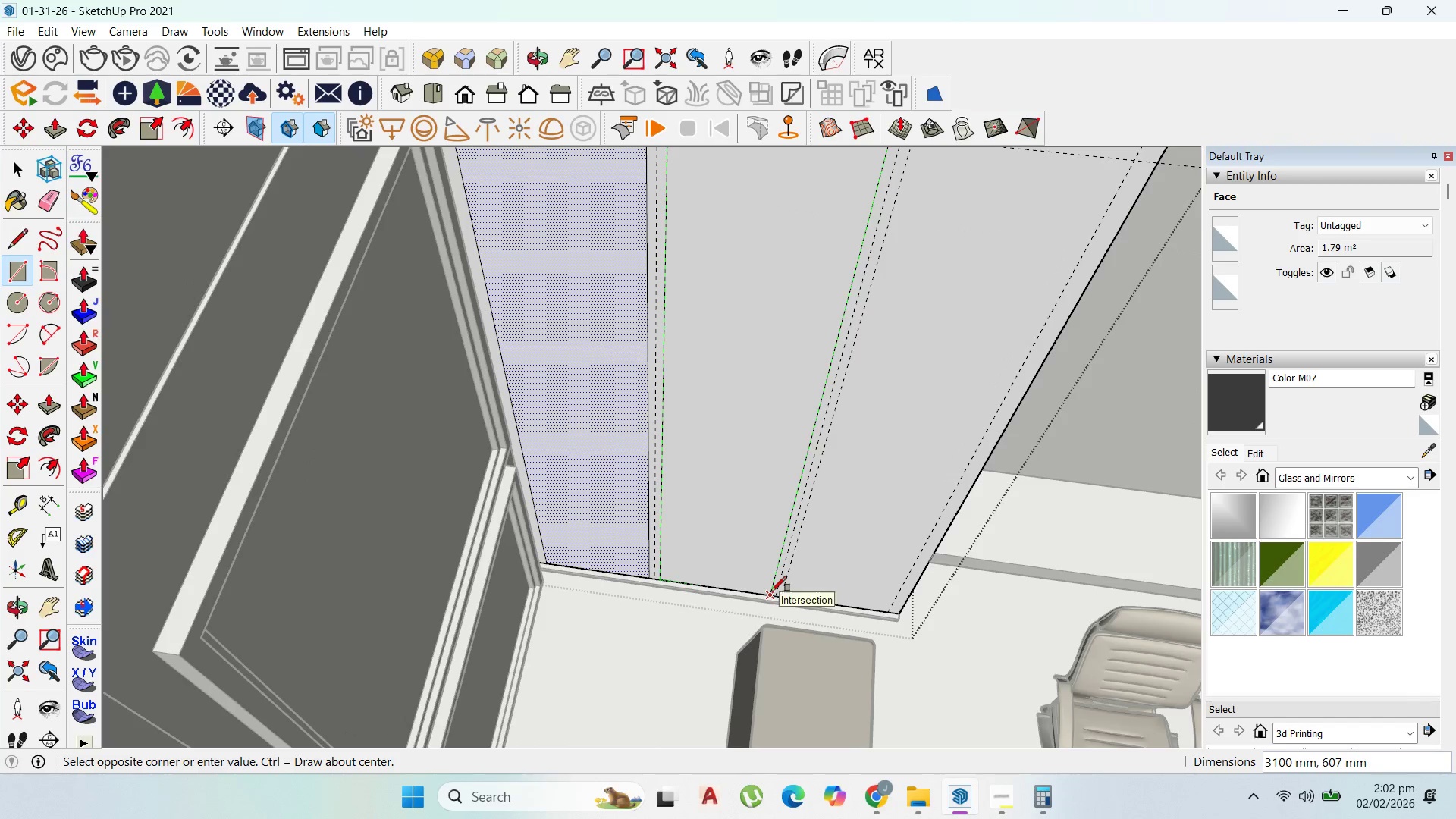 
scroll: coordinate [826, 558], scroll_direction: down, amount: 4.0
 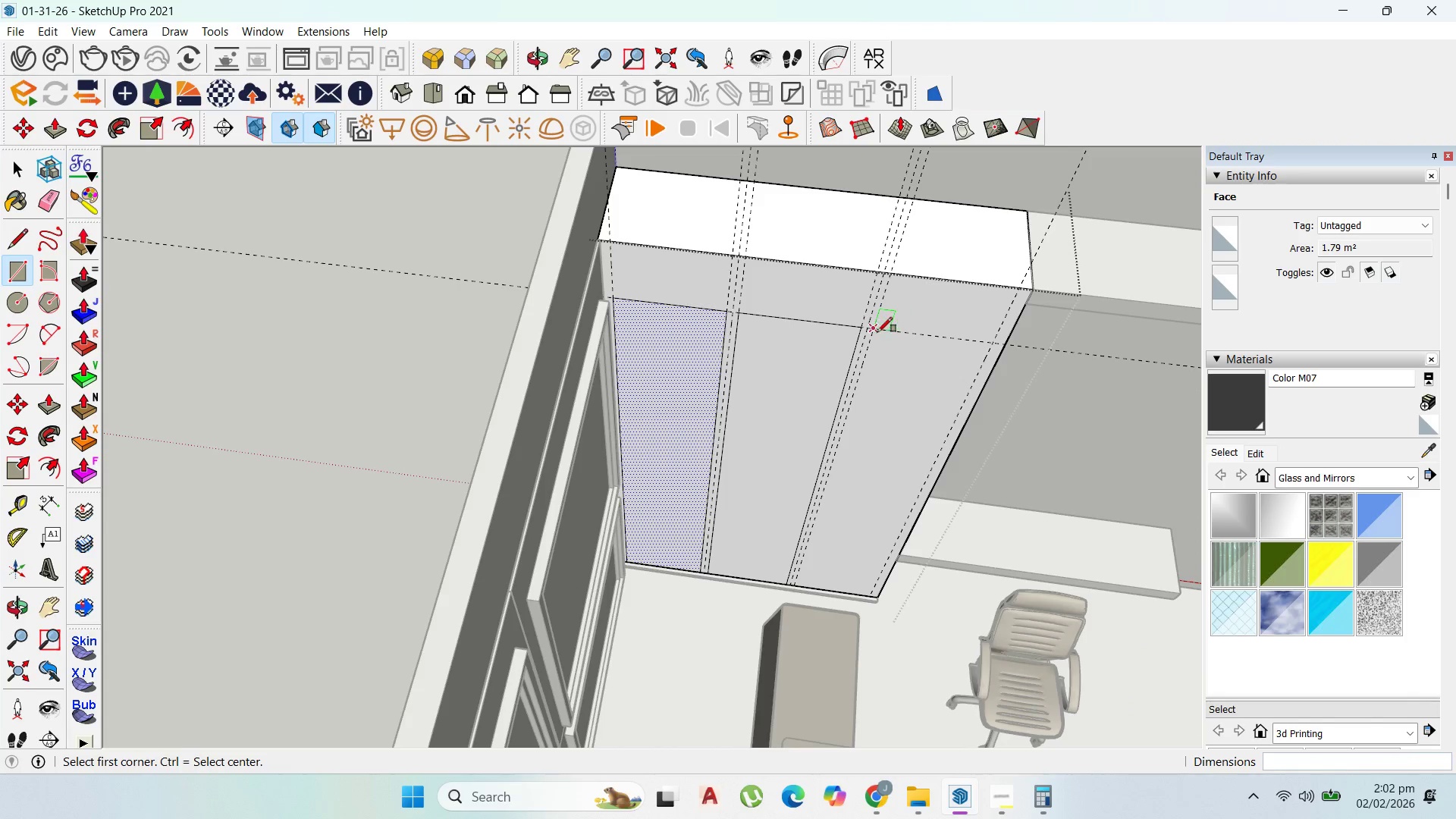 
left_click_drag(start_coordinate=[875, 332], to_coordinate=[877, 337])
 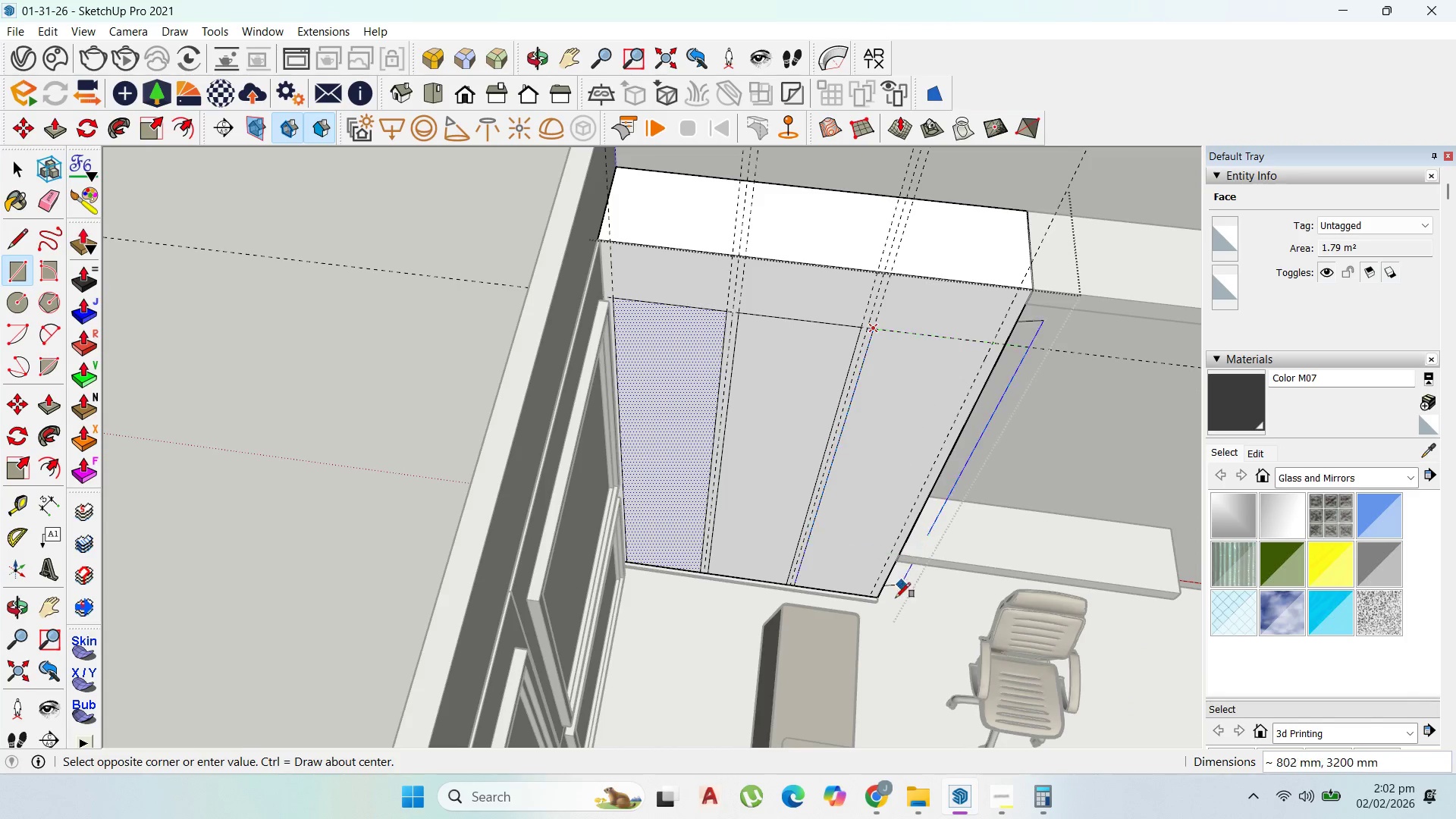 
scroll: coordinate [863, 596], scroll_direction: up, amount: 8.0
 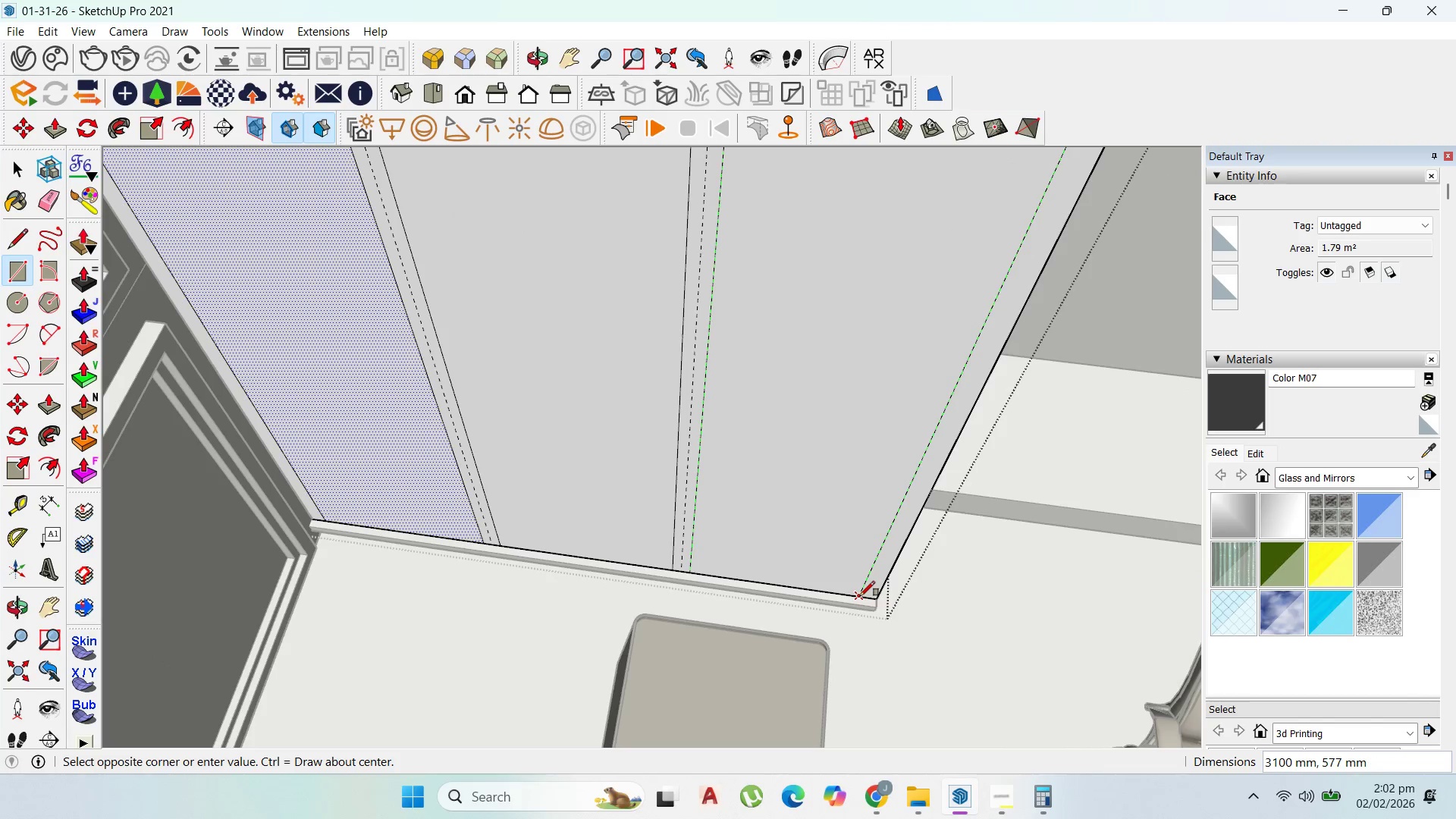 
left_click([860, 596])
 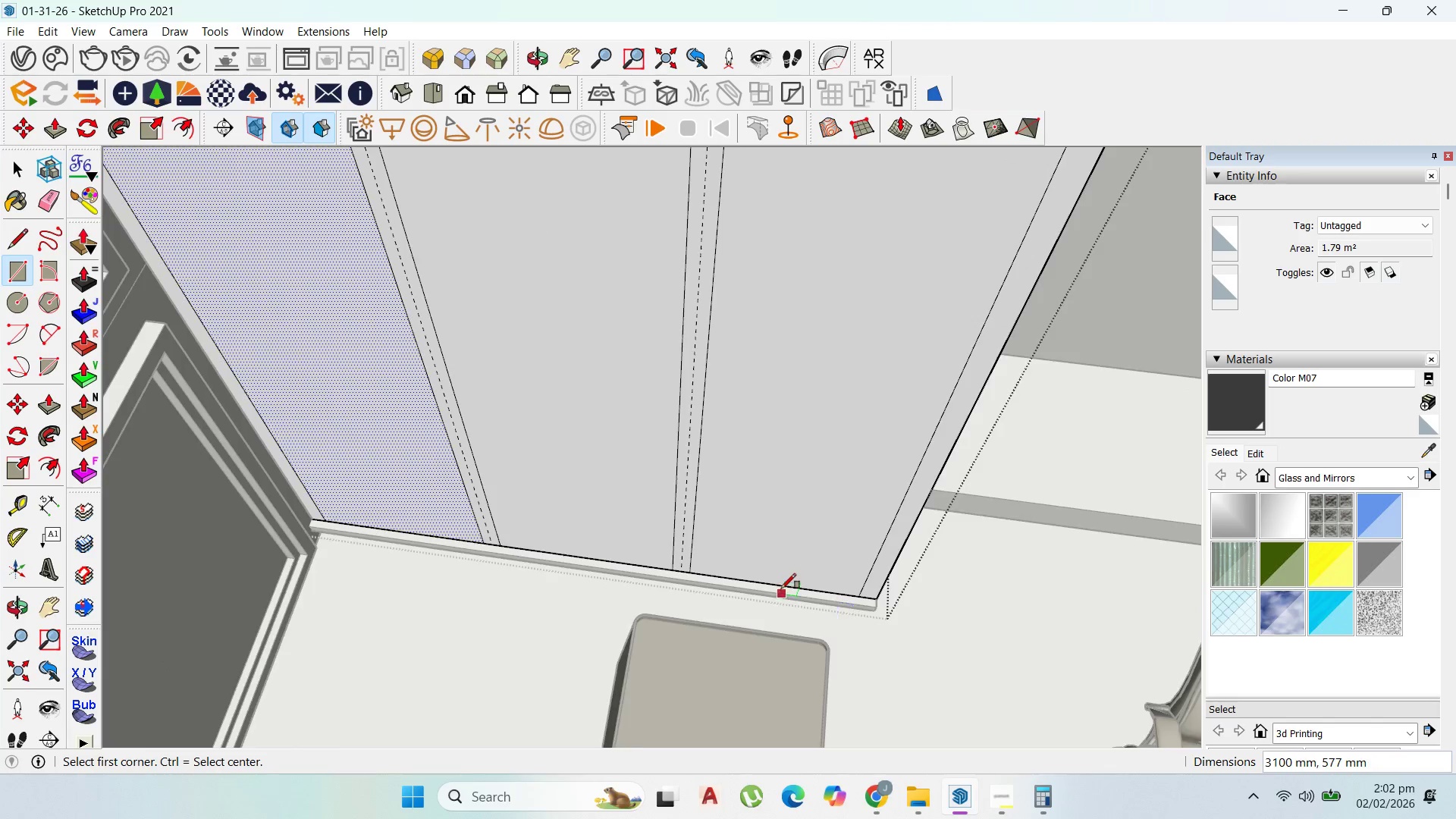 
scroll: coordinate [799, 574], scroll_direction: down, amount: 9.0
 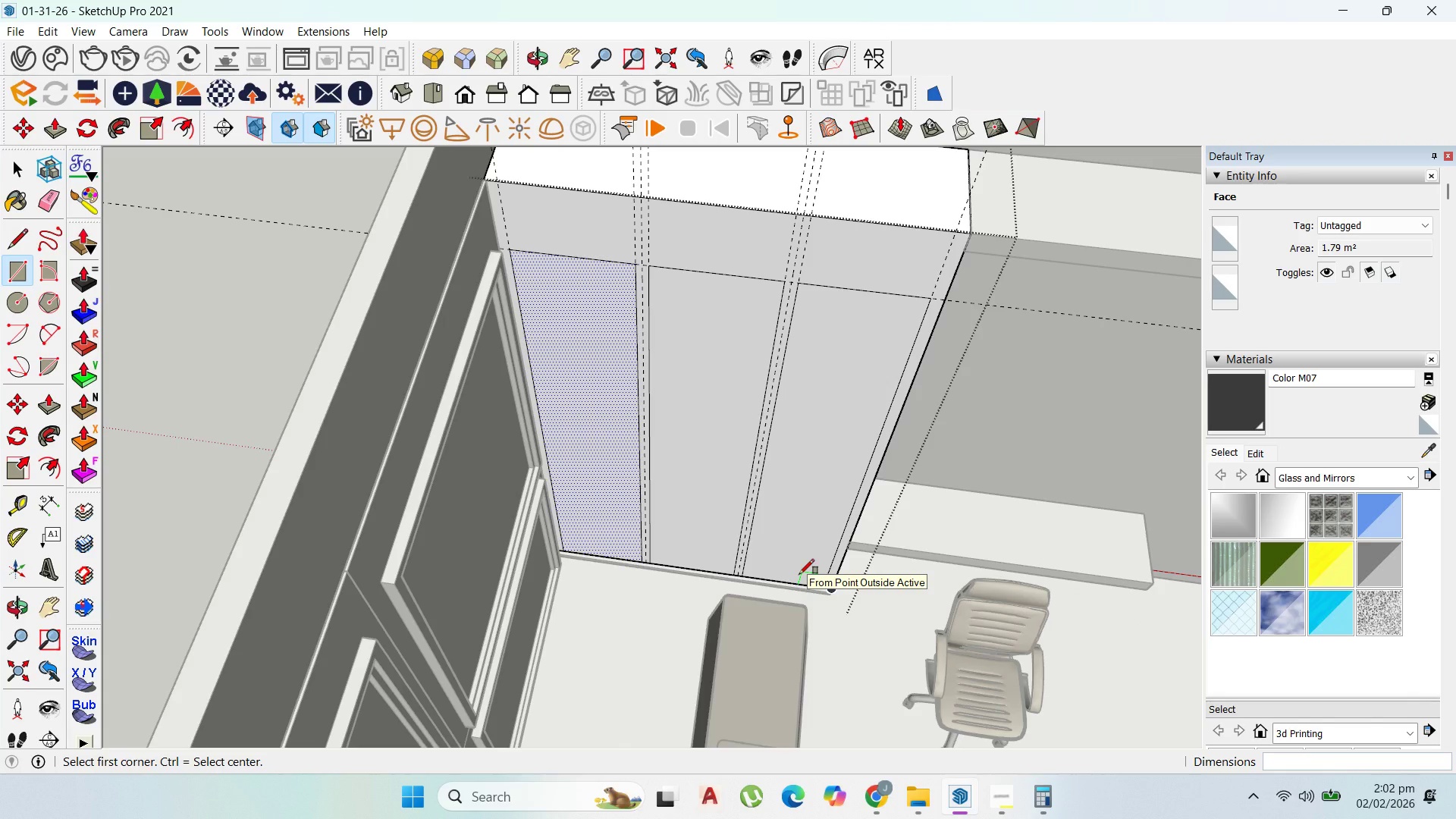 
wait(8.21)
 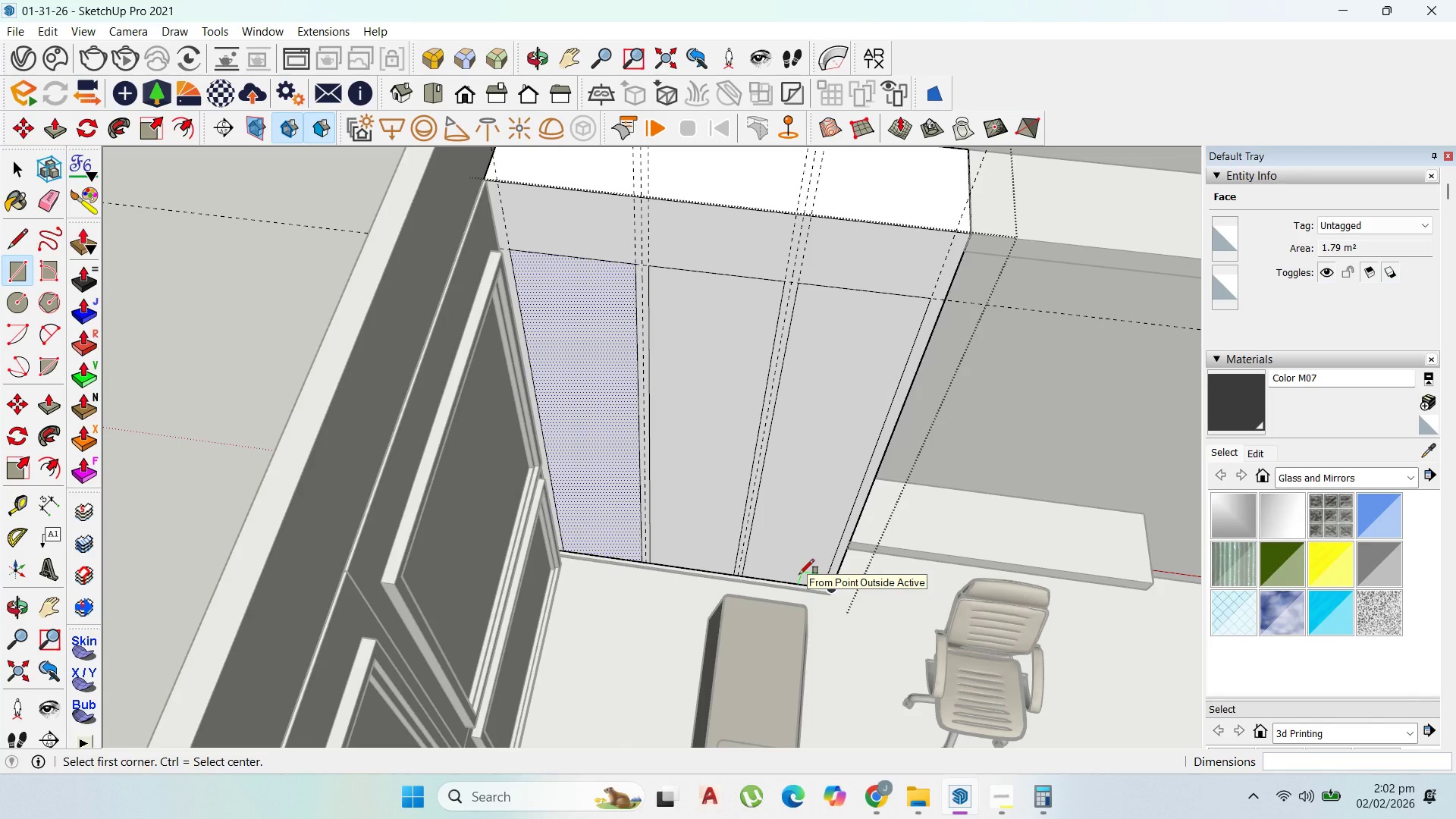 
left_click([44, 337])
 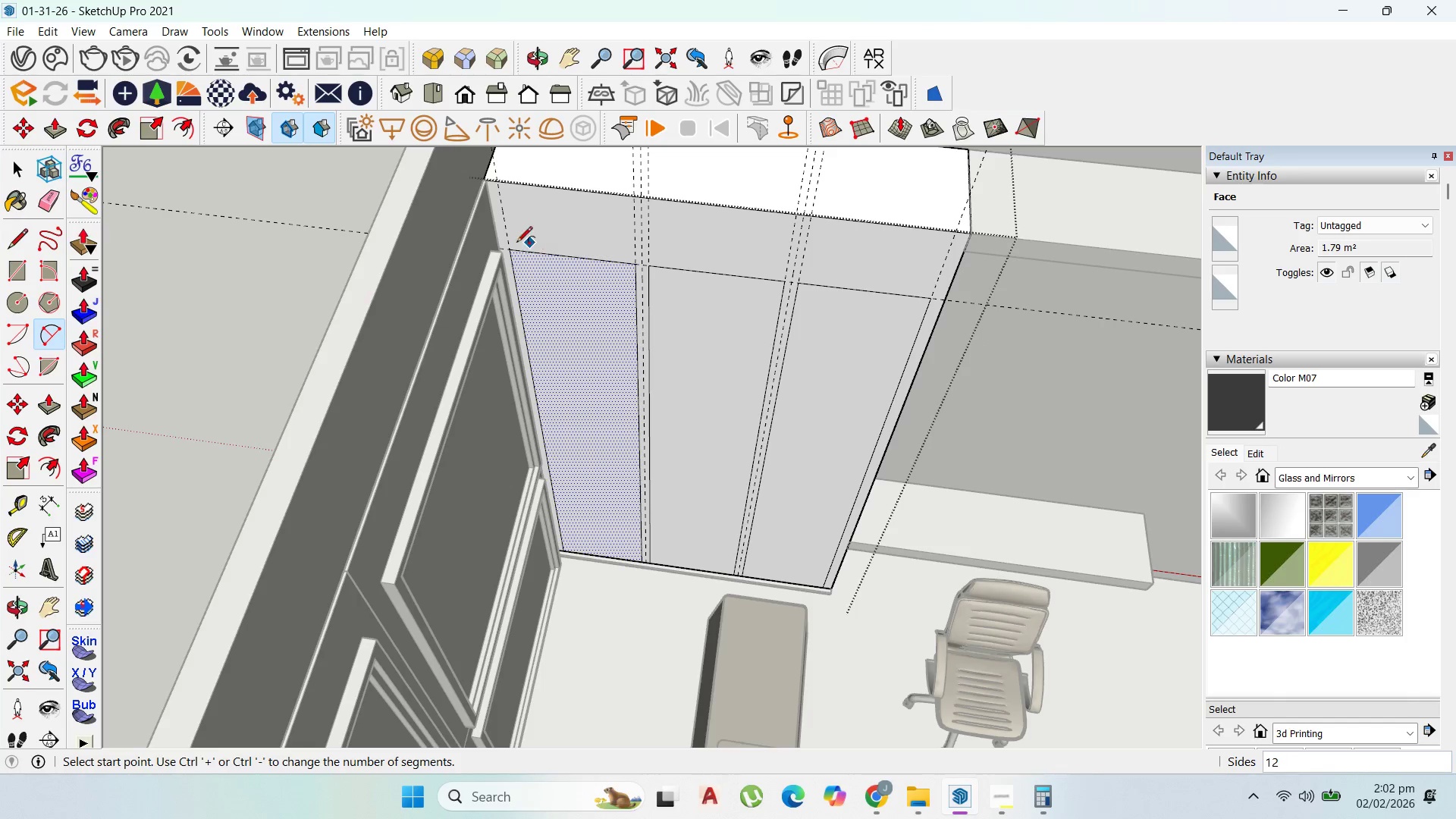 
scroll: coordinate [524, 280], scroll_direction: up, amount: 6.0
 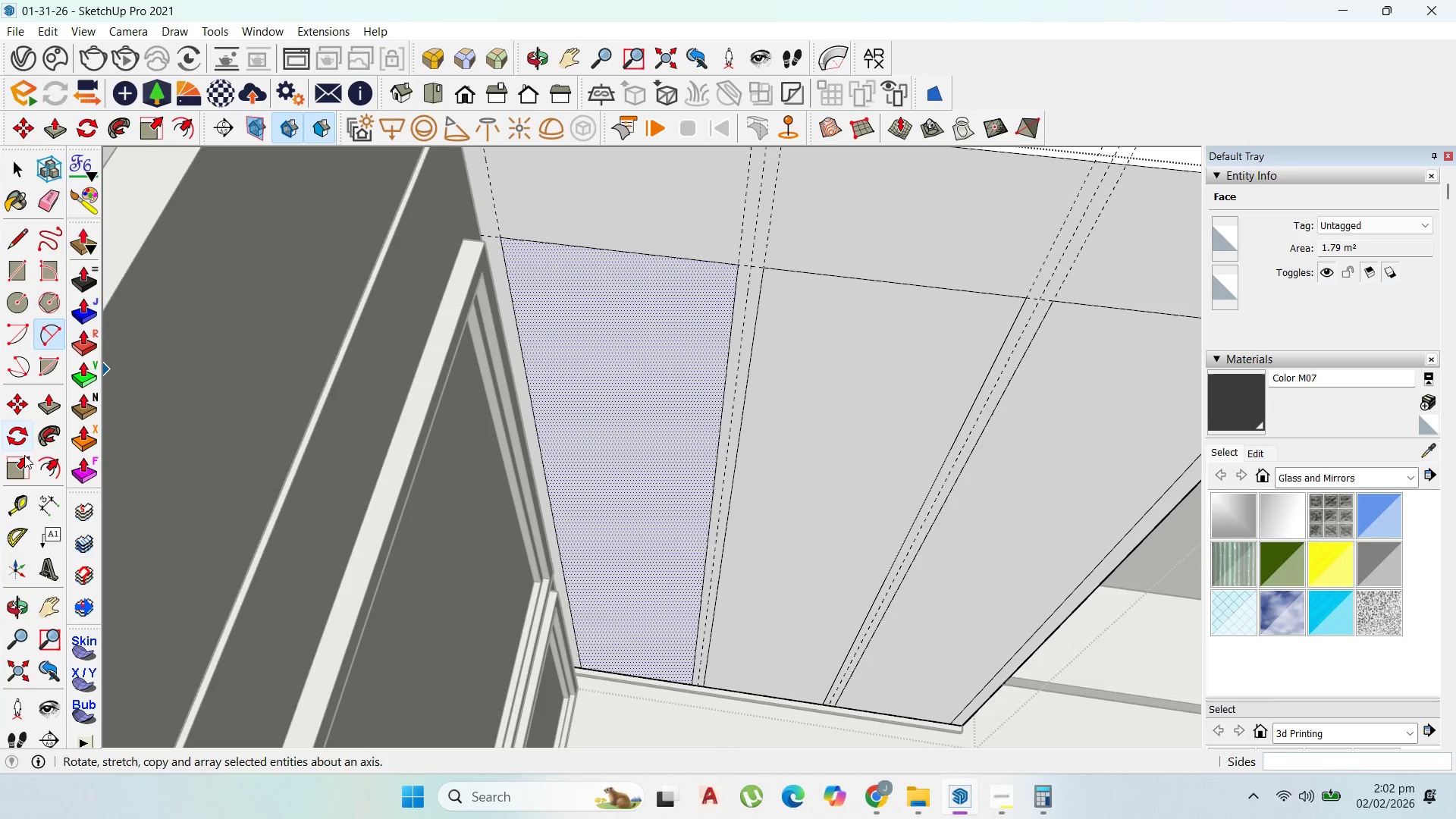 
left_click_drag(start_coordinate=[19, 504], to_coordinate=[21, 498])
 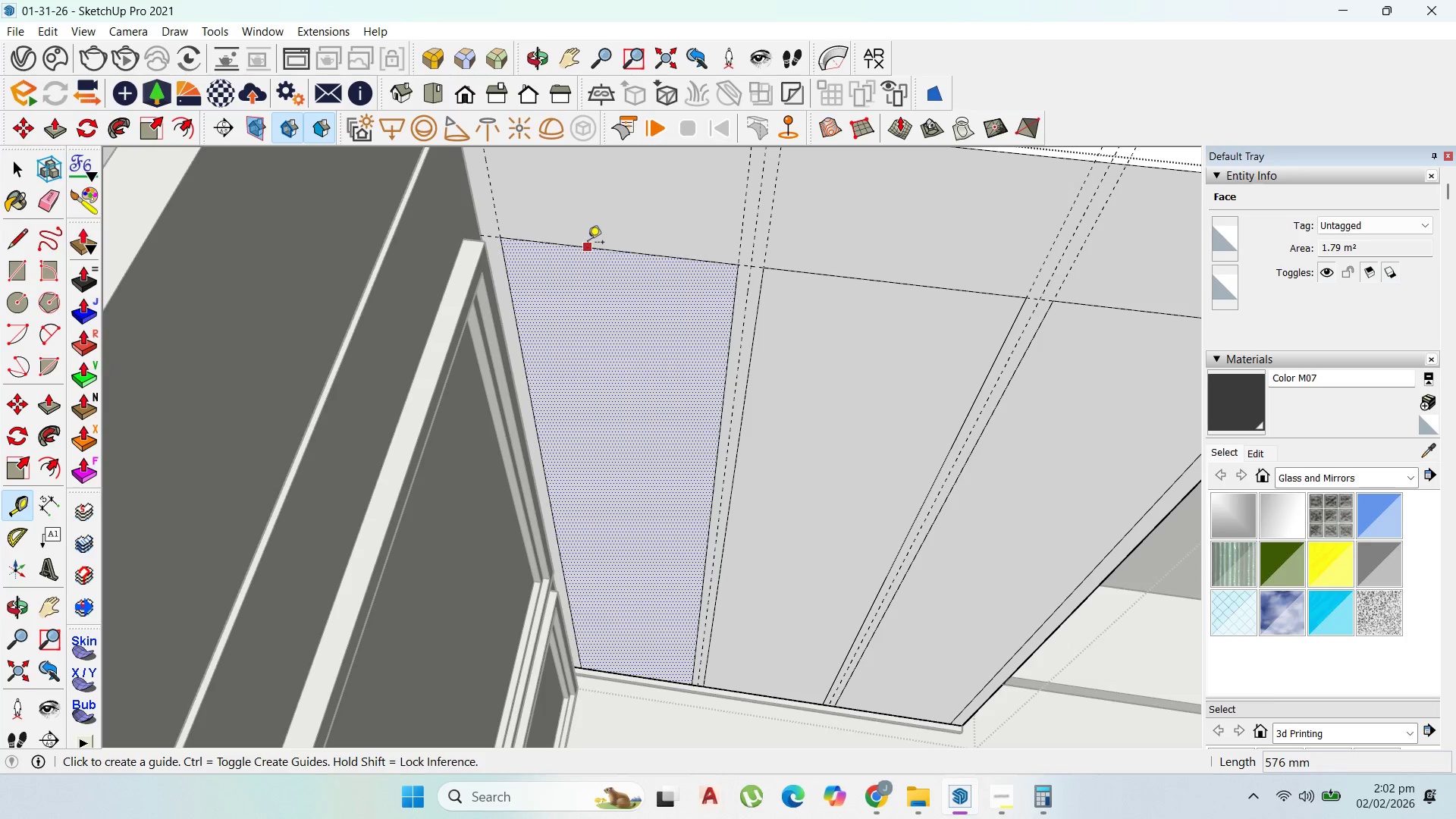 
left_click_drag(start_coordinate=[588, 243], to_coordinate=[586, 249])
 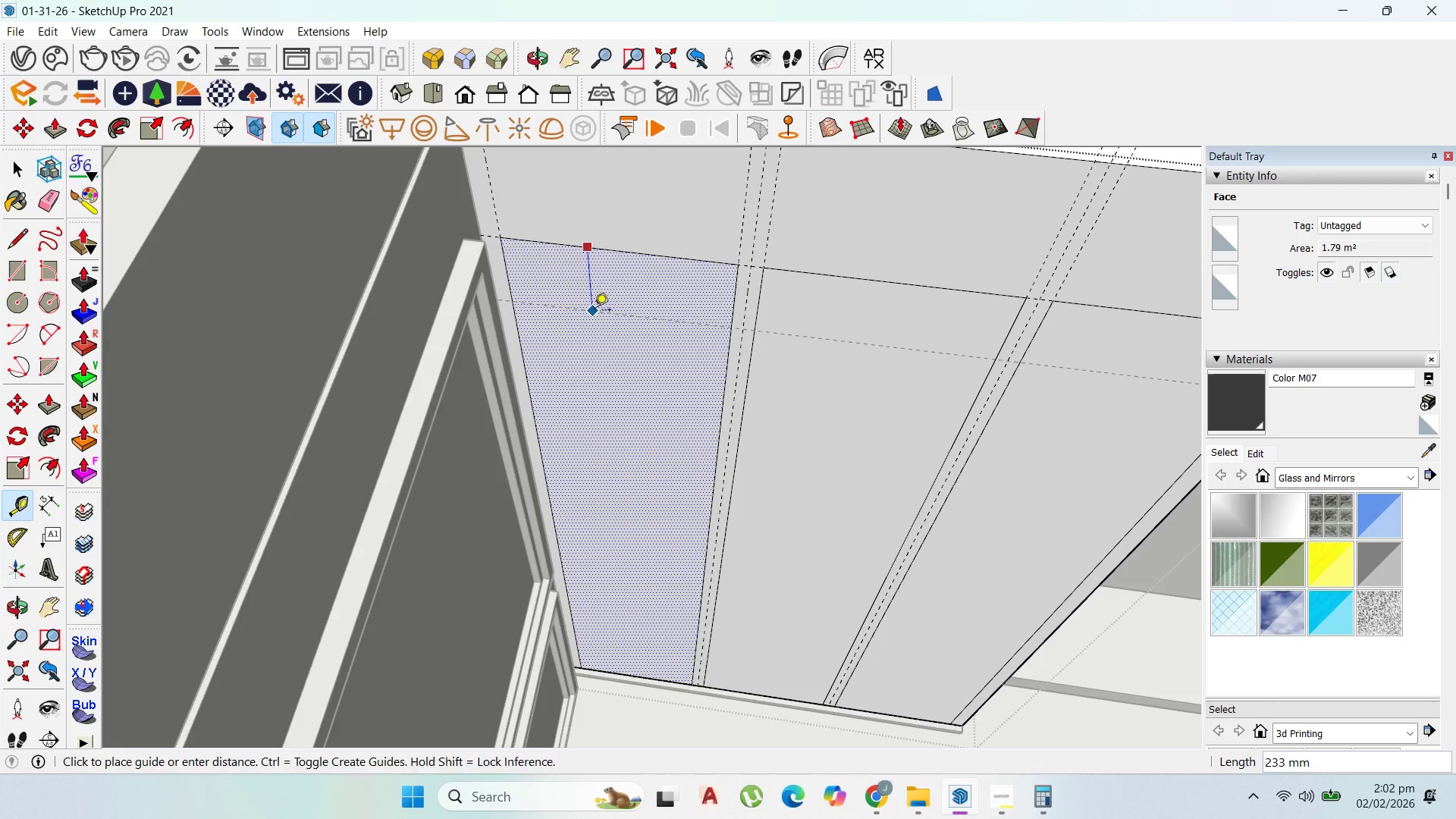 
scroll: coordinate [588, 193], scroll_direction: down, amount: 2.0
 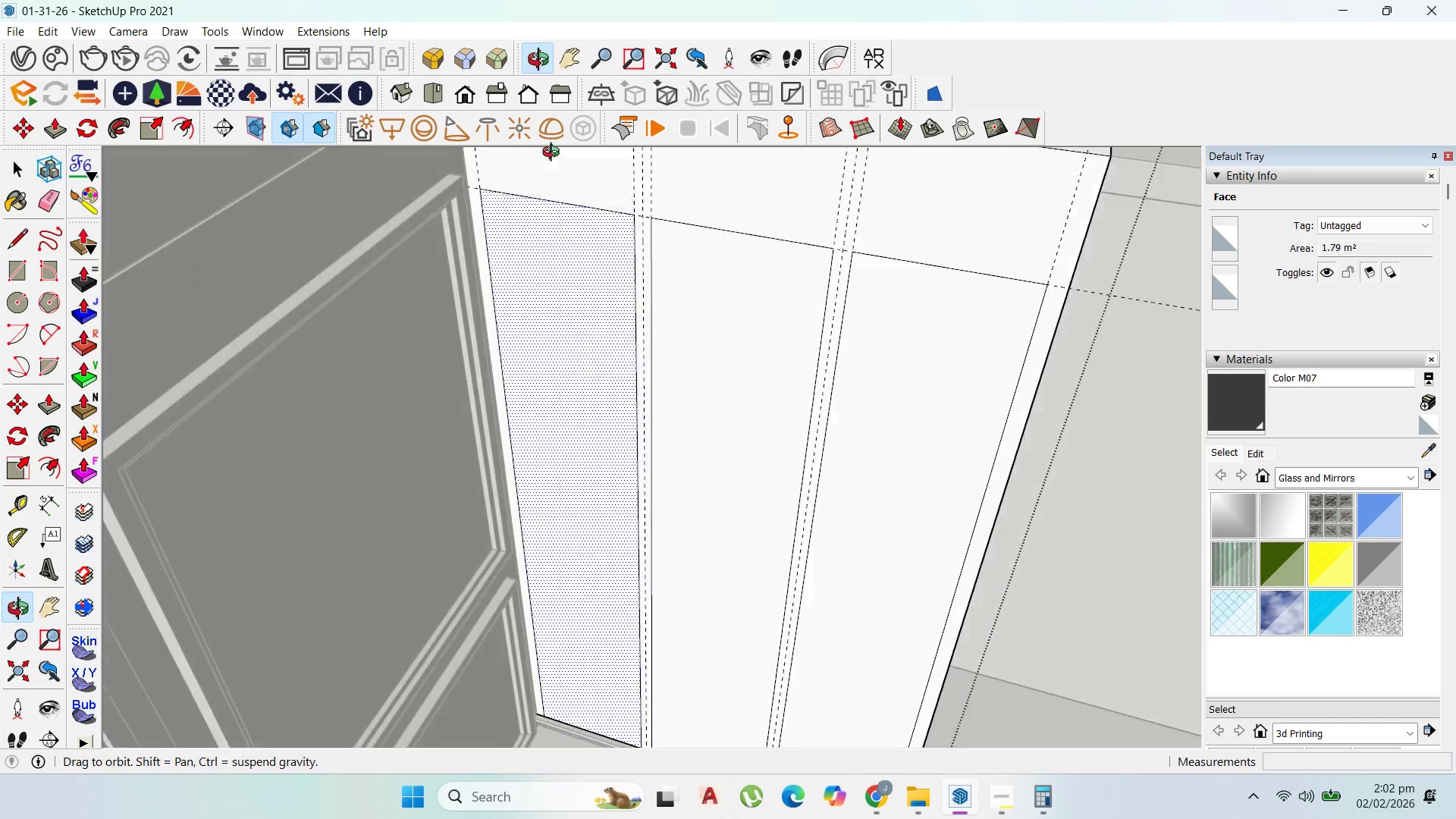 
scroll: coordinate [588, 374], scroll_direction: up, amount: 1.0
 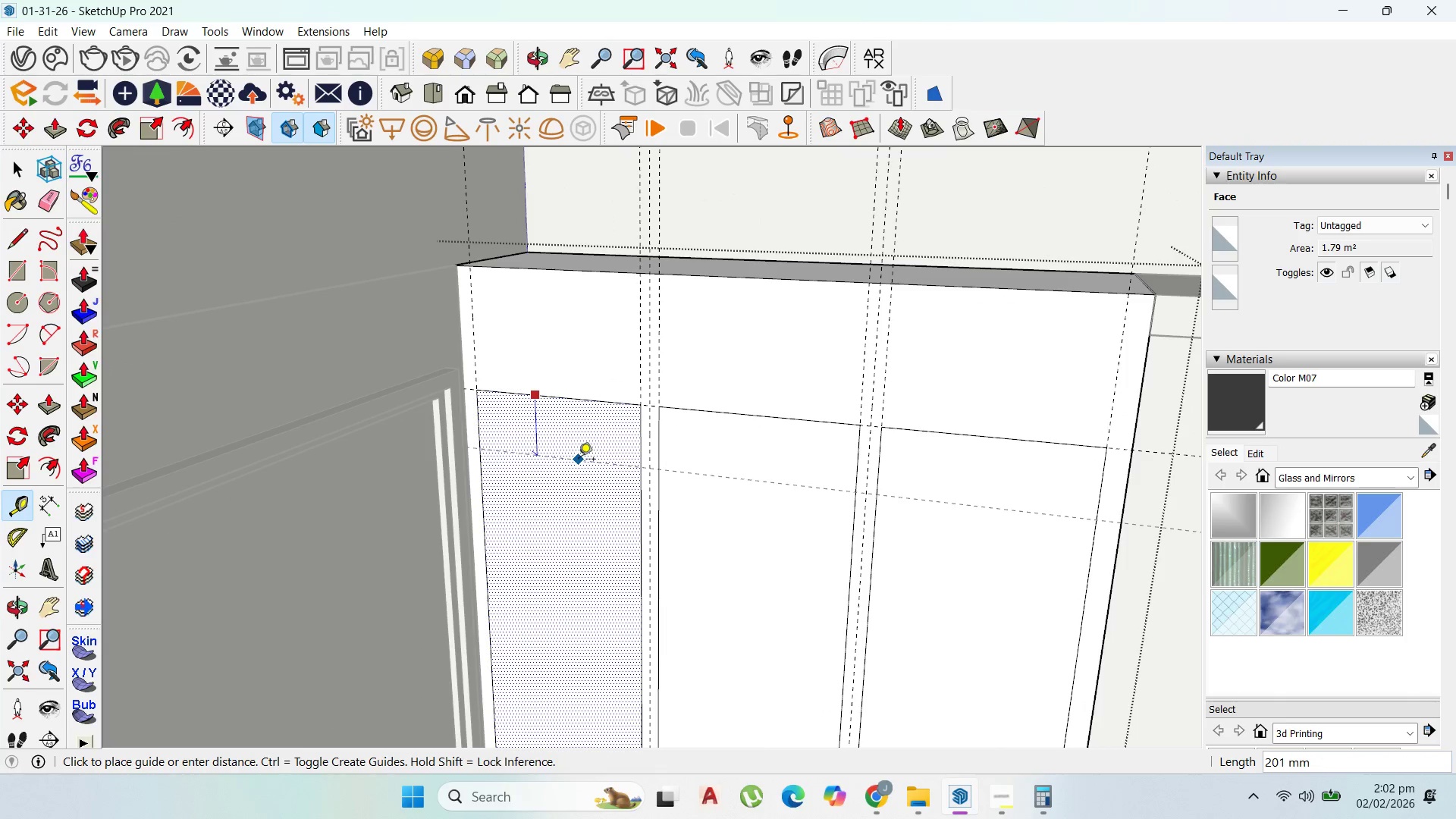 
type(200)
 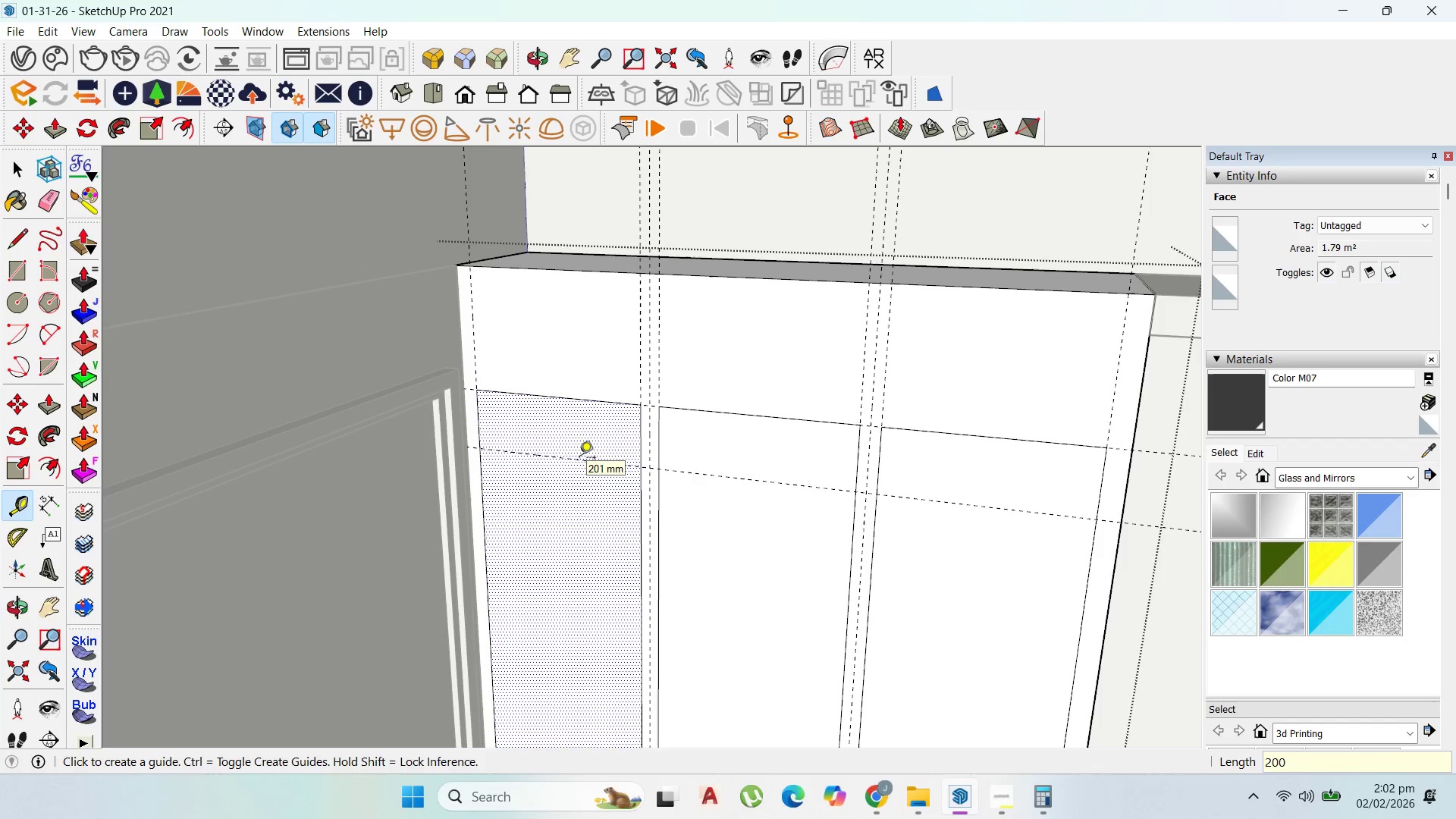 
key(Enter)
 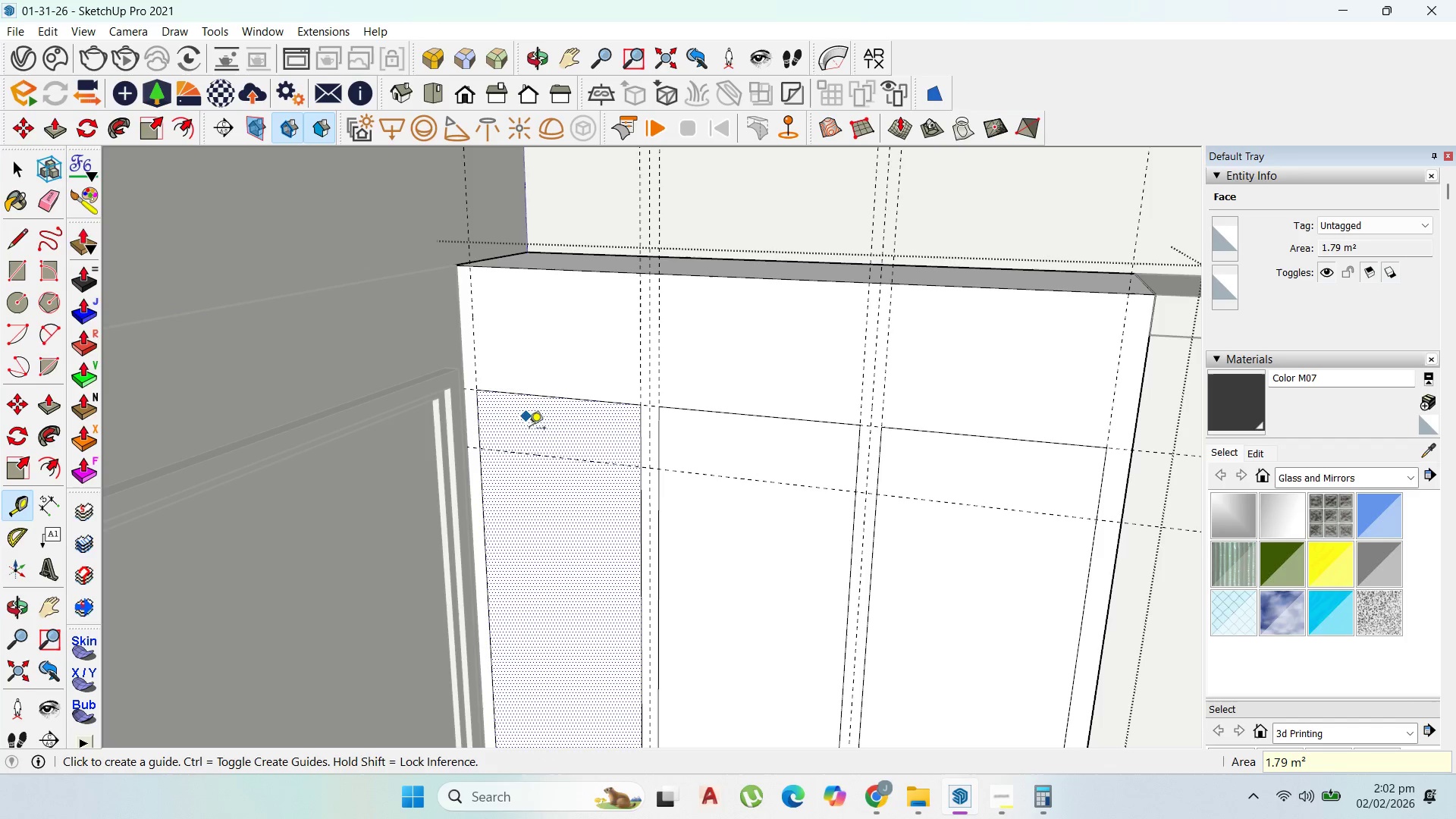 
key(Control+Z)
 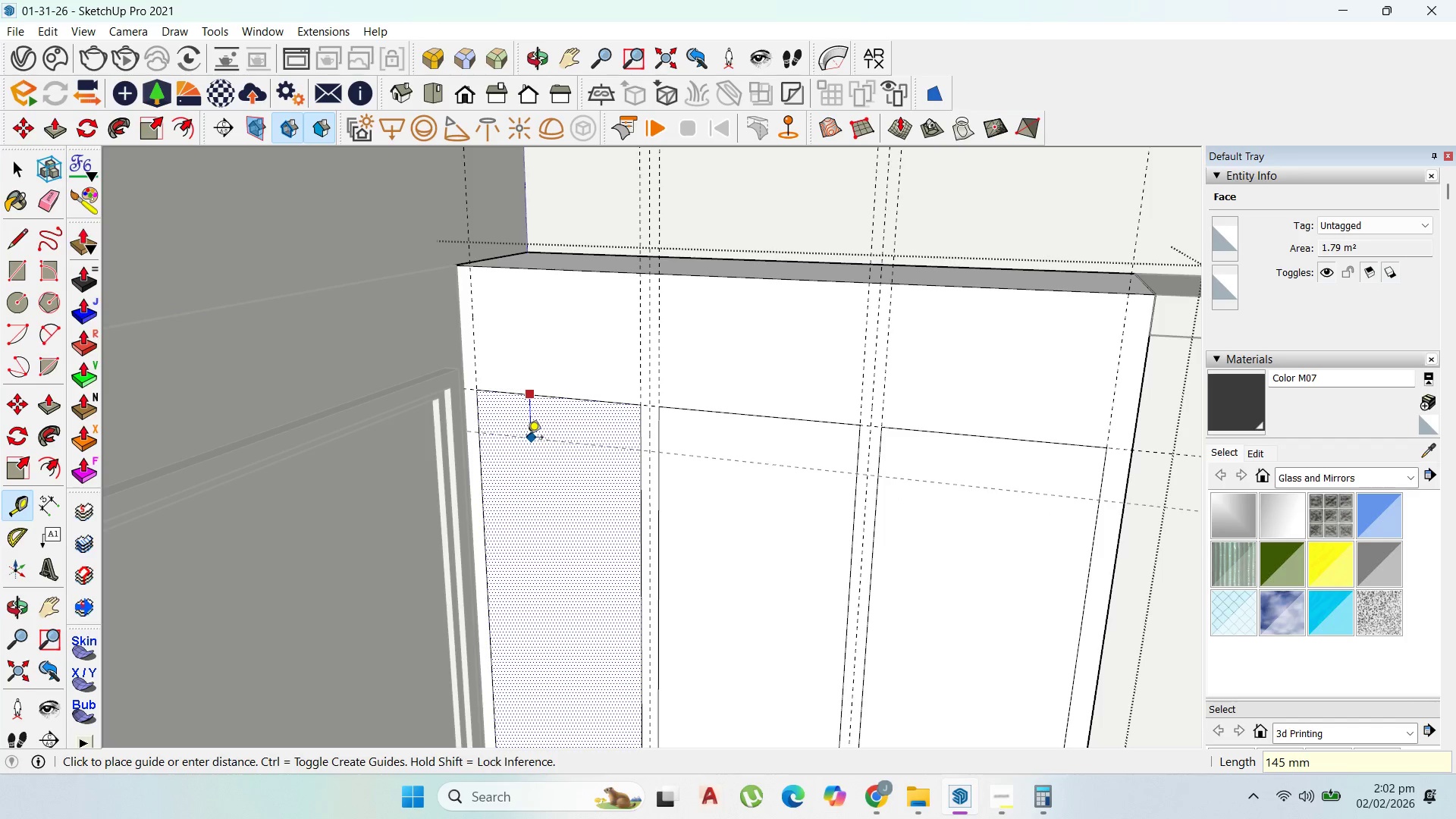 
type(150)
 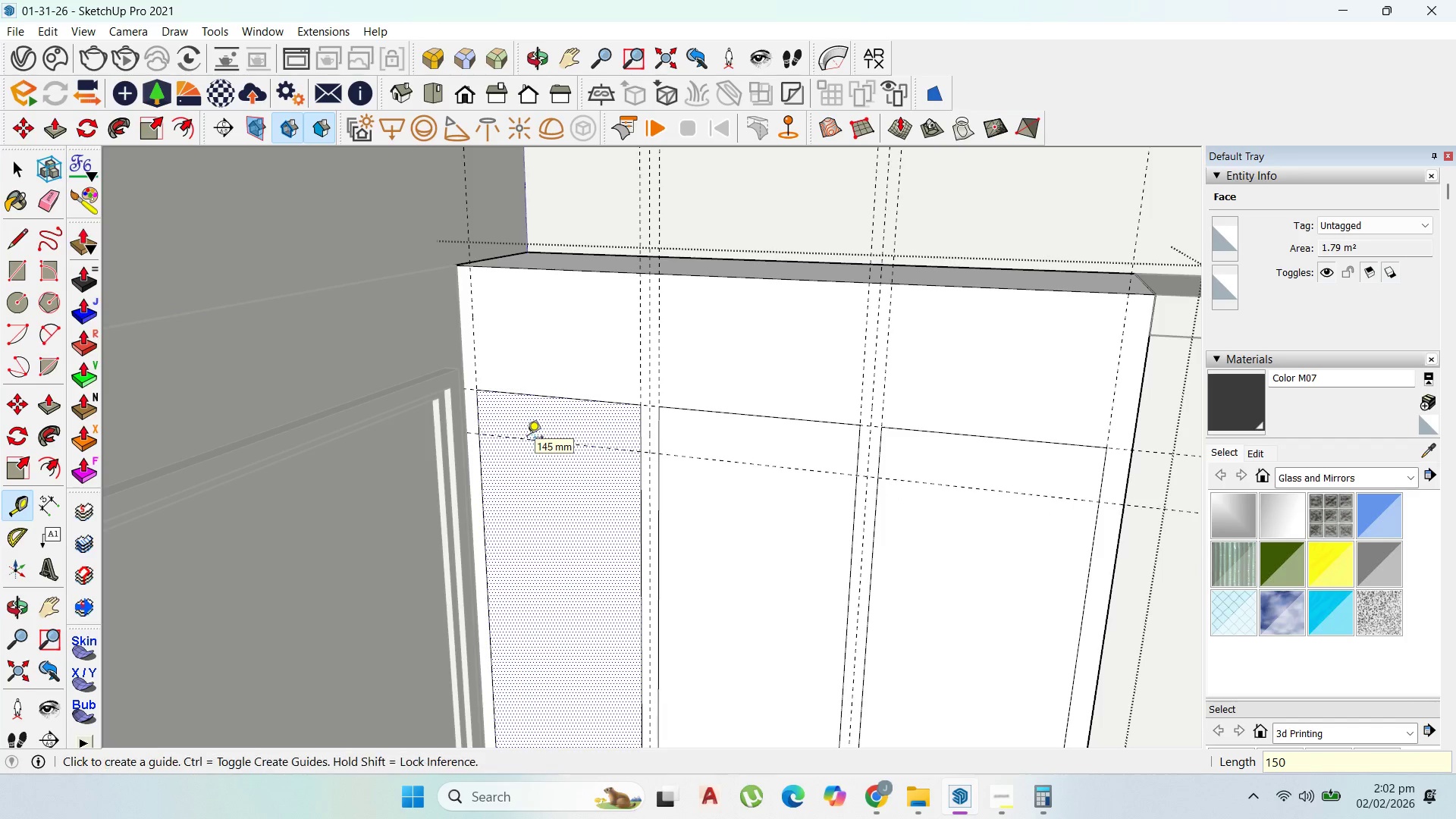 
key(Enter)
 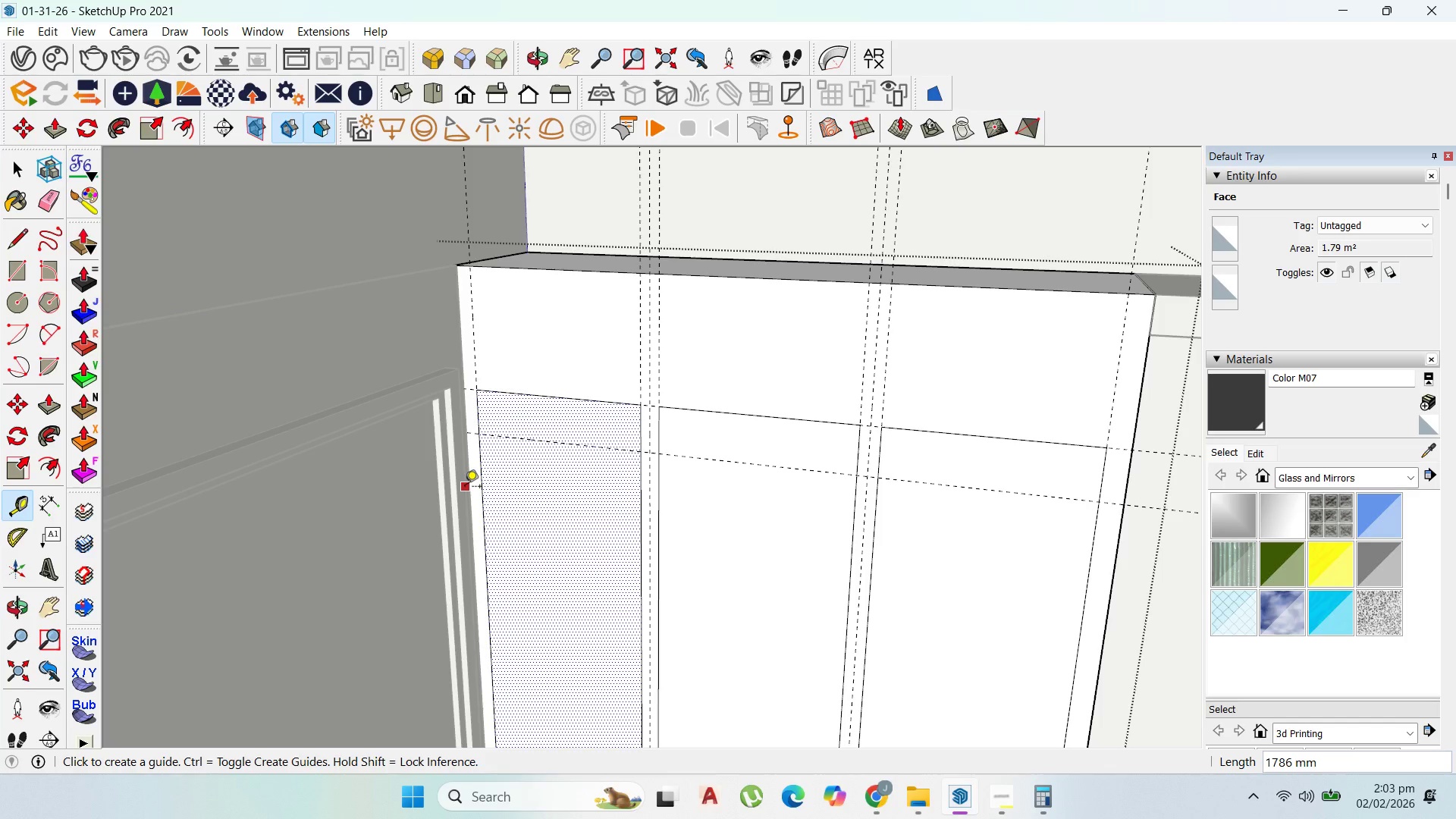 
wait(15.0)
 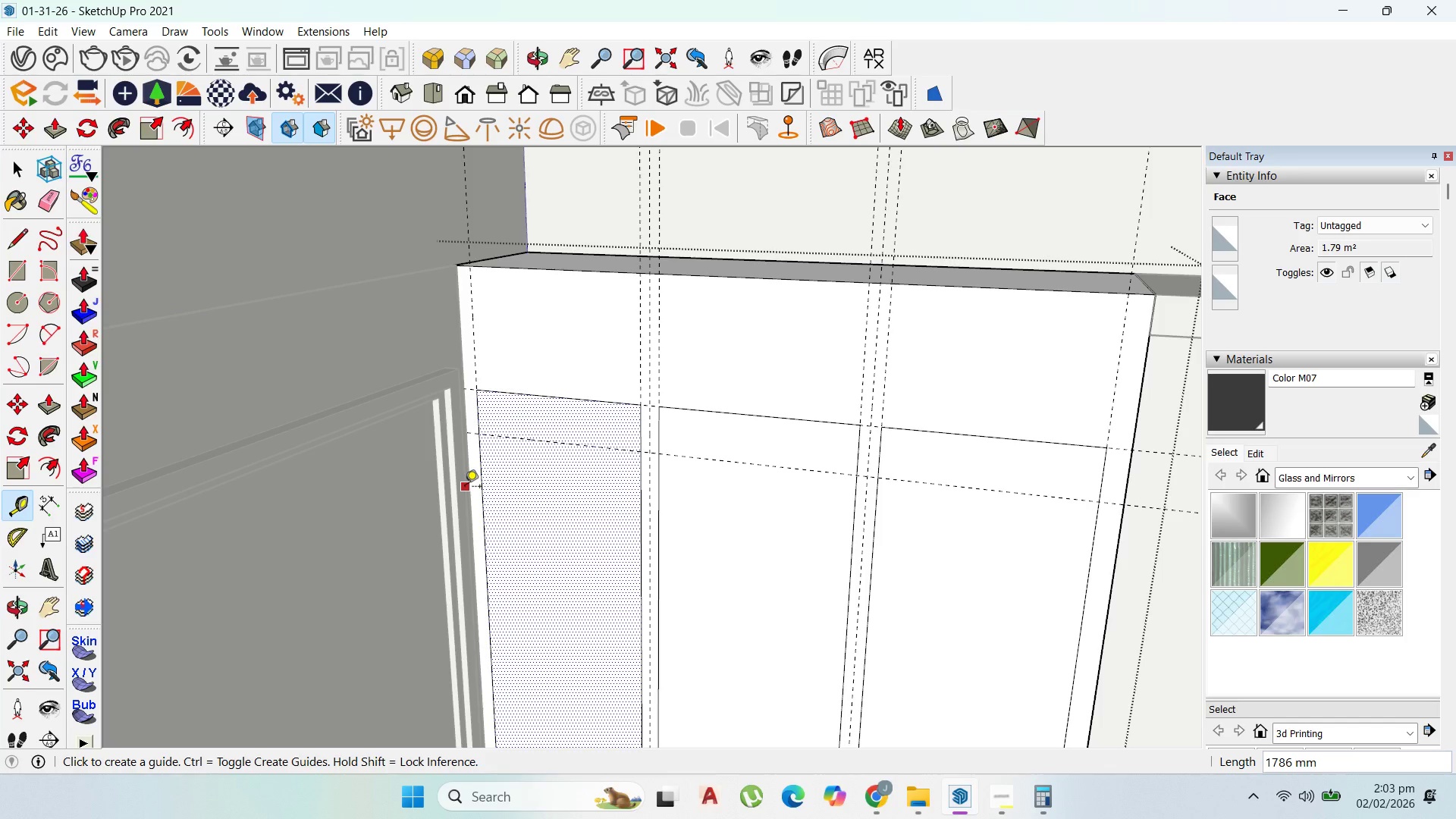 
left_click([41, 325])
 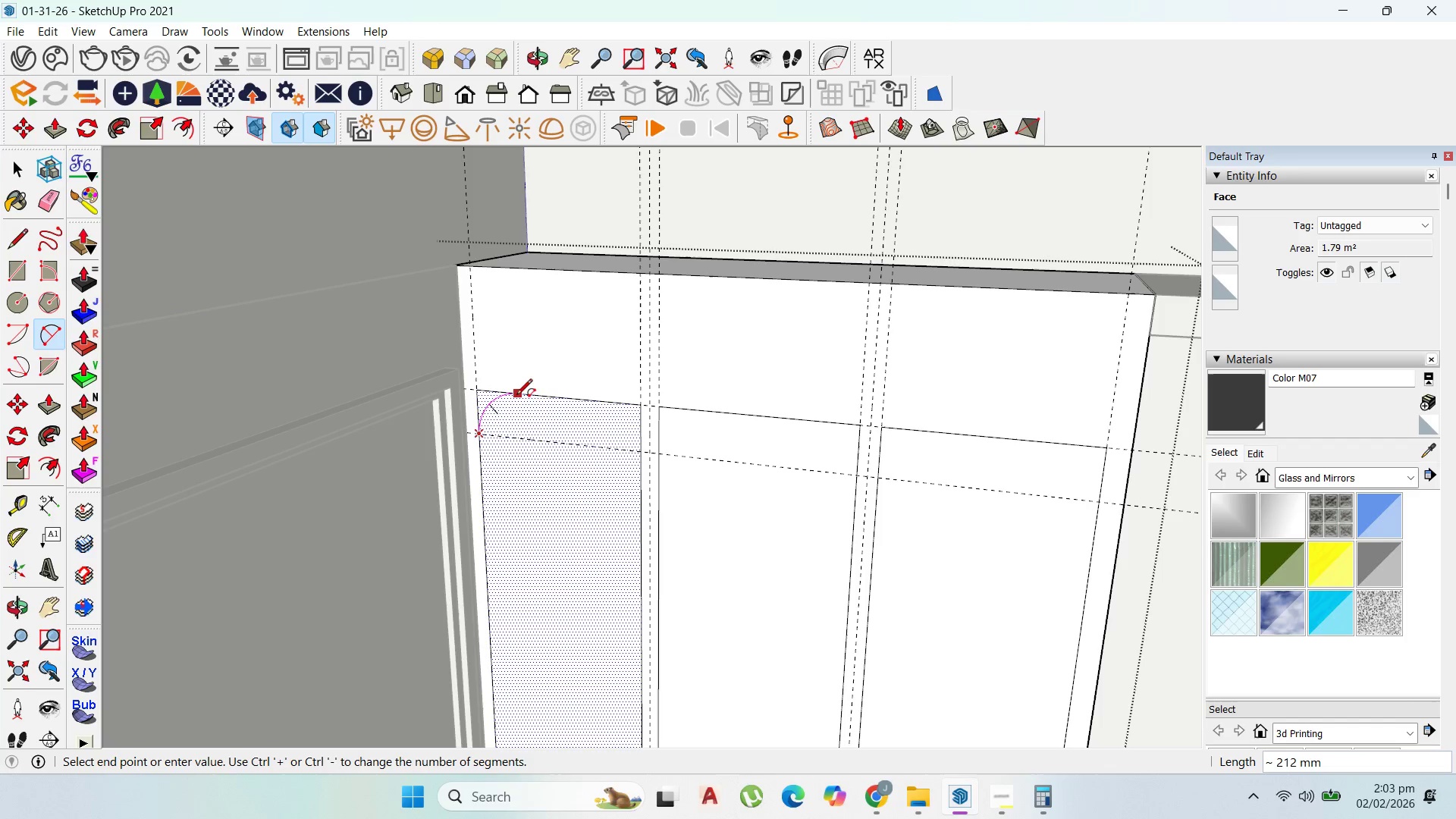 
left_click([522, 395])
 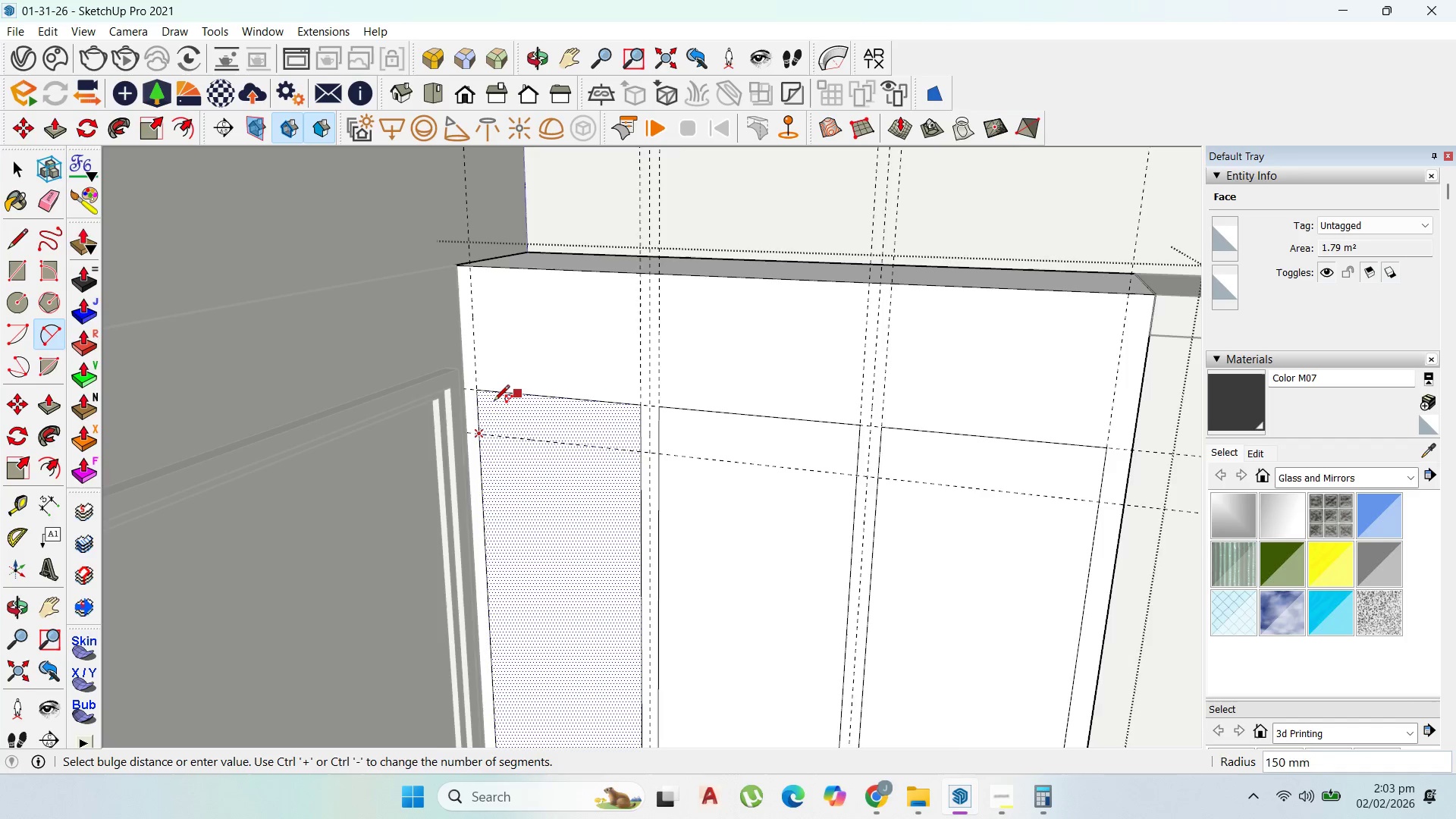 
scroll: coordinate [491, 402], scroll_direction: up, amount: 4.0
 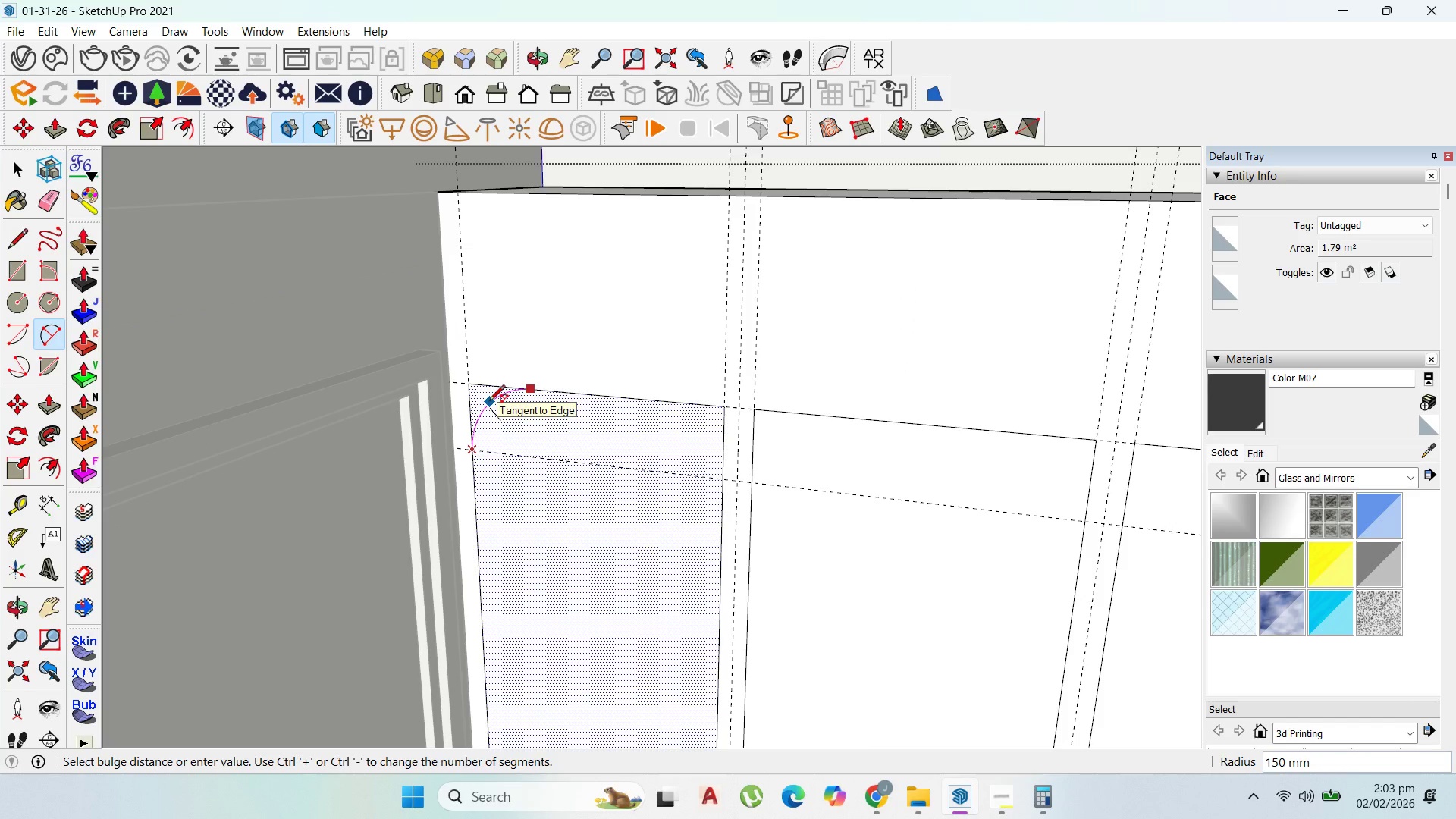 
left_click([489, 402])
 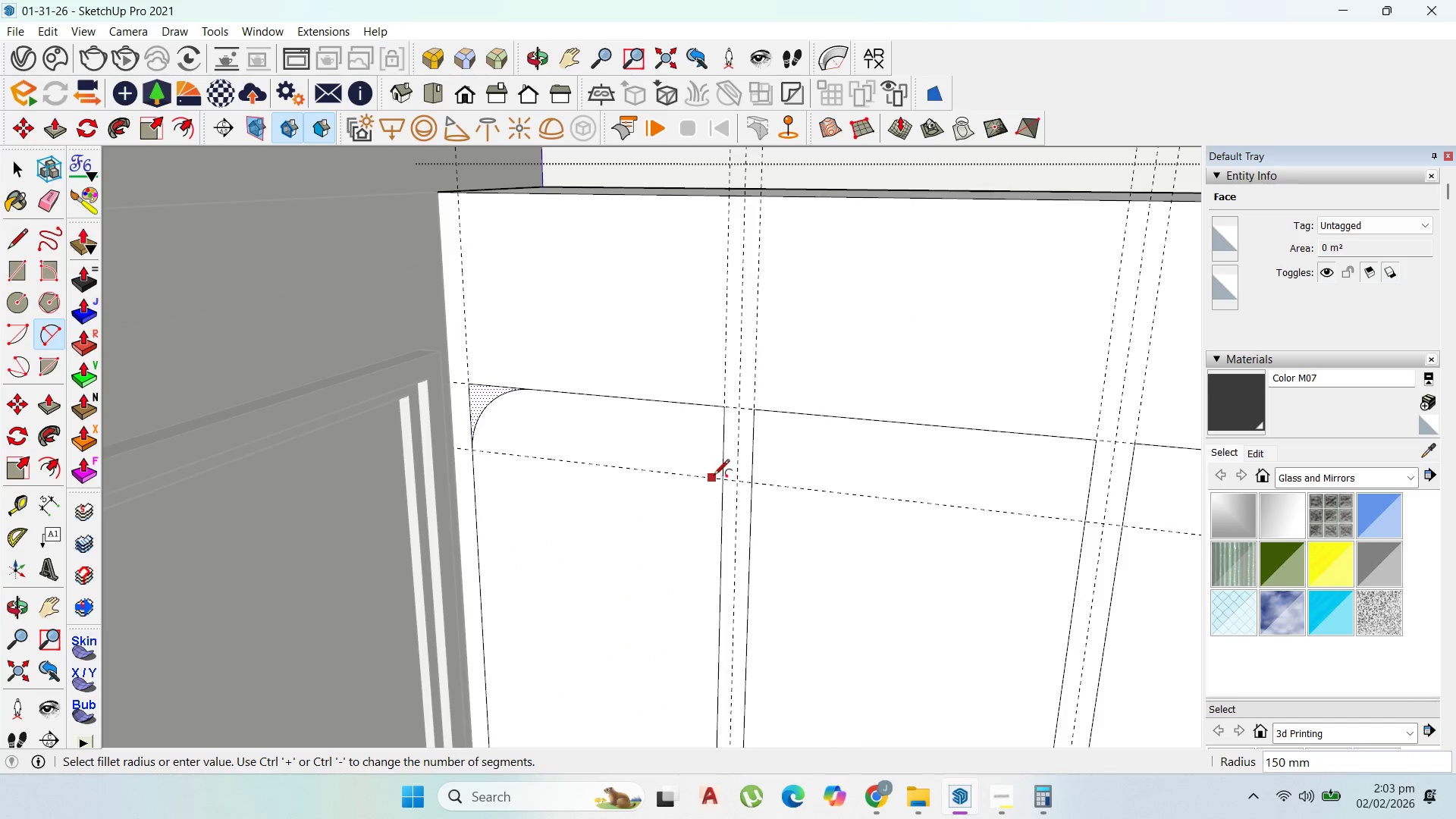 
left_click([720, 476])
 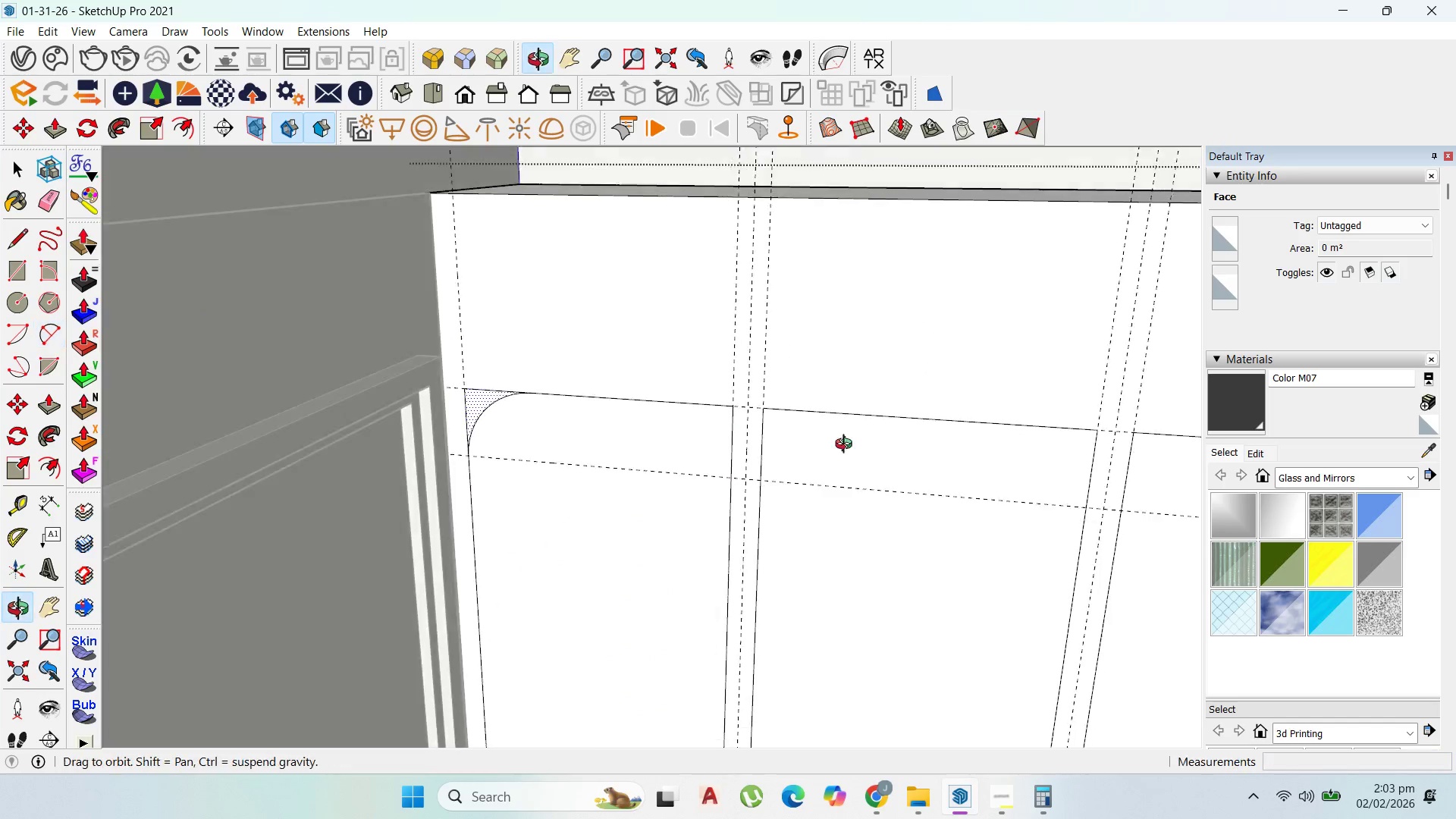 
scroll: coordinate [777, 447], scroll_direction: up, amount: 21.0
 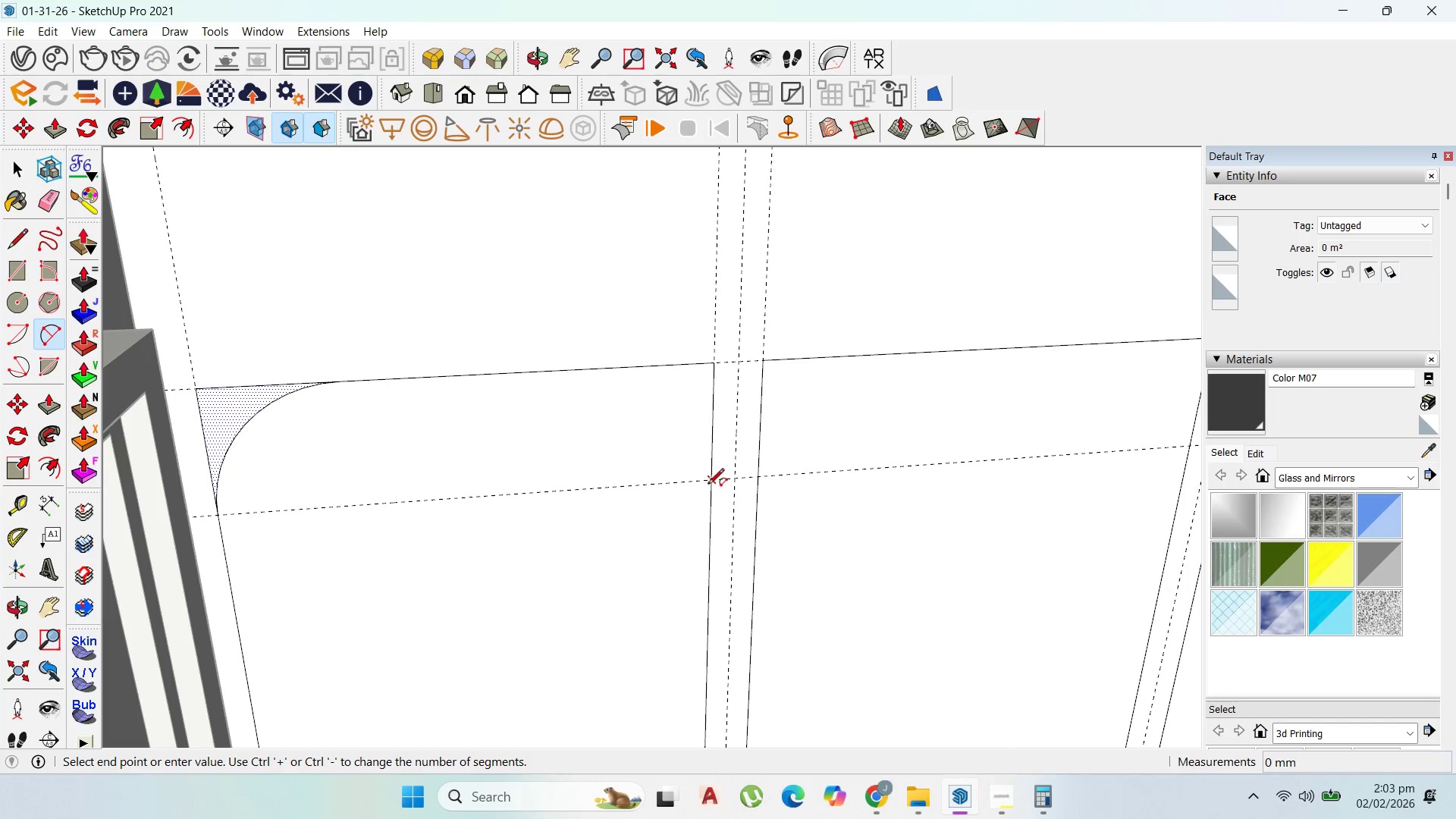 
key(Escape)
 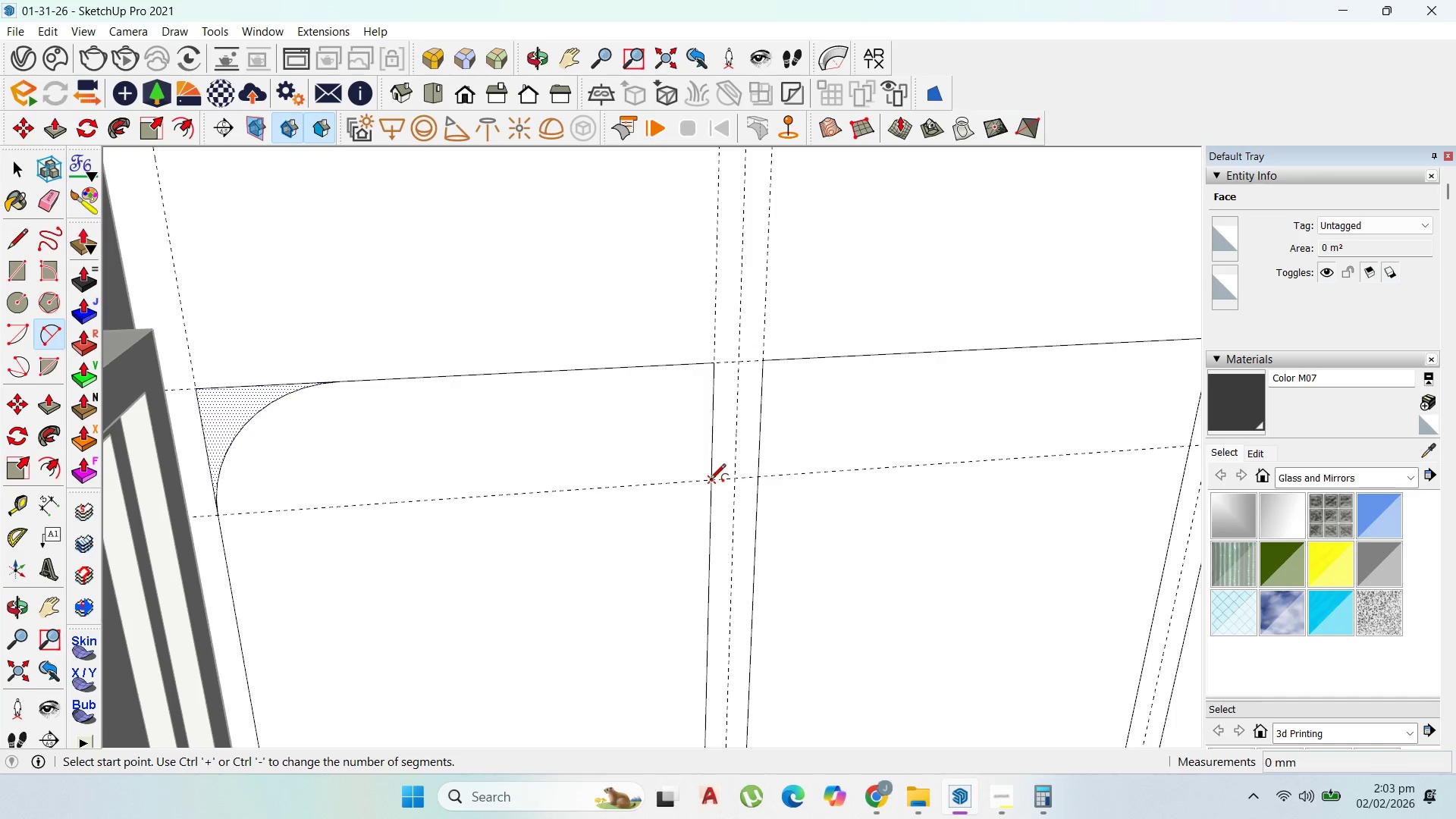 
left_click([708, 481])
 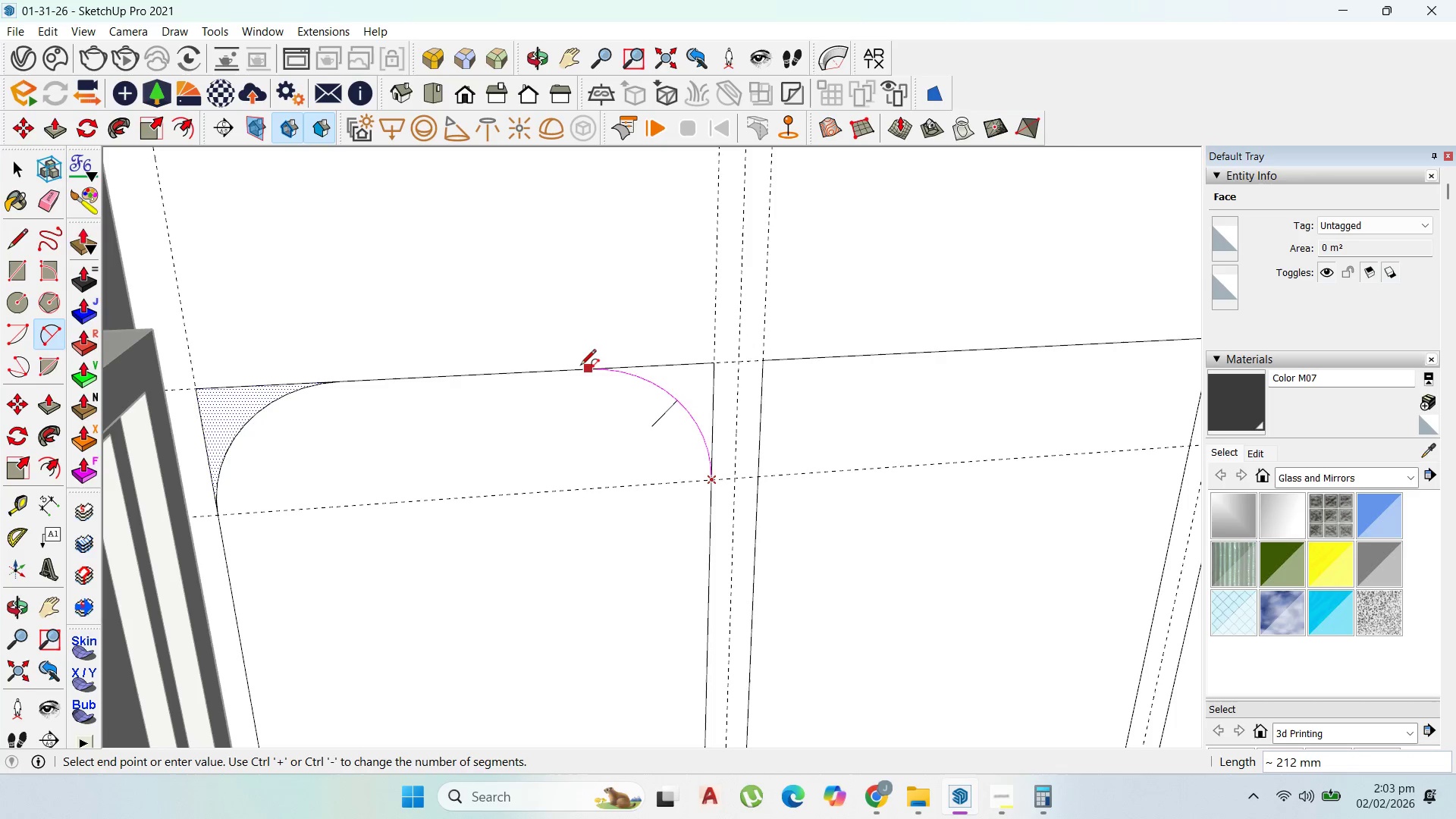 
left_click([590, 369])
 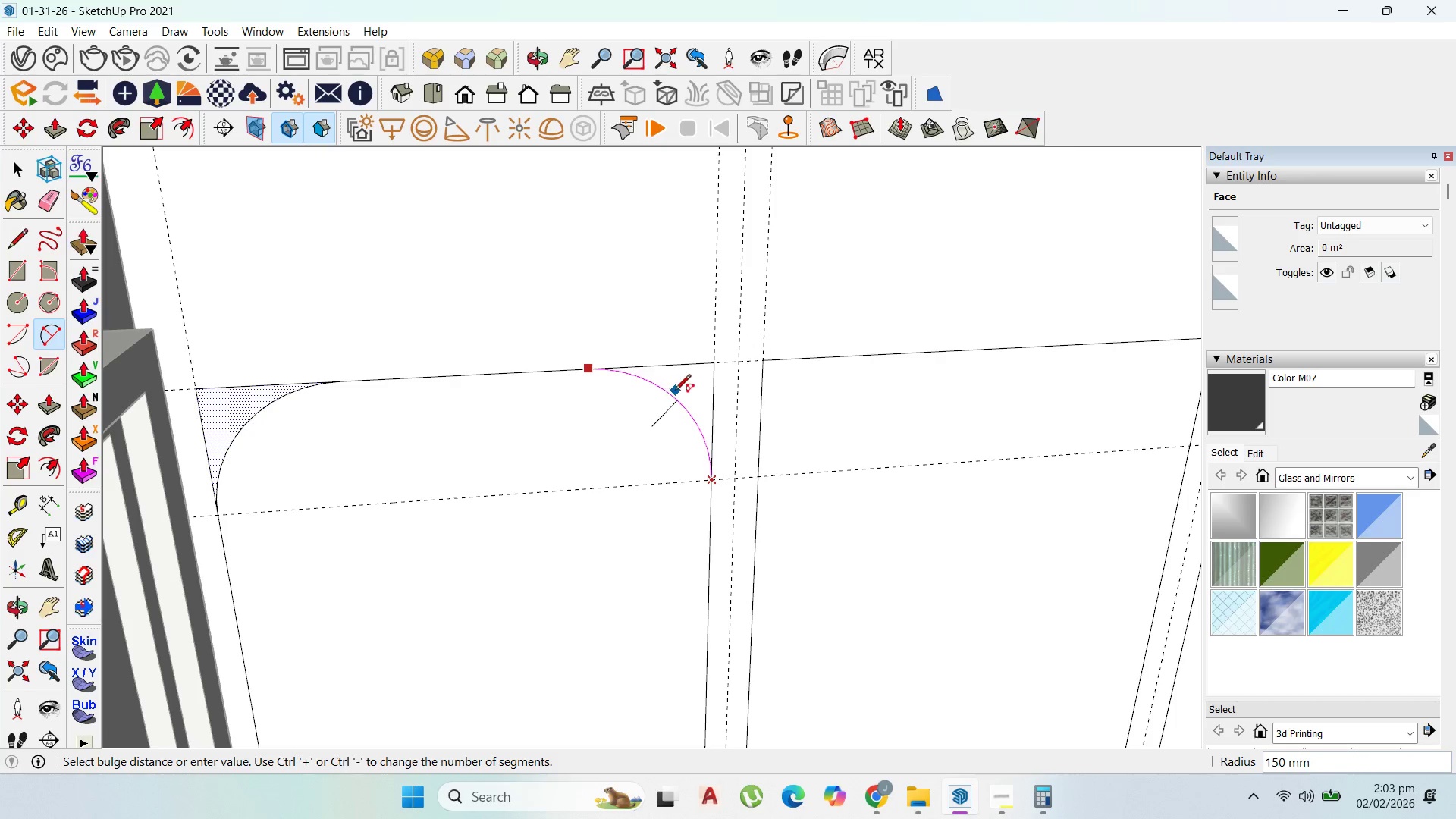 
left_click([675, 391])
 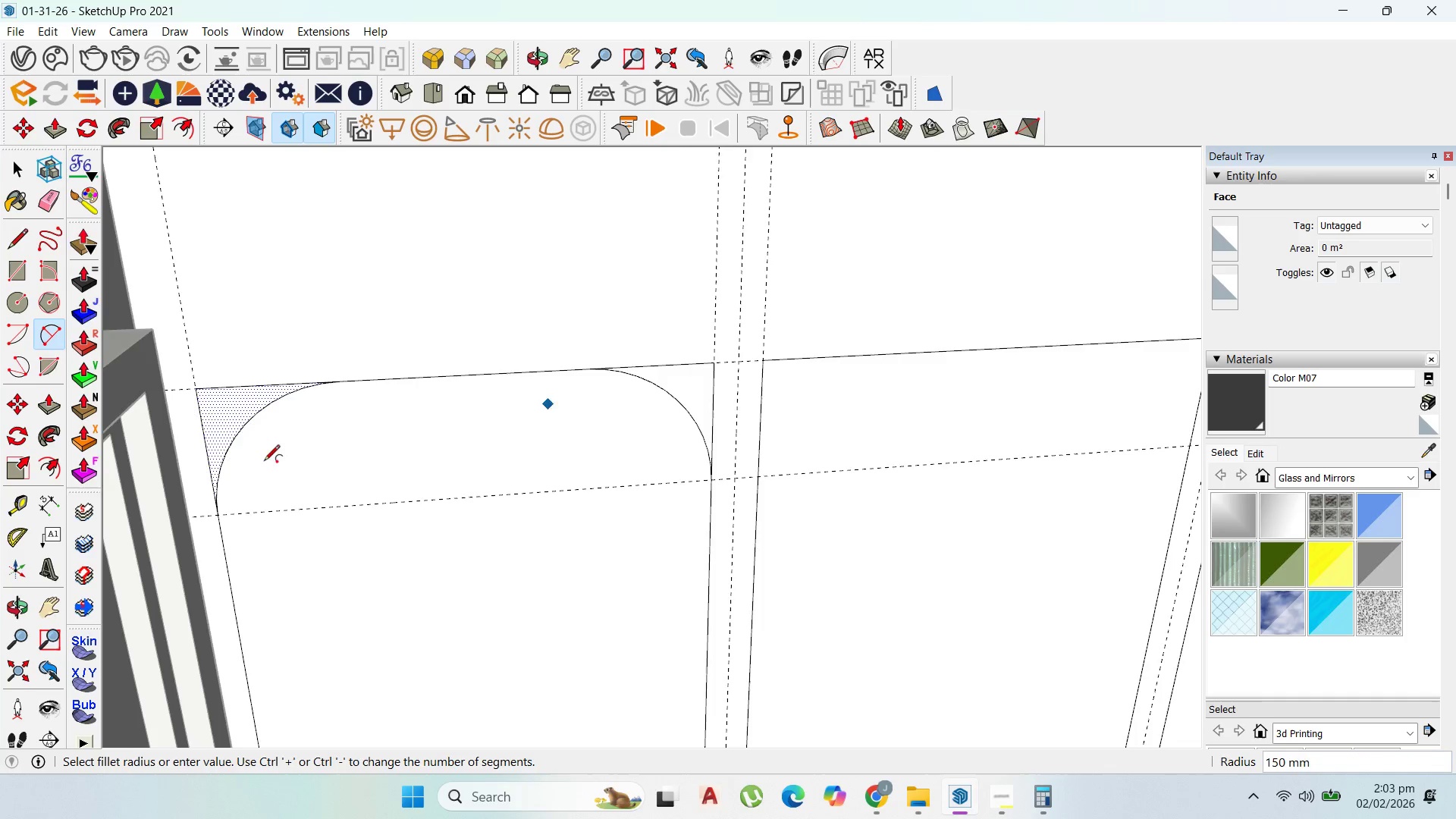 
scroll: coordinate [577, 487], scroll_direction: down, amount: 12.0
 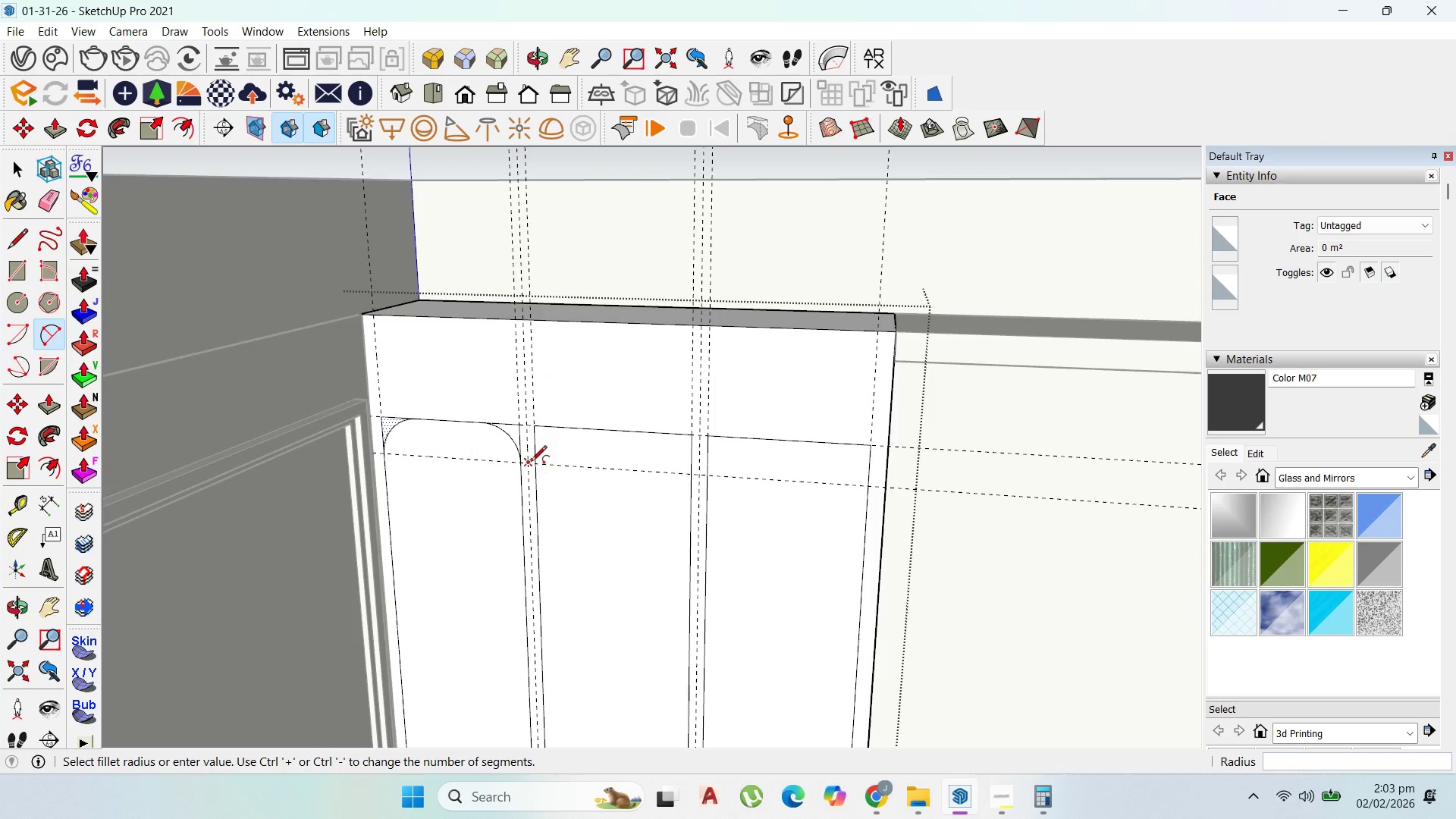 
scroll: coordinate [531, 463], scroll_direction: up, amount: 2.0
 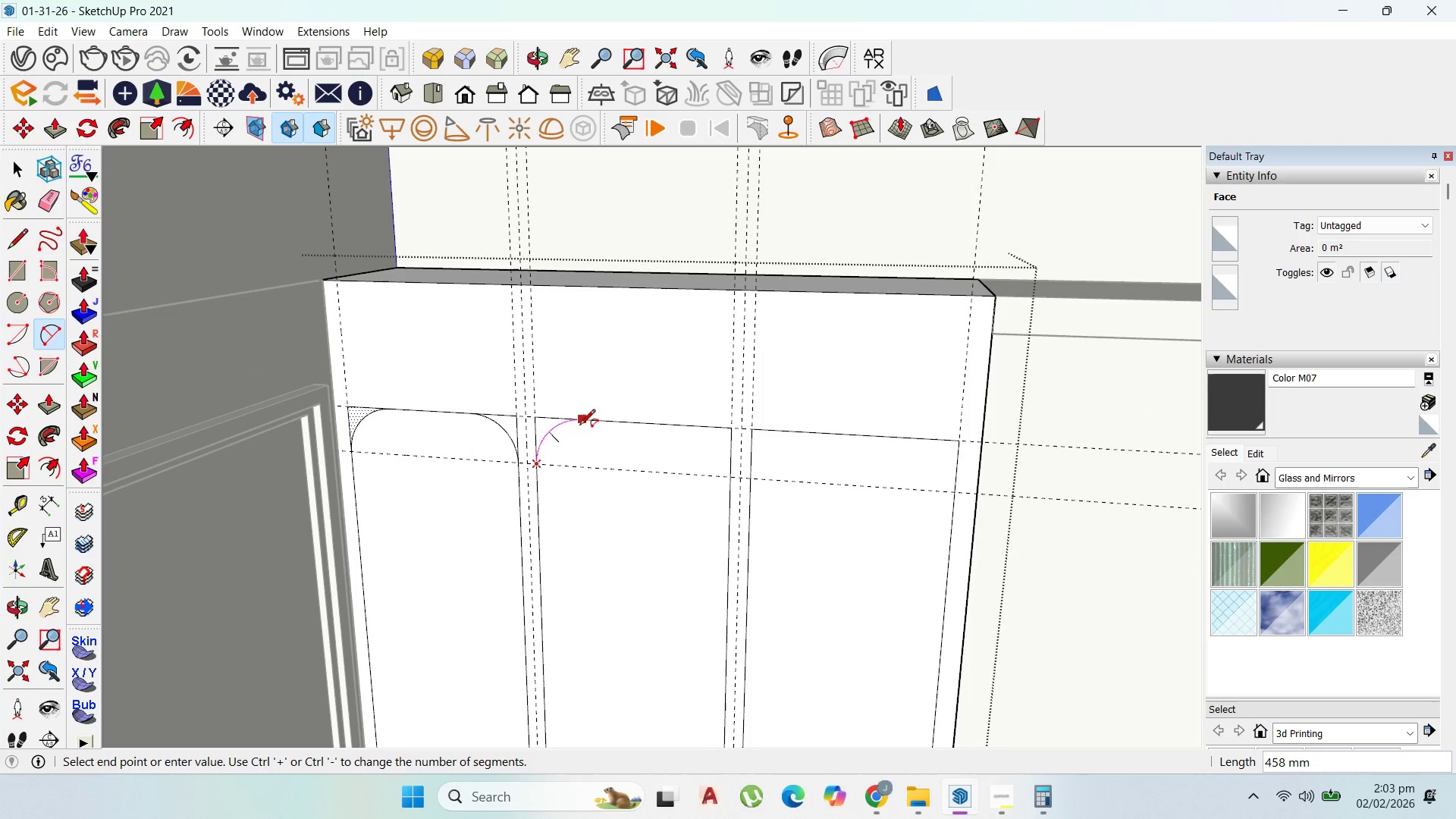 
left_click([579, 422])
 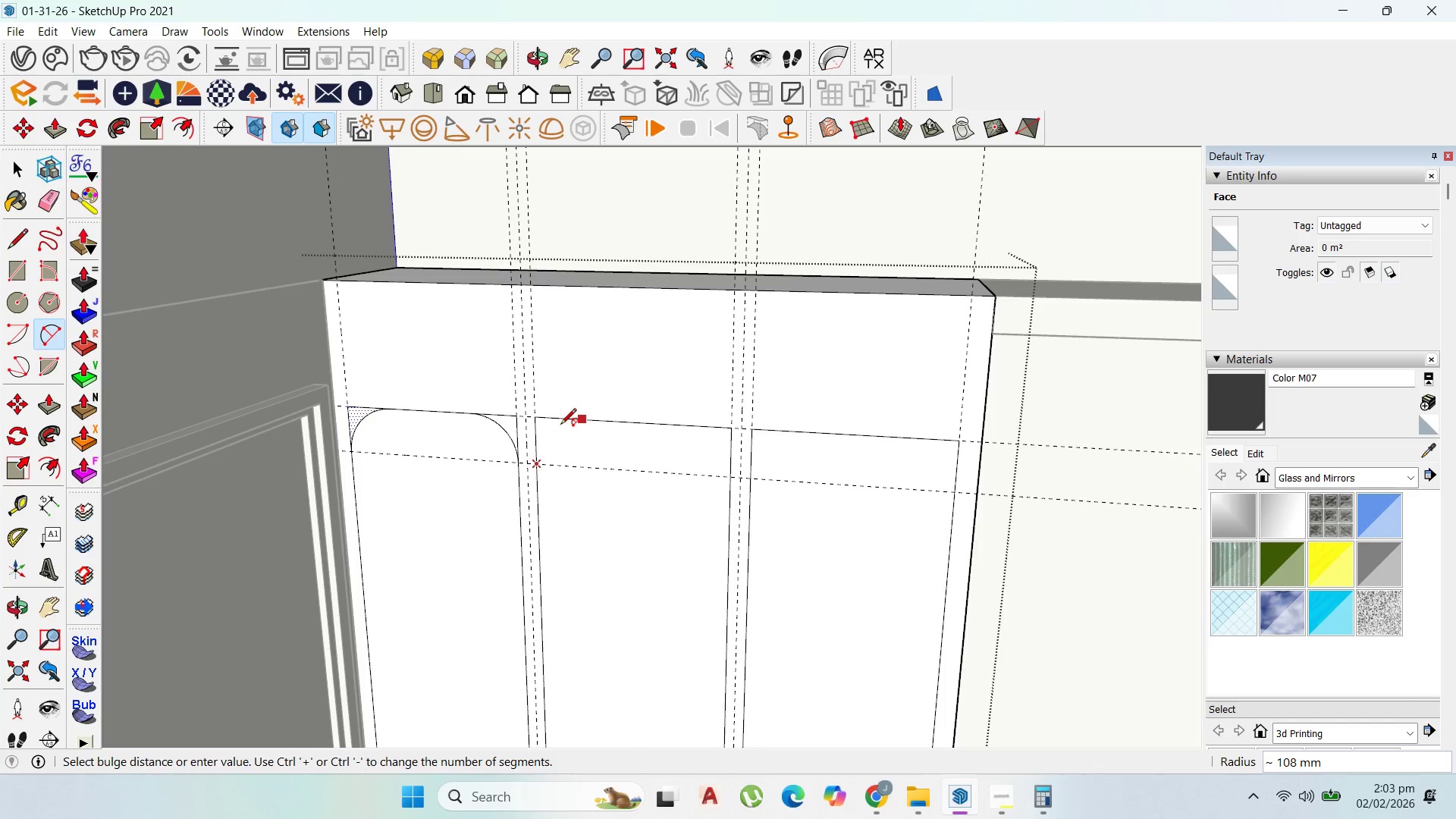 
scroll: coordinate [557, 431], scroll_direction: up, amount: 4.0
 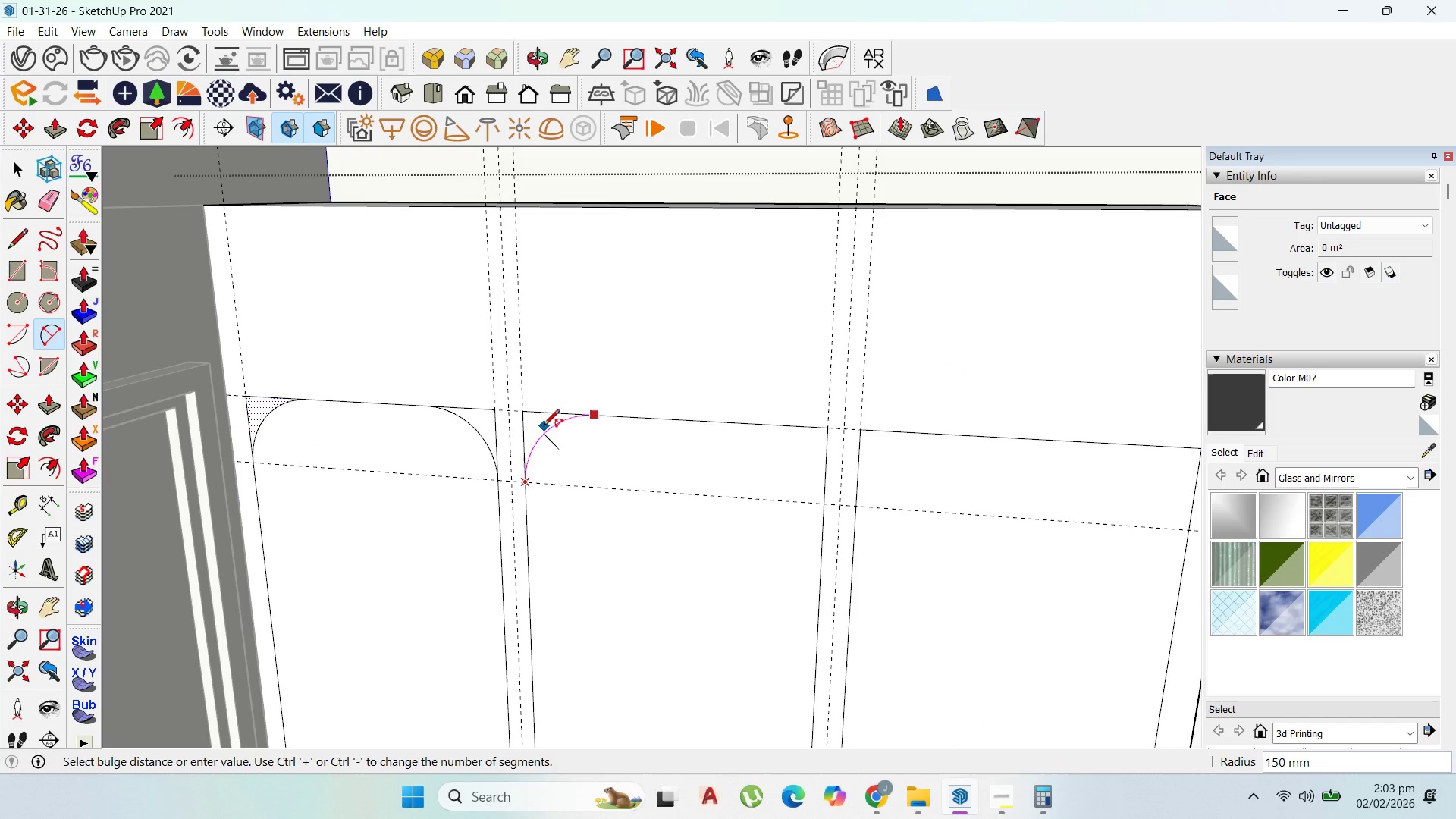 
left_click([544, 426])
 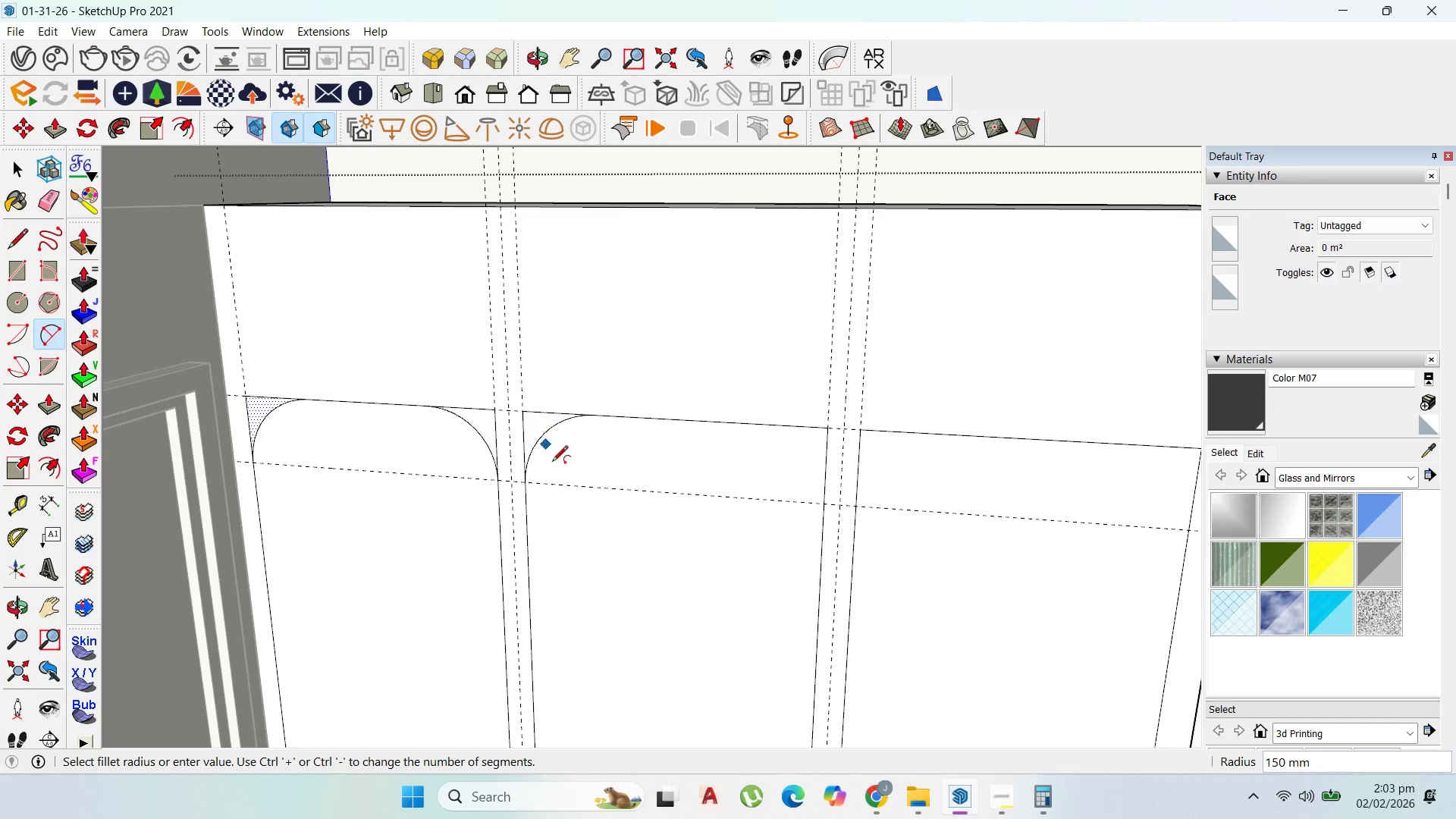 
scroll: coordinate [556, 475], scroll_direction: down, amount: 3.0
 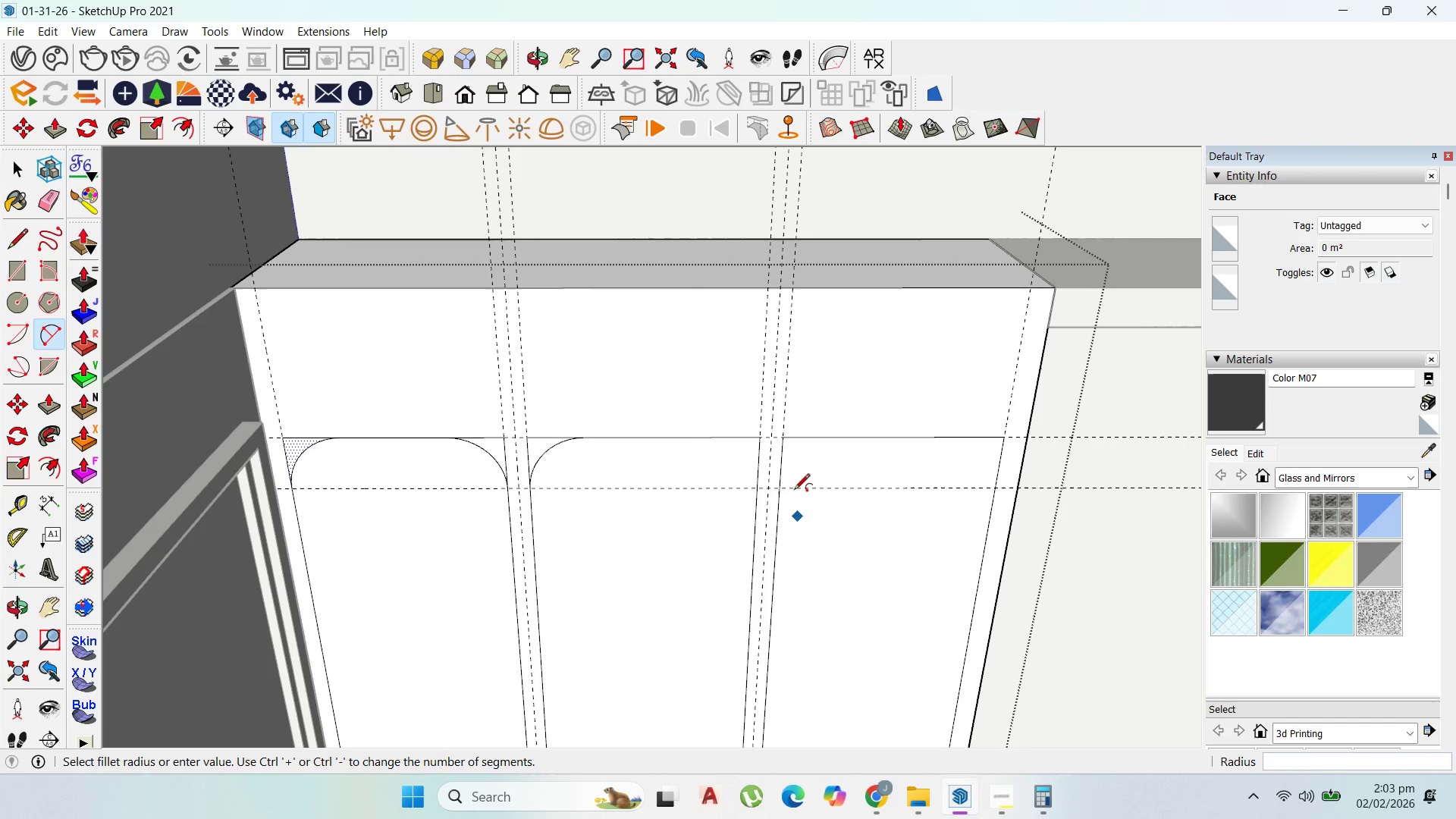 
left_click([758, 488])
 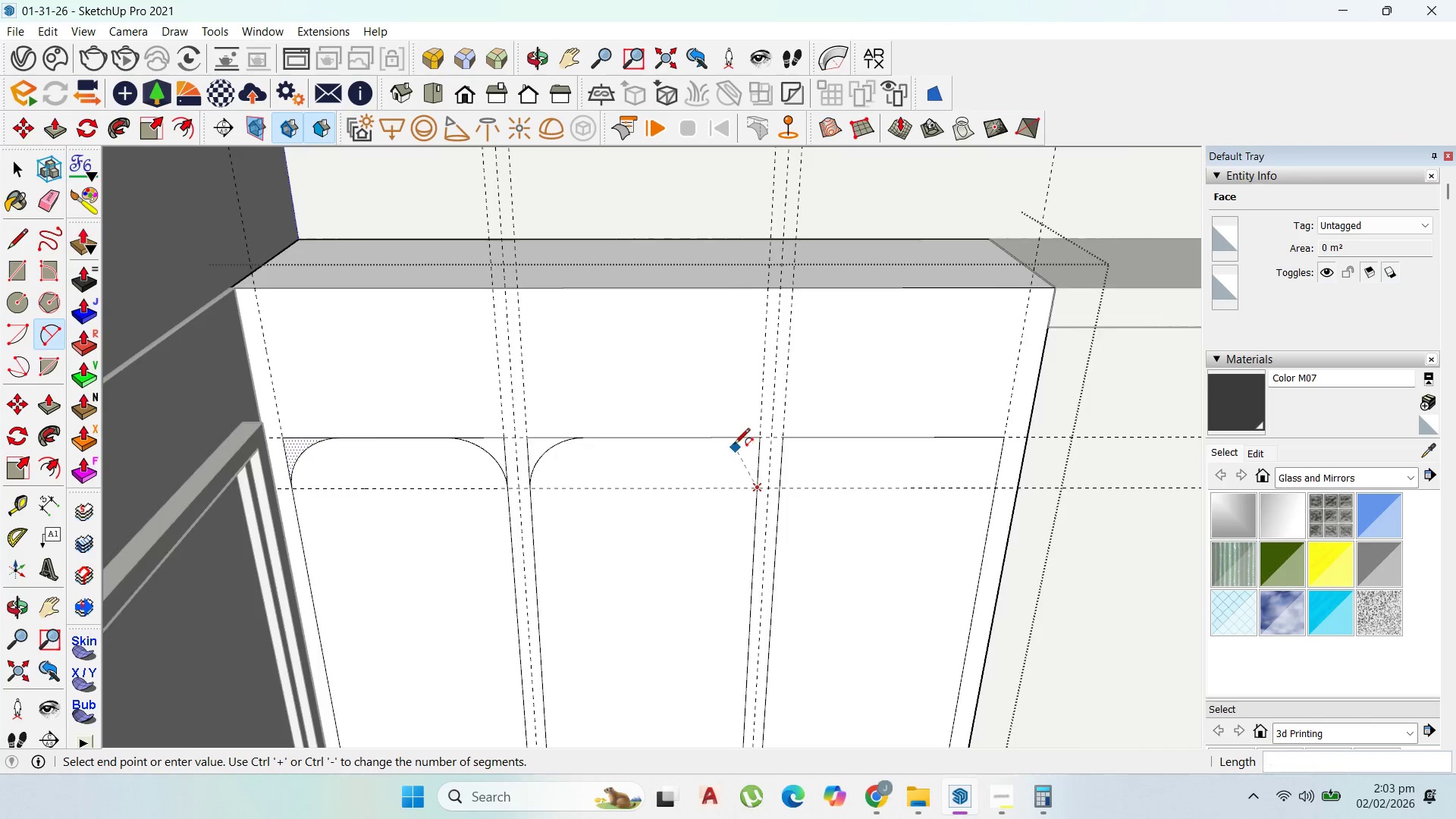 
scroll: coordinate [734, 445], scroll_direction: up, amount: 3.0
 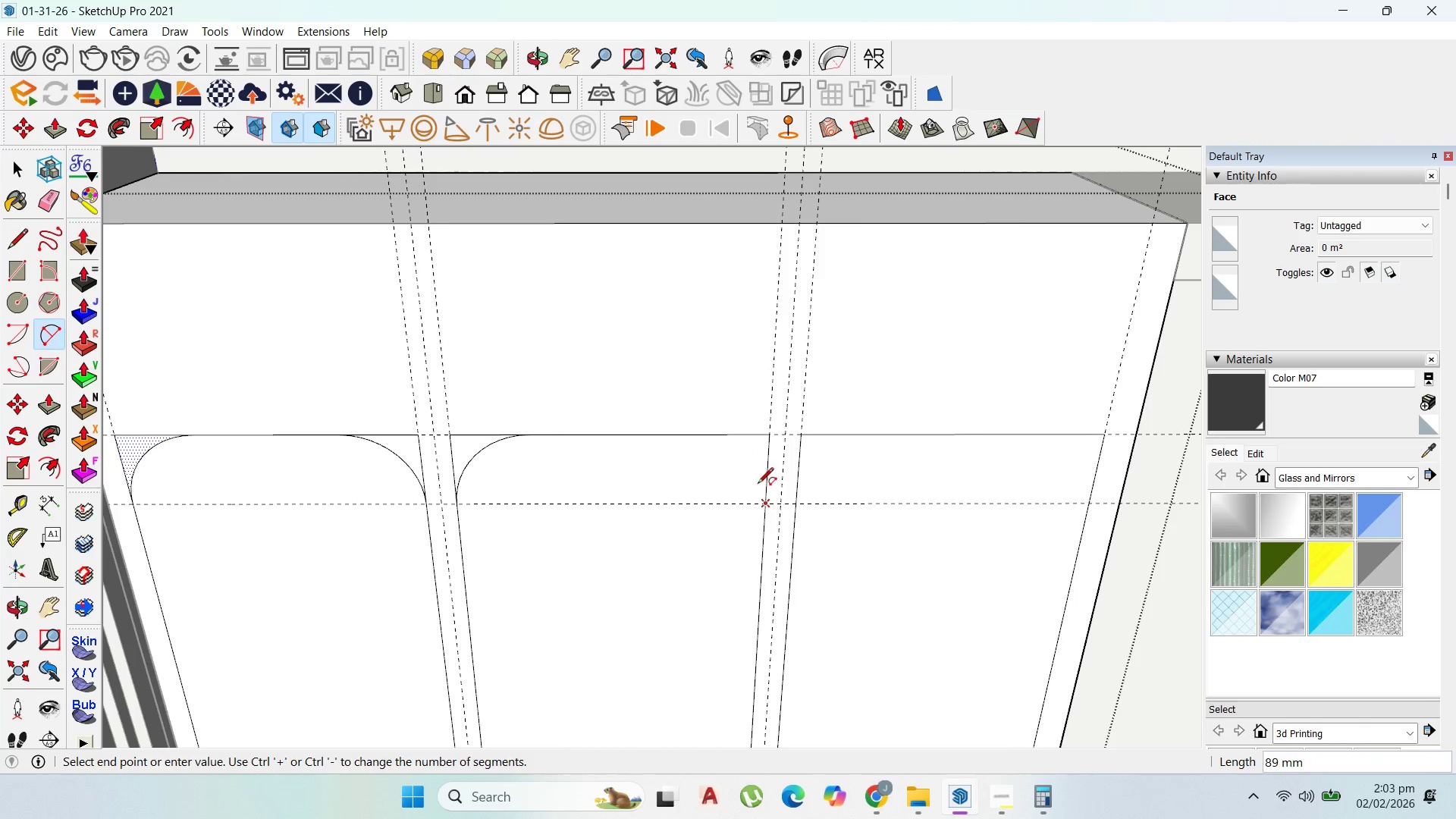 
key(Escape)
 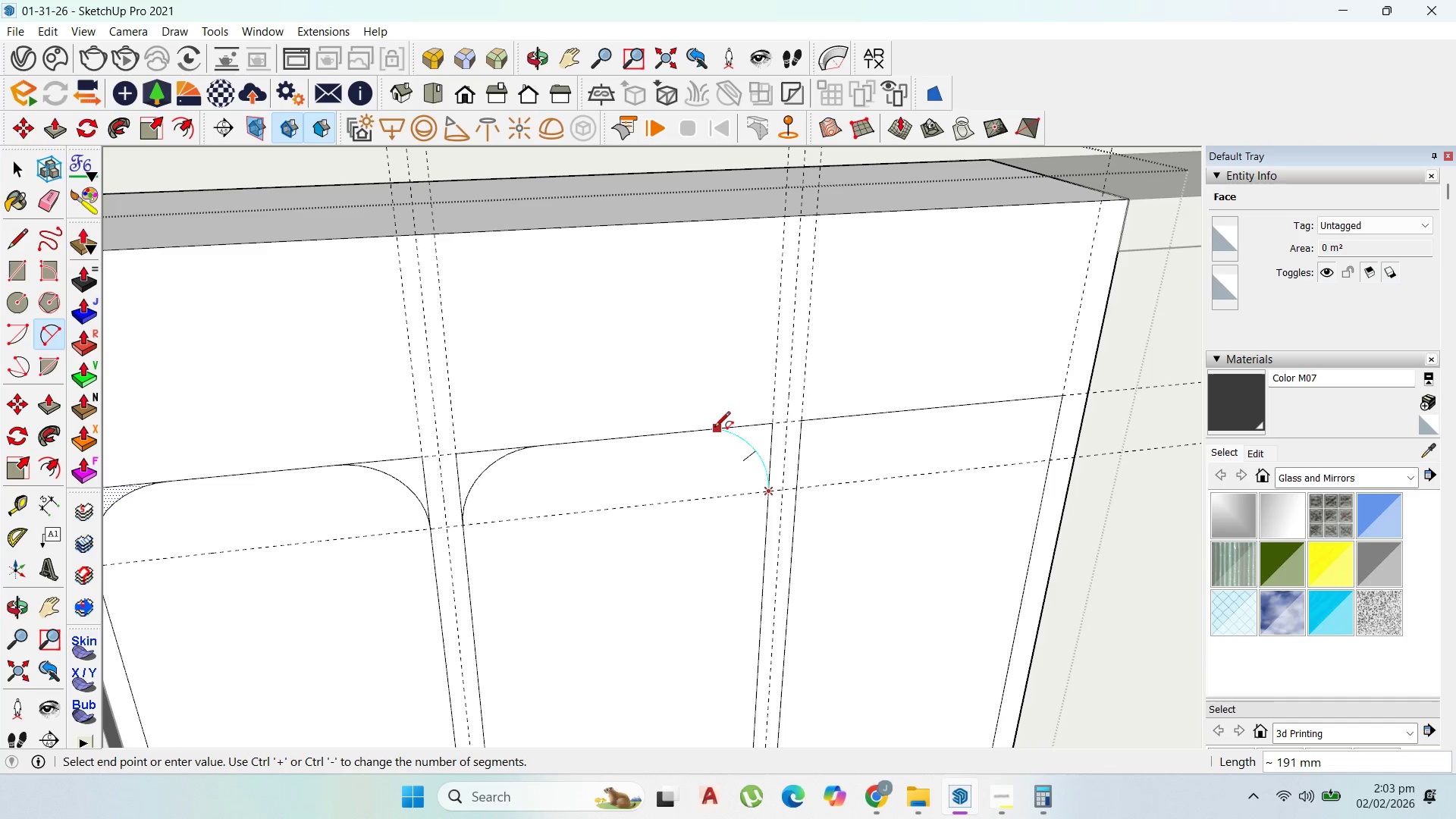 
left_click([703, 430])
 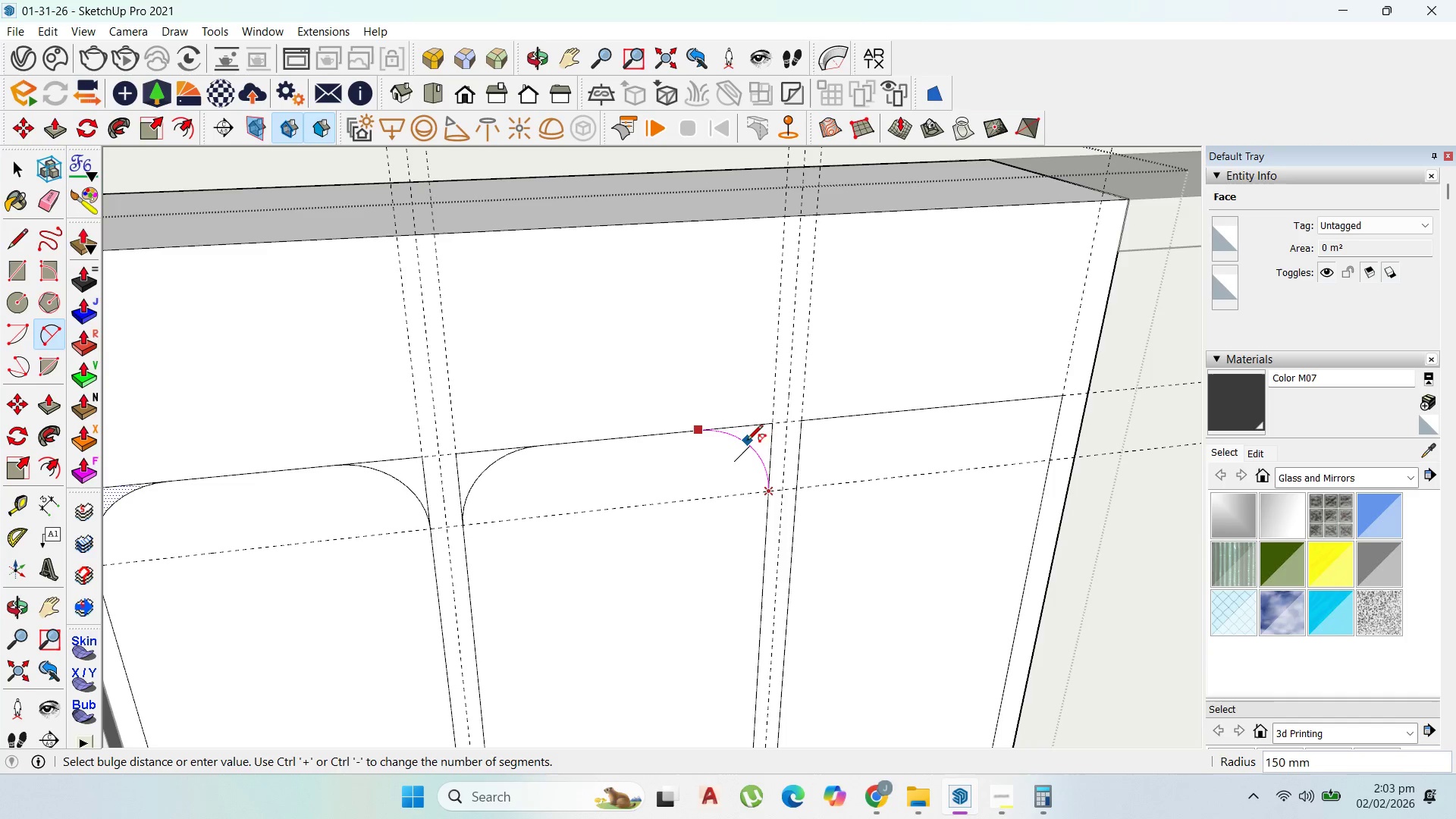 
left_click([747, 441])
 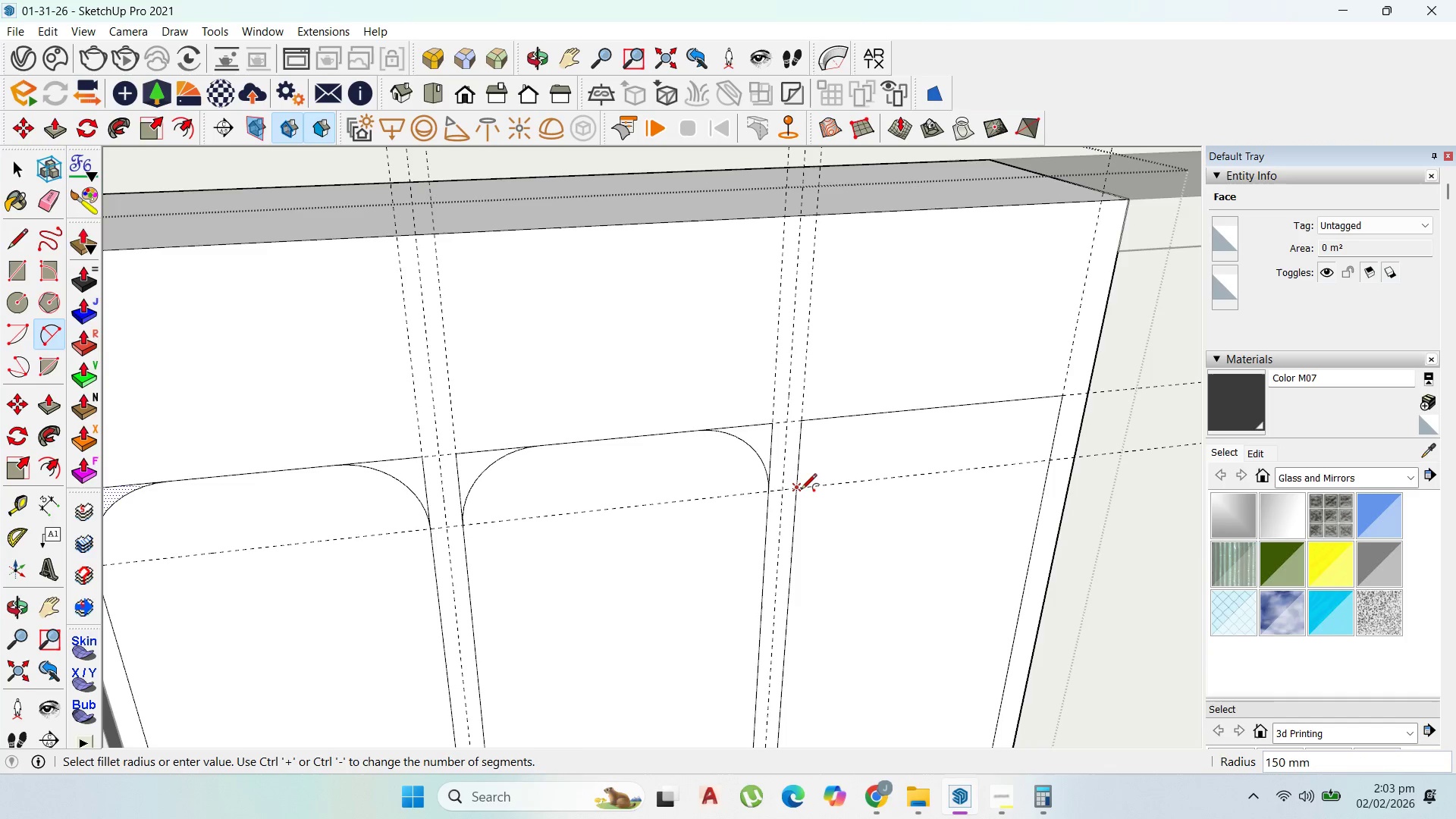 
left_click([799, 490])
 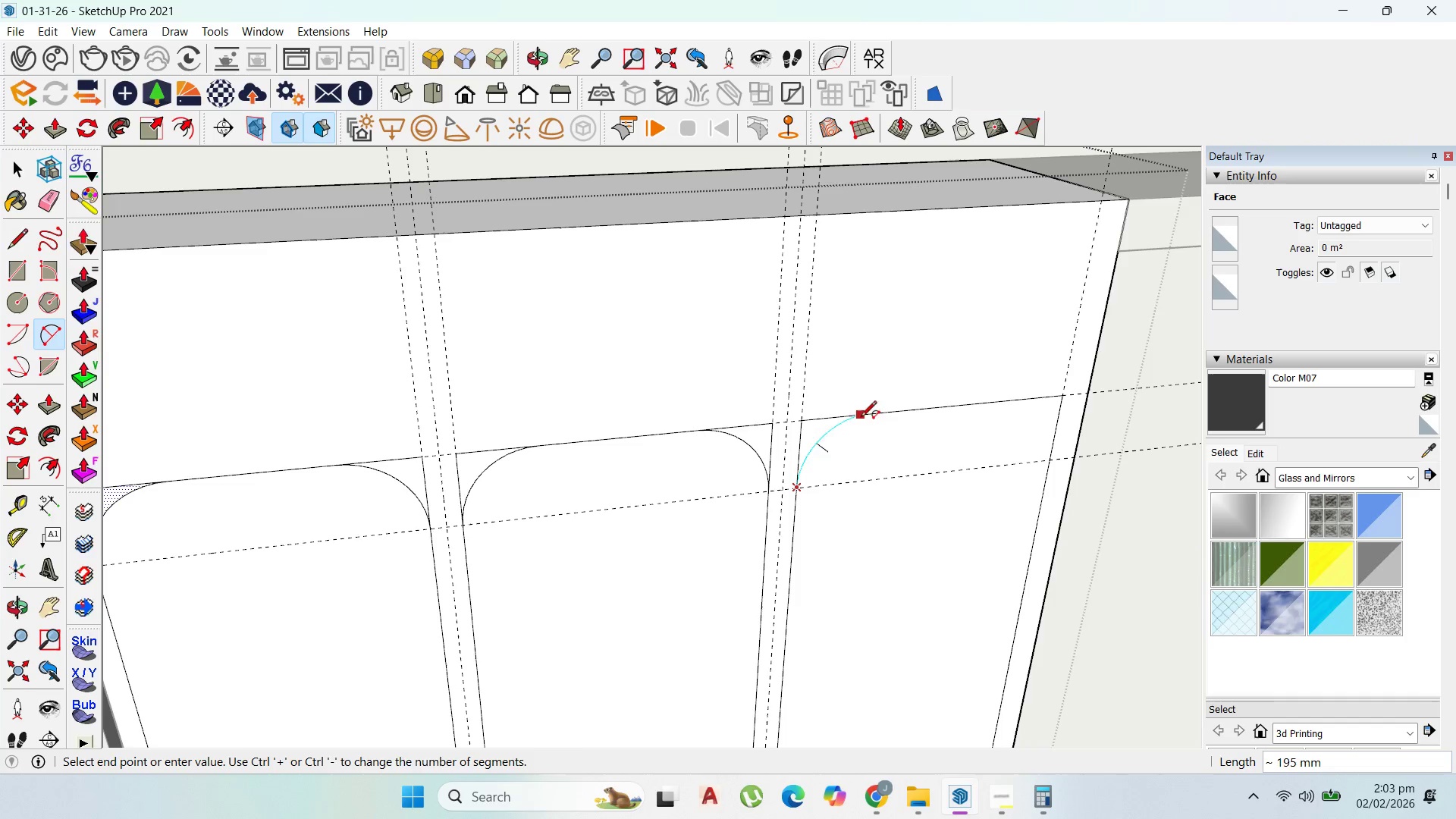 
left_click([868, 418])
 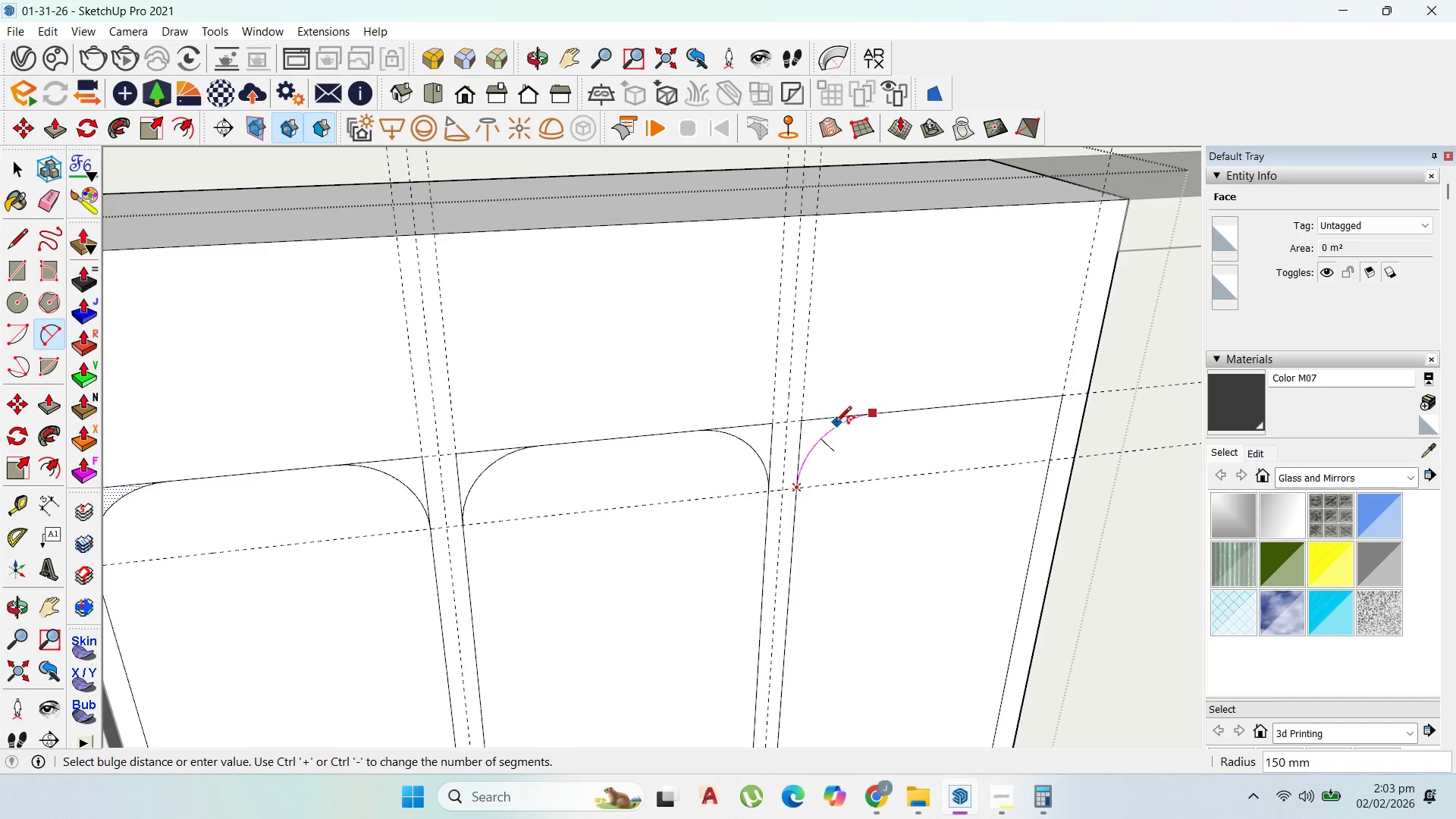 
left_click([835, 423])
 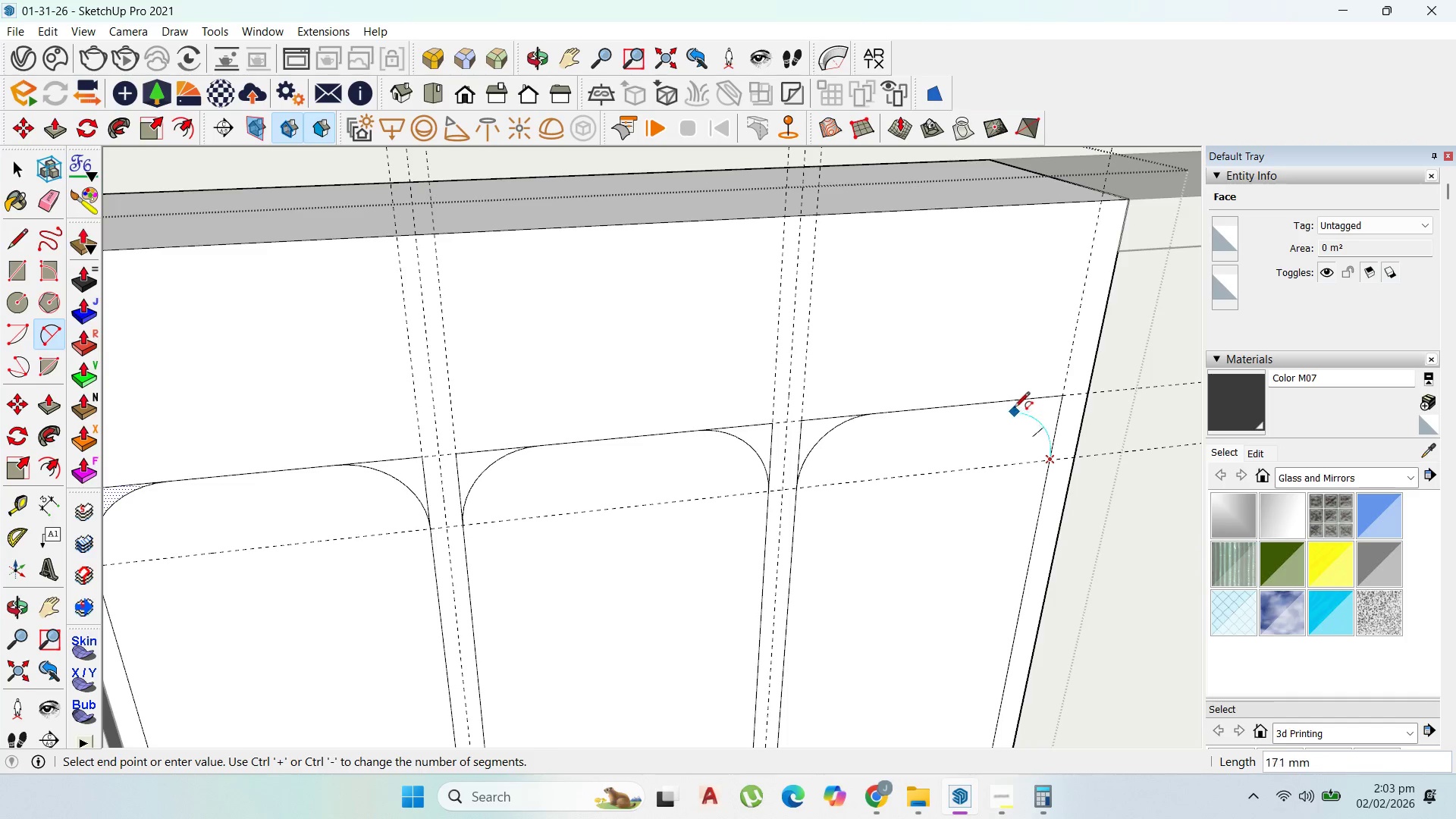 
left_click([1003, 402])
 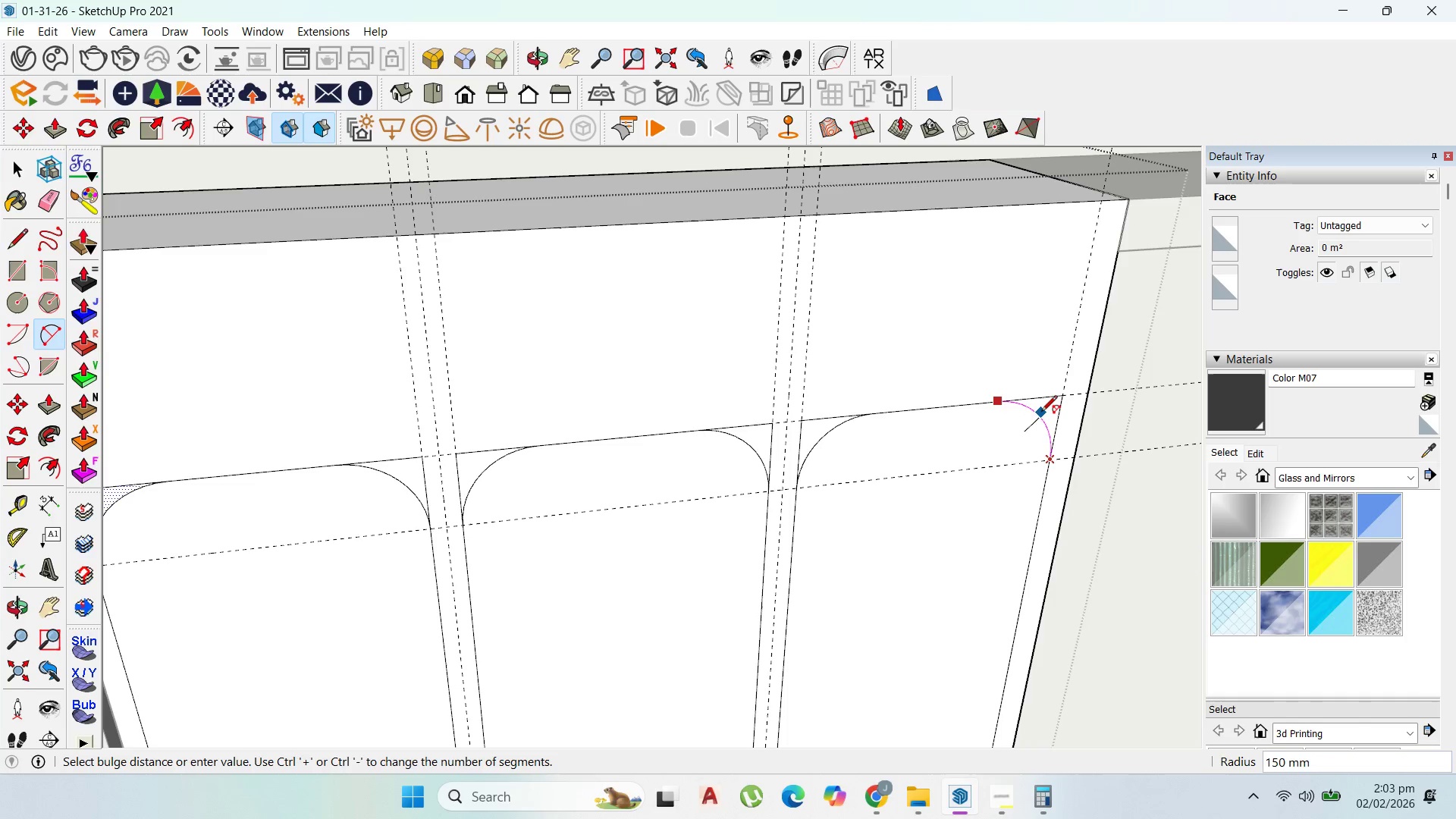 
left_click([1041, 413])
 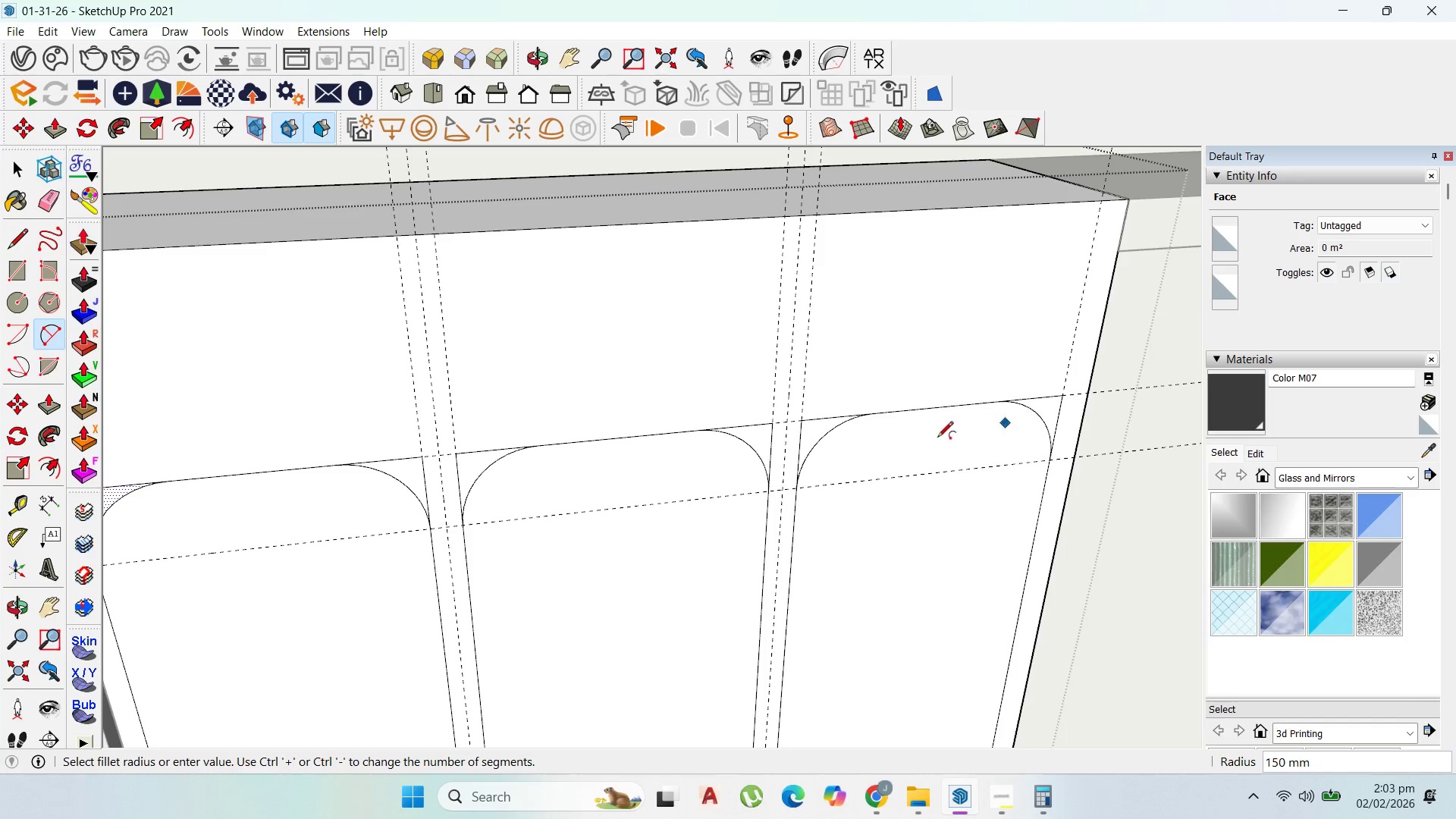 
scroll: coordinate [795, 445], scroll_direction: down, amount: 11.0
 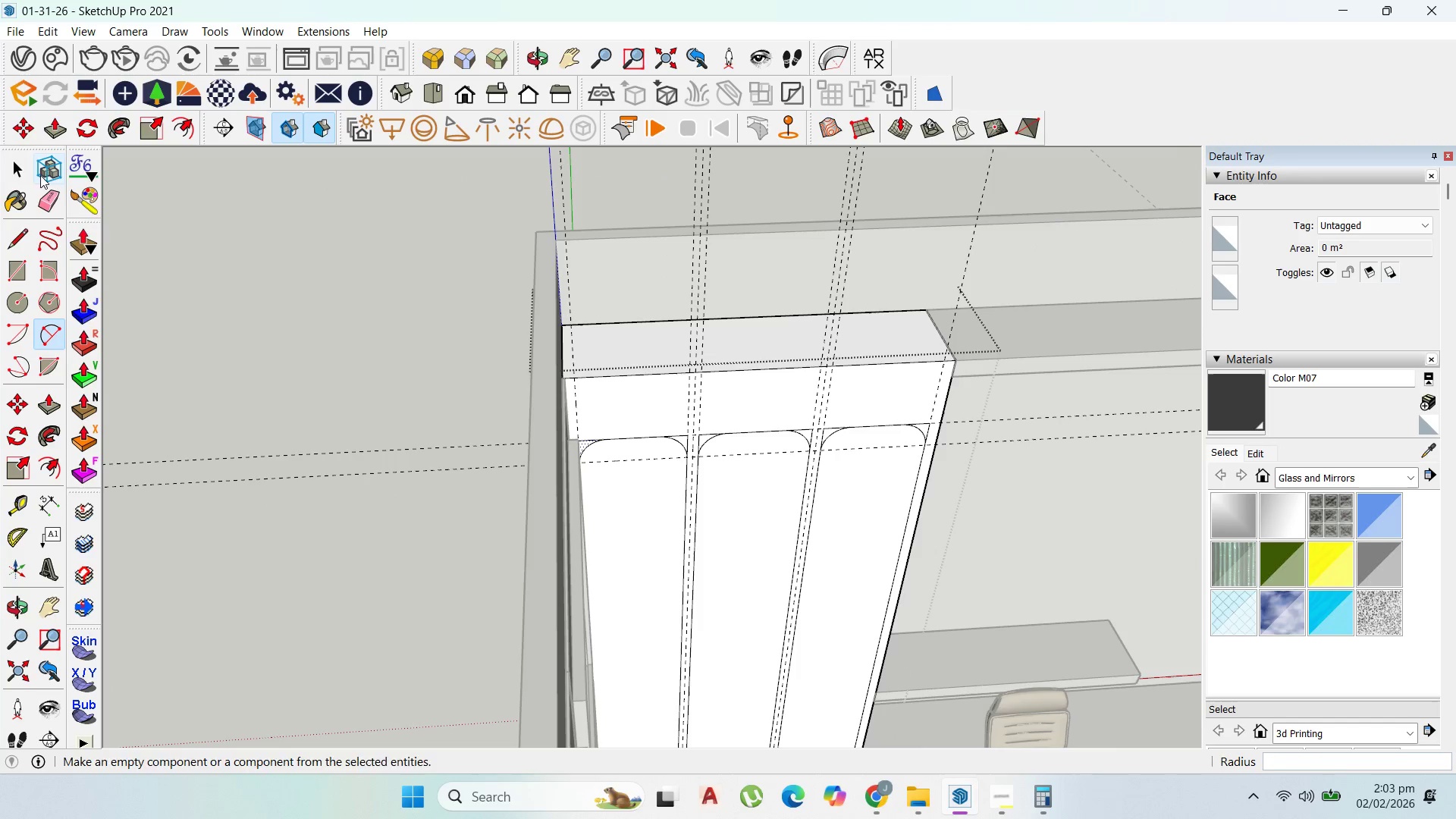 
left_click([14, 164])
 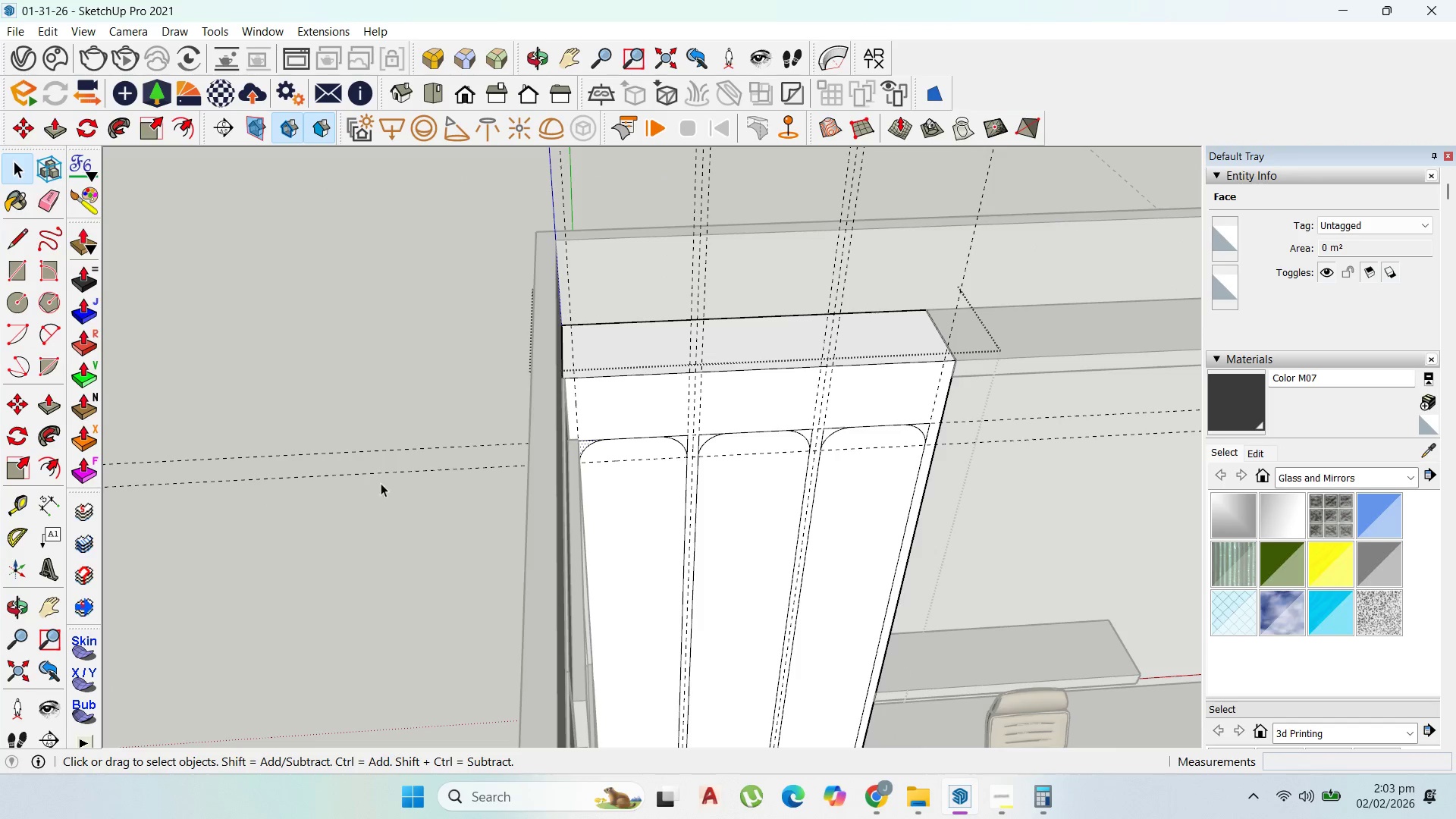 
left_click_drag(start_coordinate=[371, 507], to_coordinate=[352, 424])
 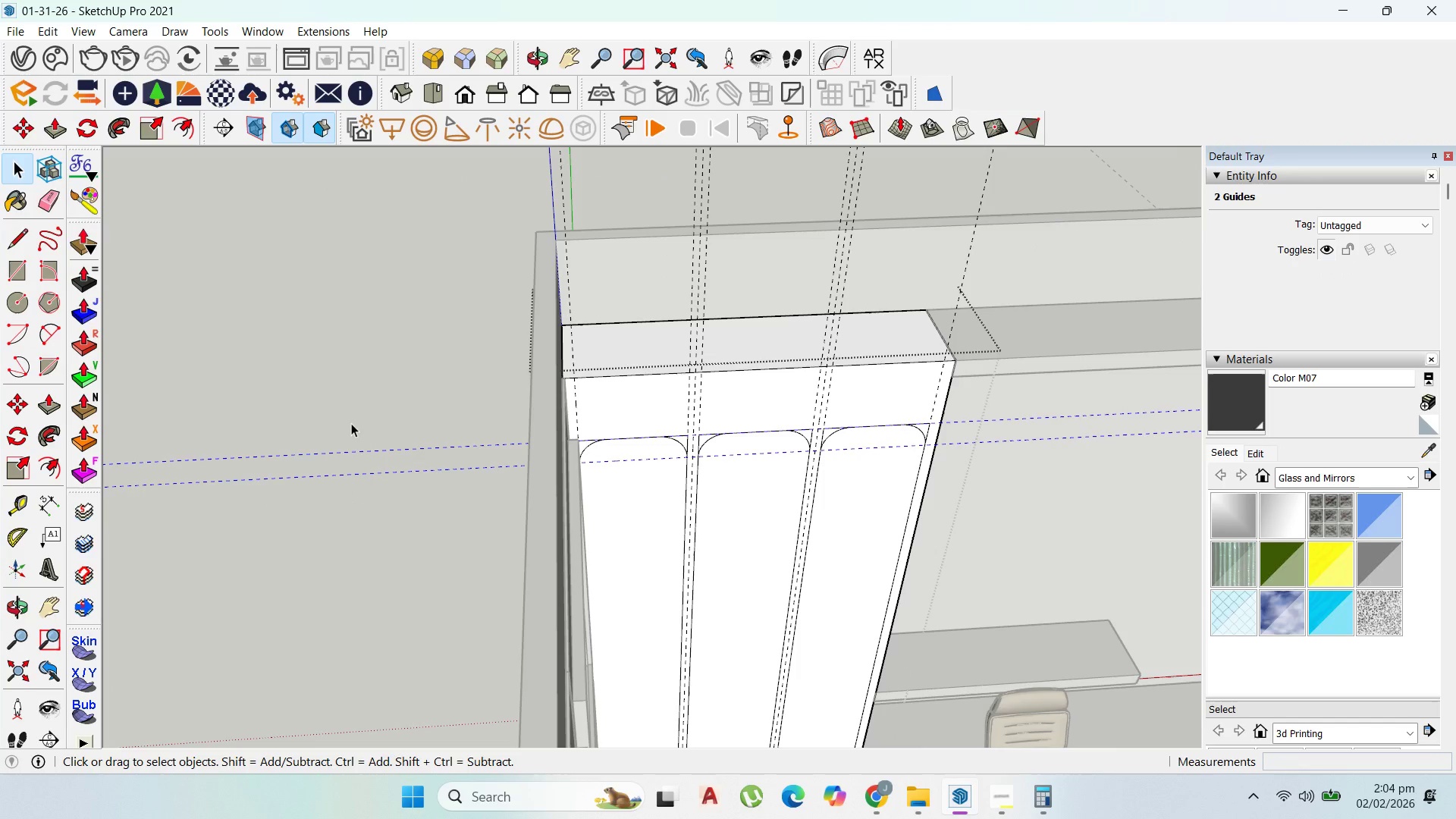 
key(Delete)
 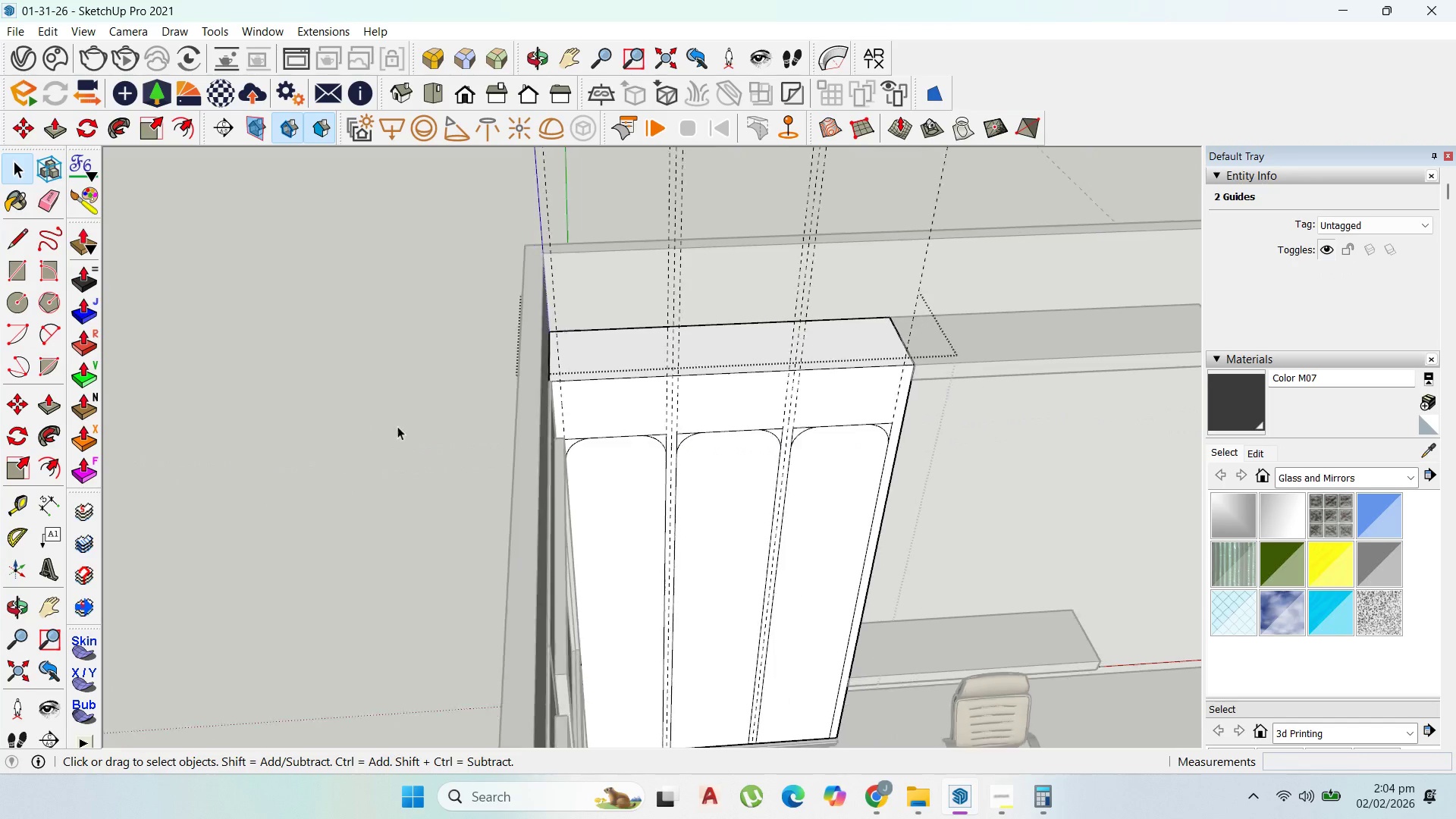 
scroll: coordinate [419, 427], scroll_direction: down, amount: 3.0
 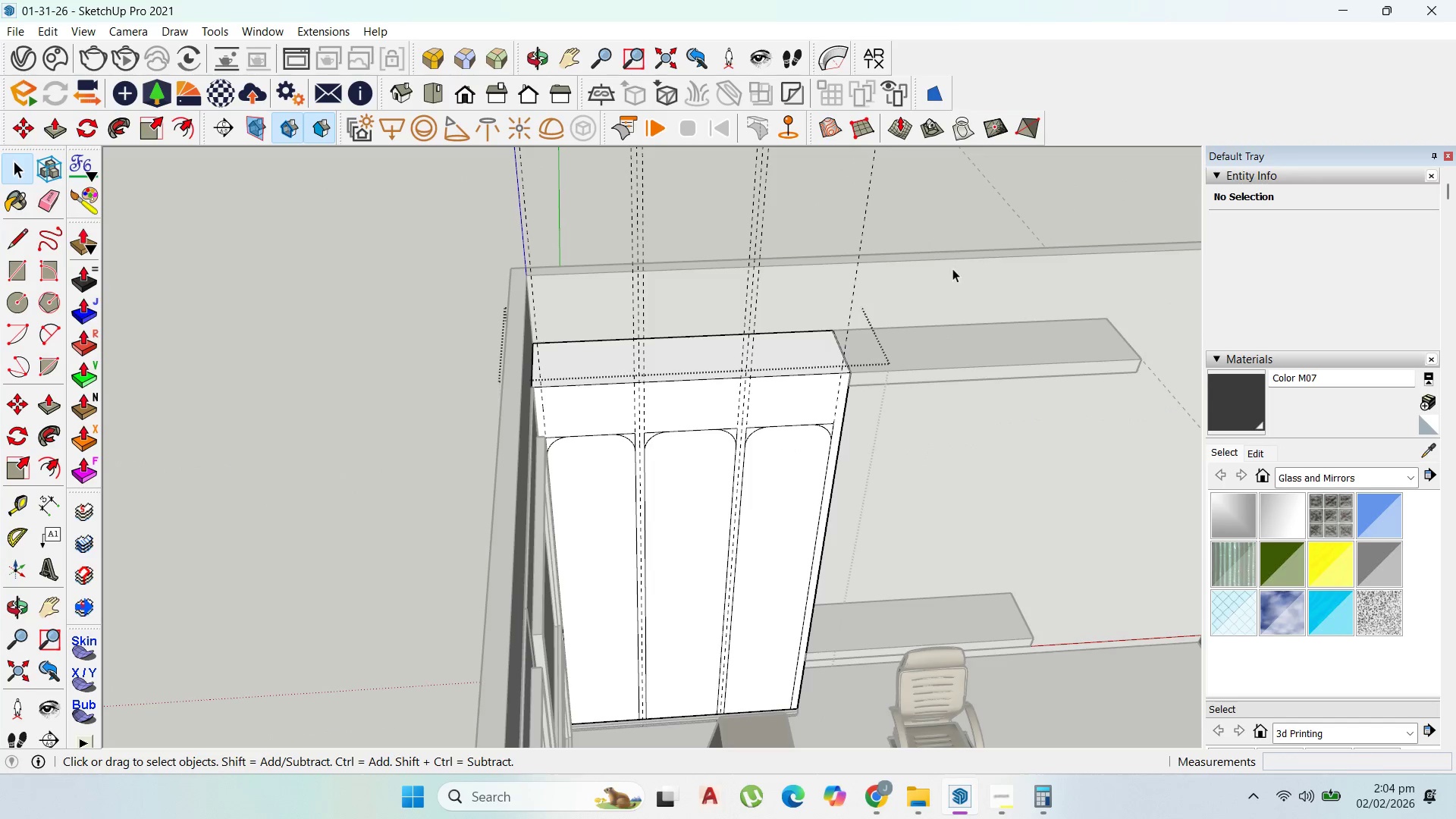 
left_click_drag(start_coordinate=[906, 265], to_coordinate=[427, 219])
 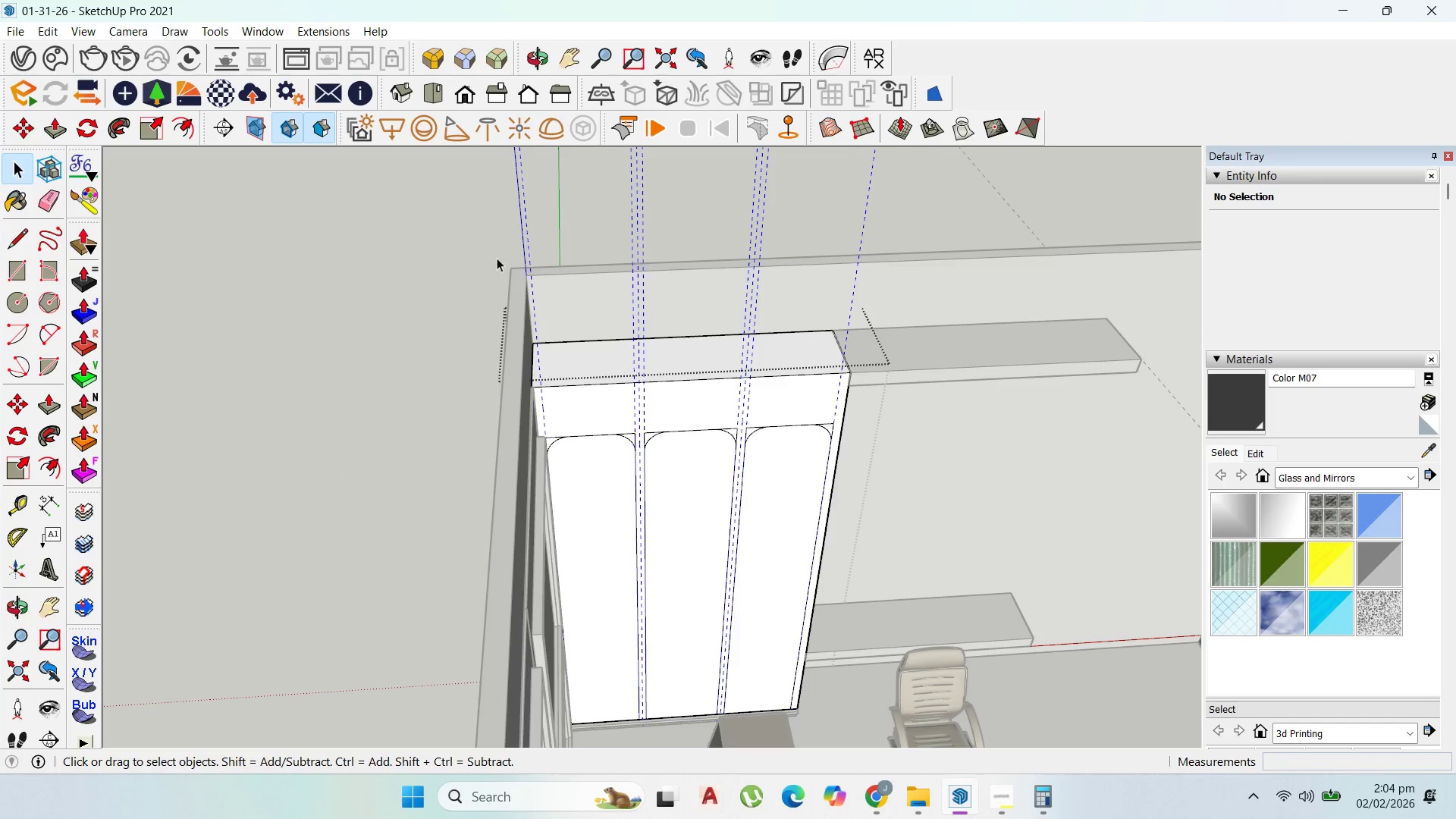 
key(Delete)
 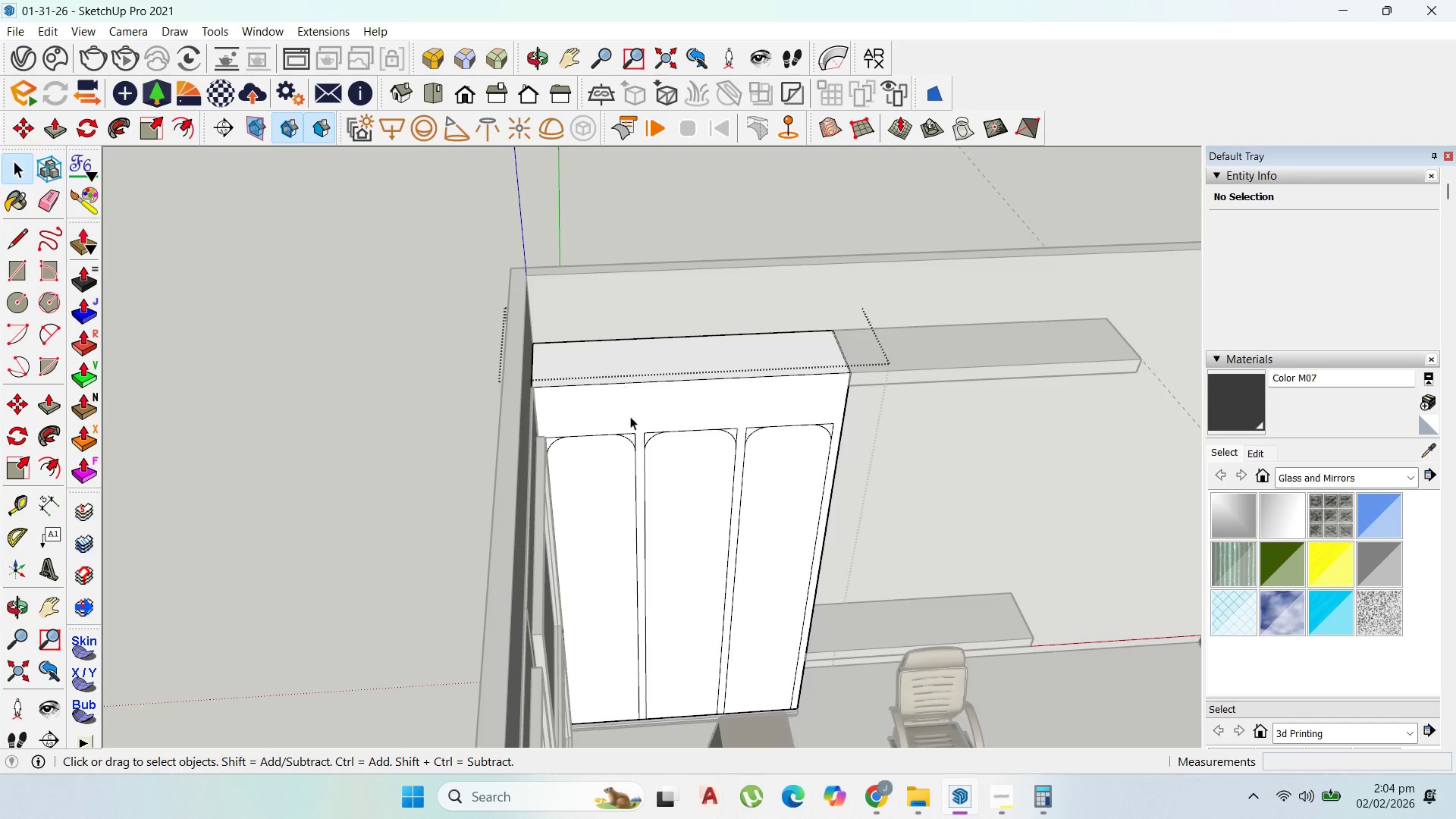 
left_click([632, 438])
 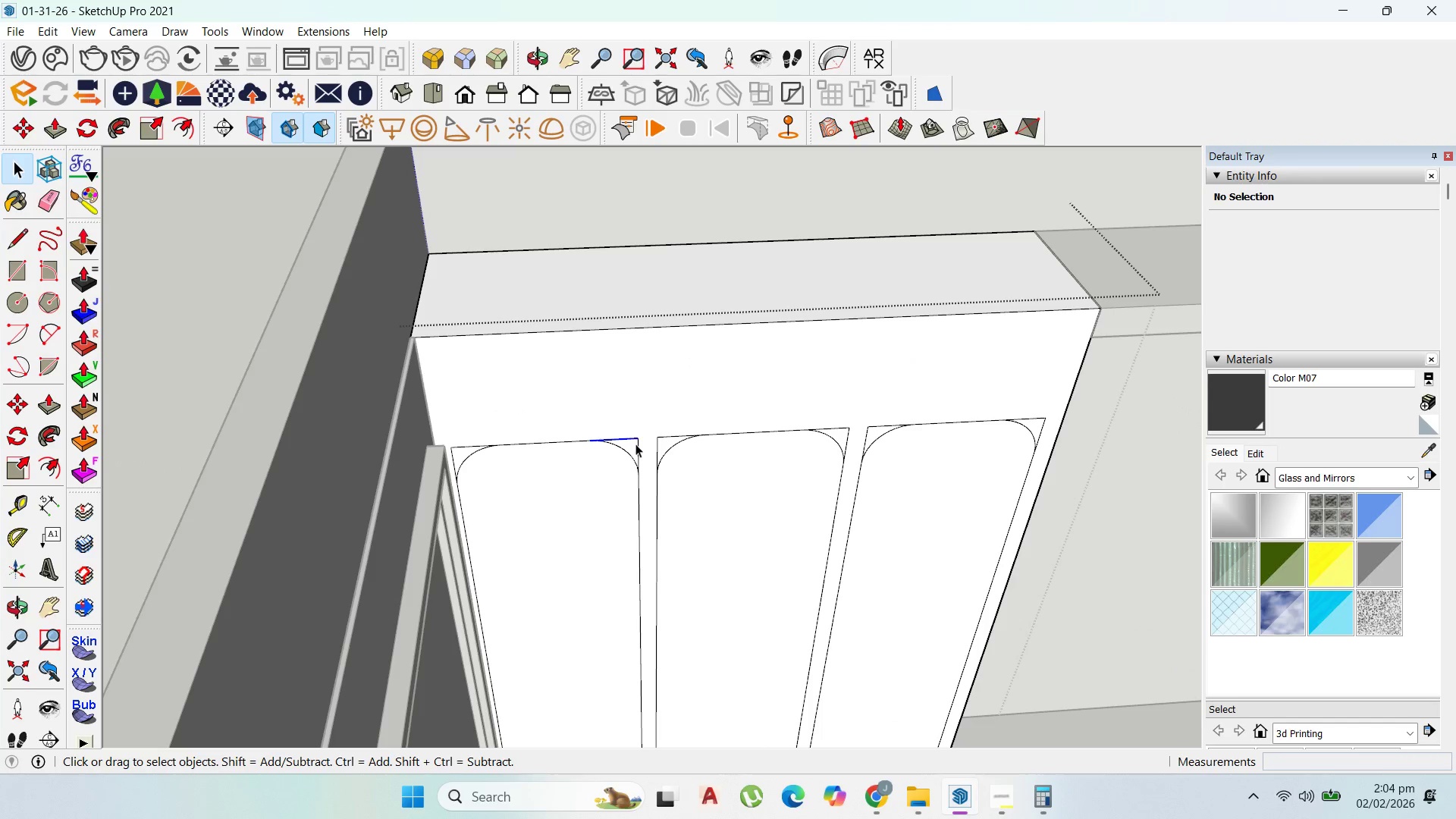 
scroll: coordinate [633, 435], scroll_direction: up, amount: 7.0
 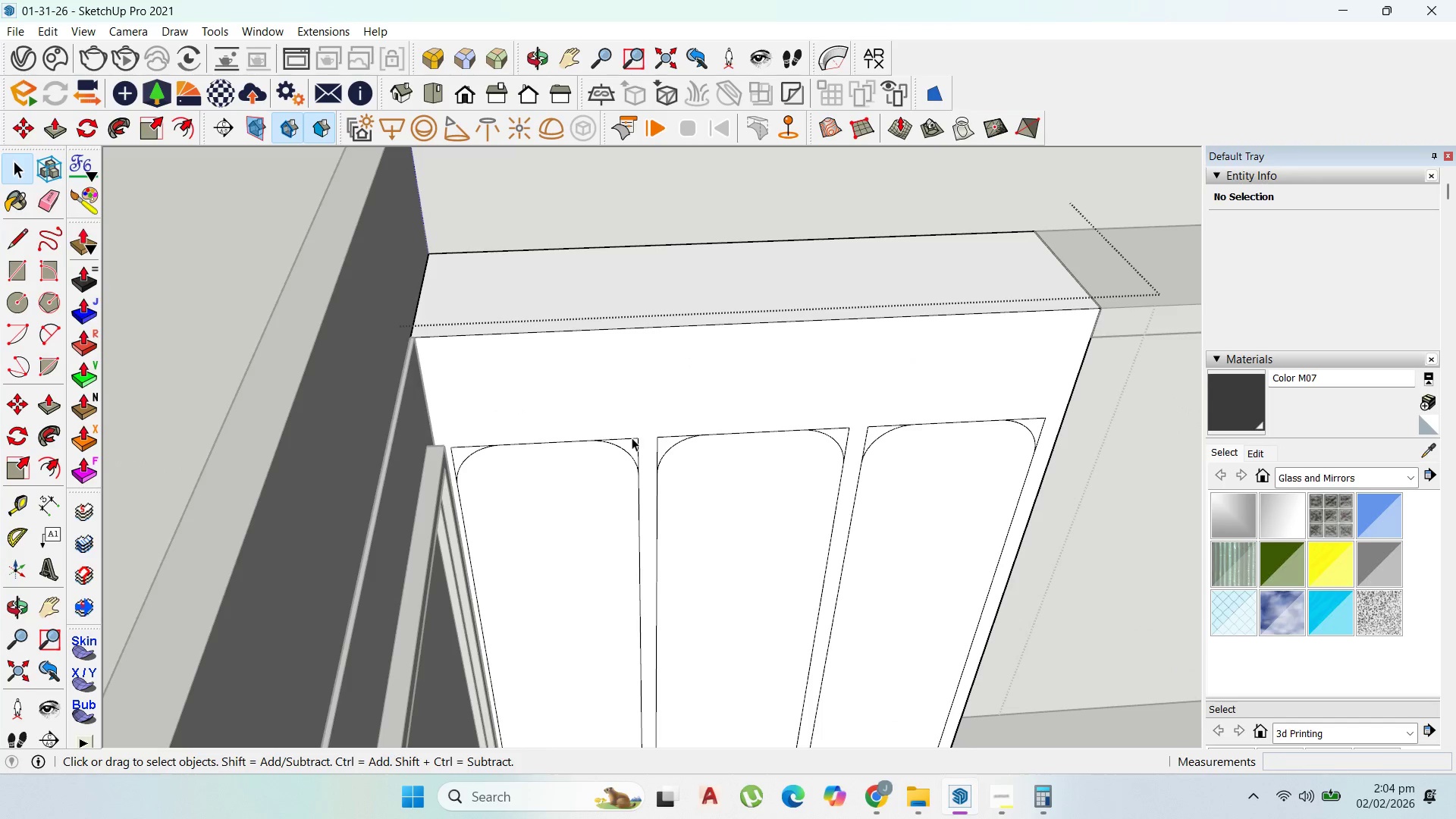 
key(Delete)
 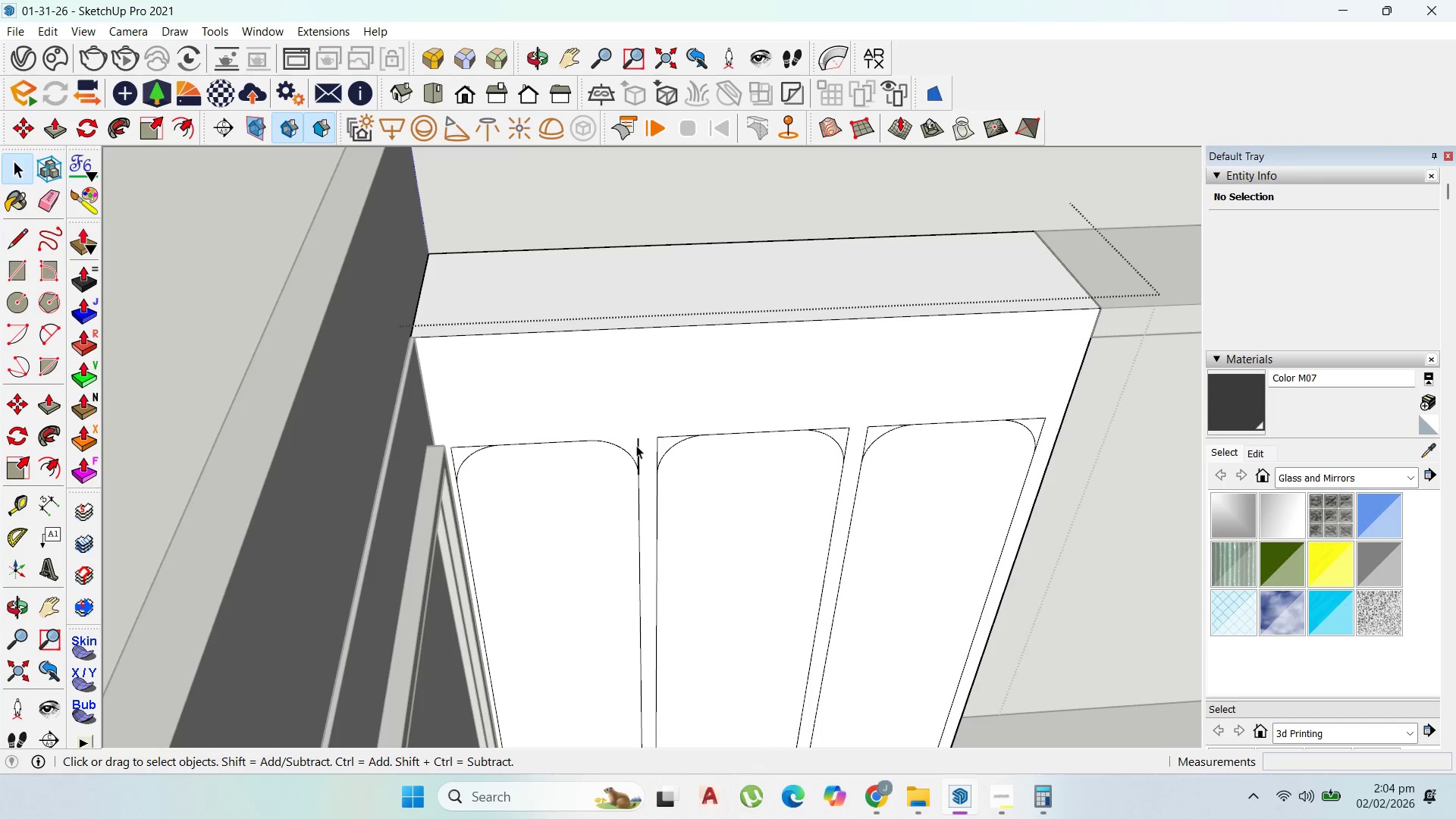 
left_click([636, 445])
 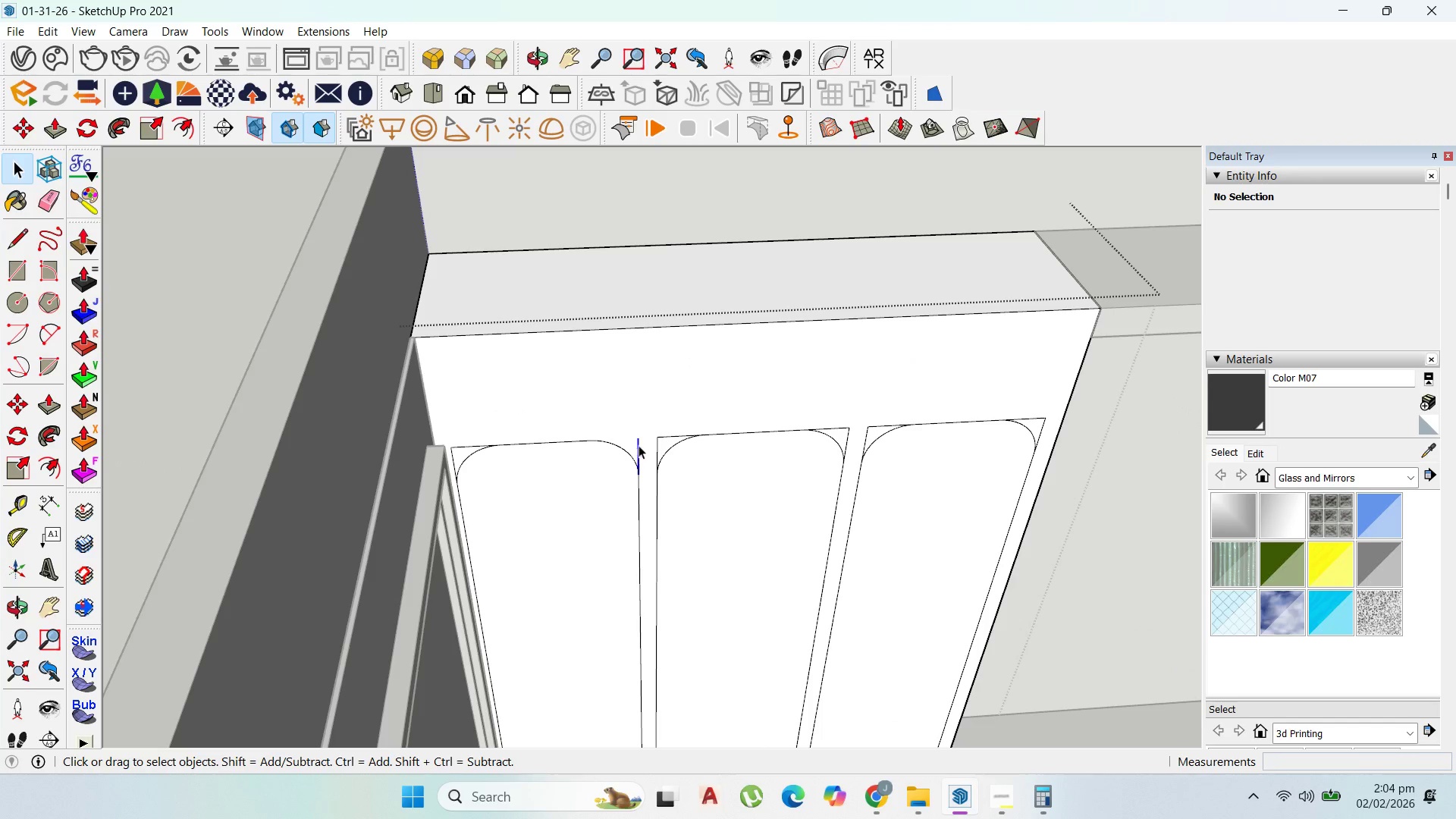 
key(Delete)
 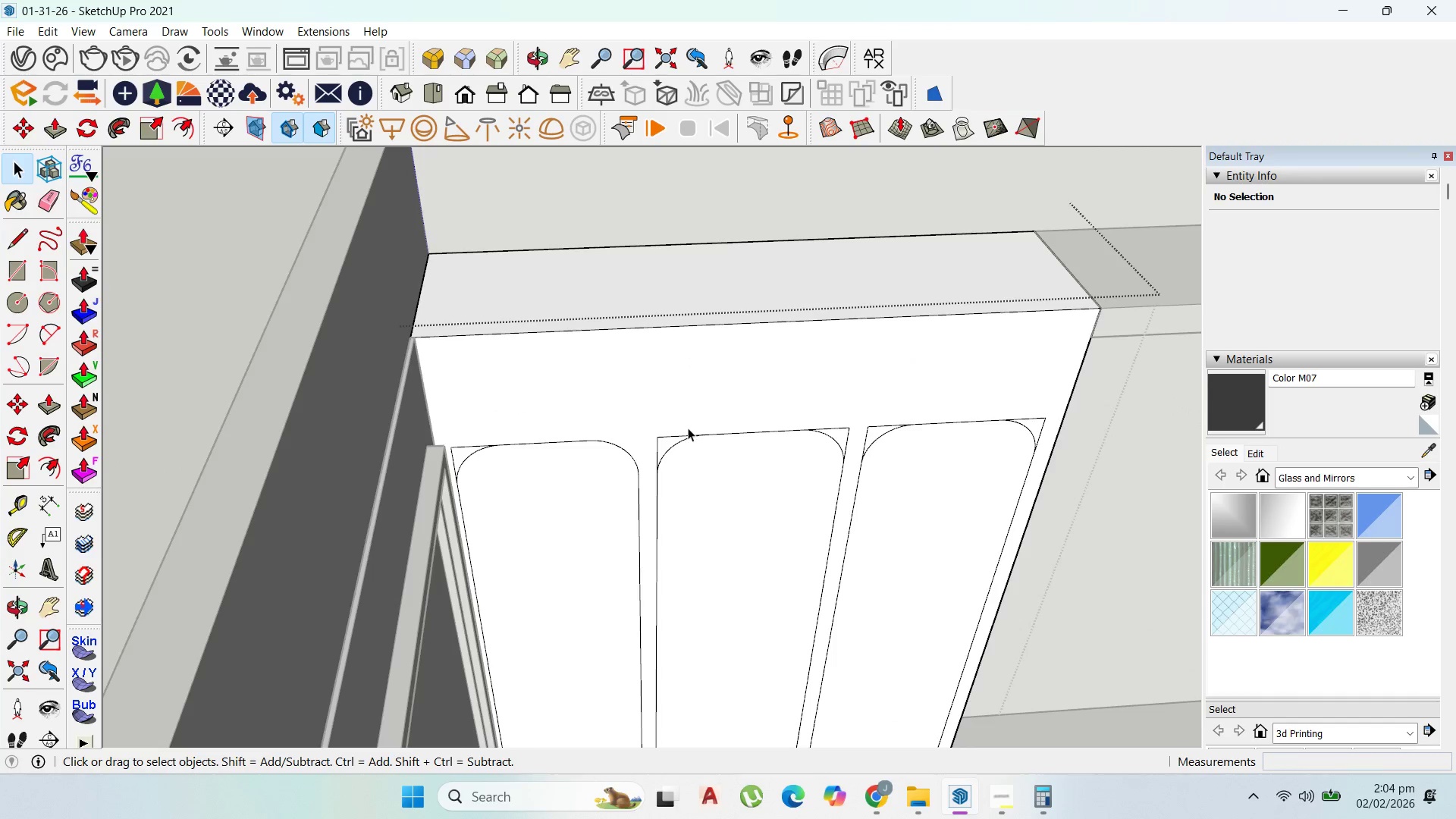 
scroll: coordinate [620, 400], scroll_direction: down, amount: 3.0
 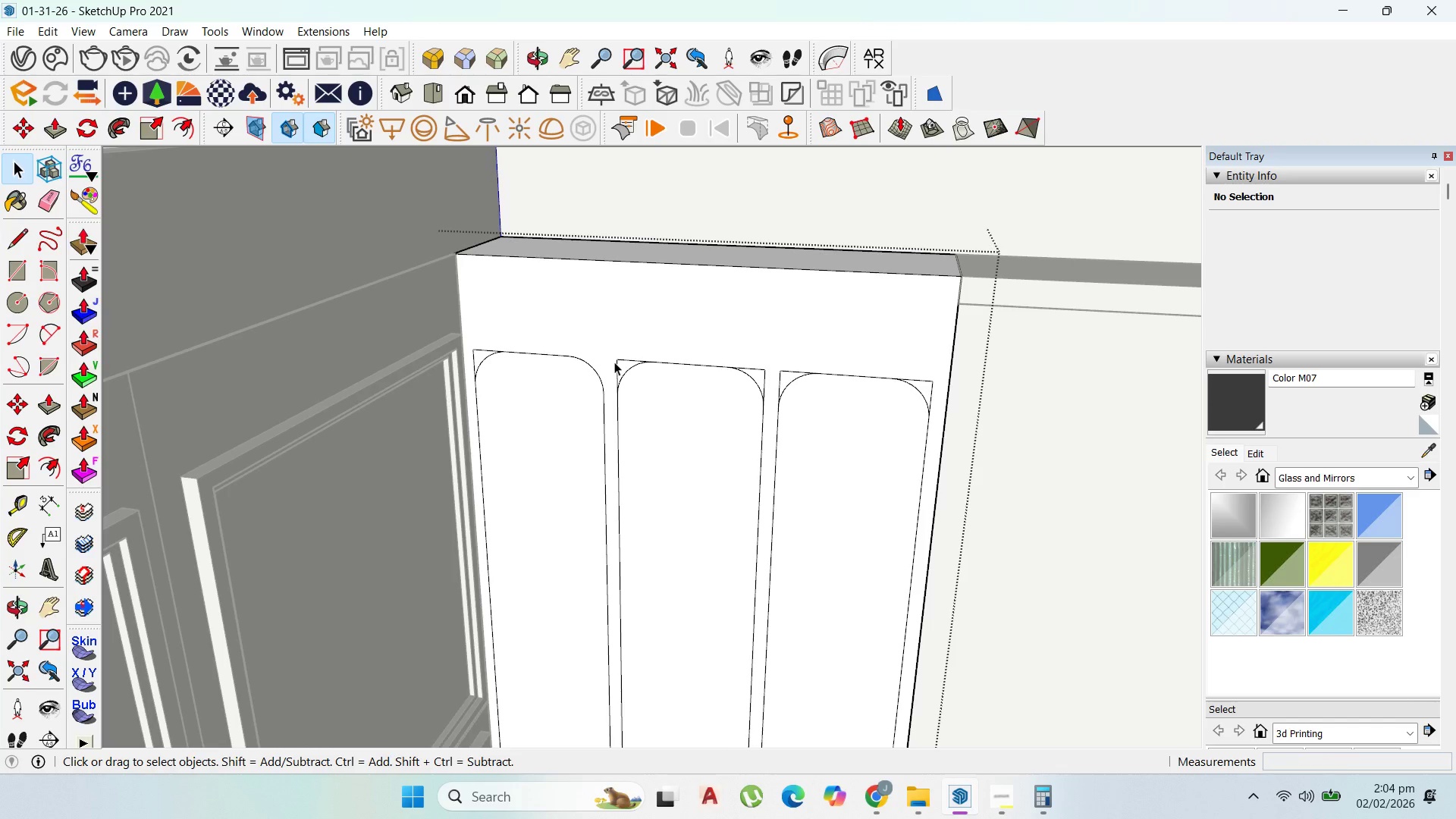 
wait(10.27)
 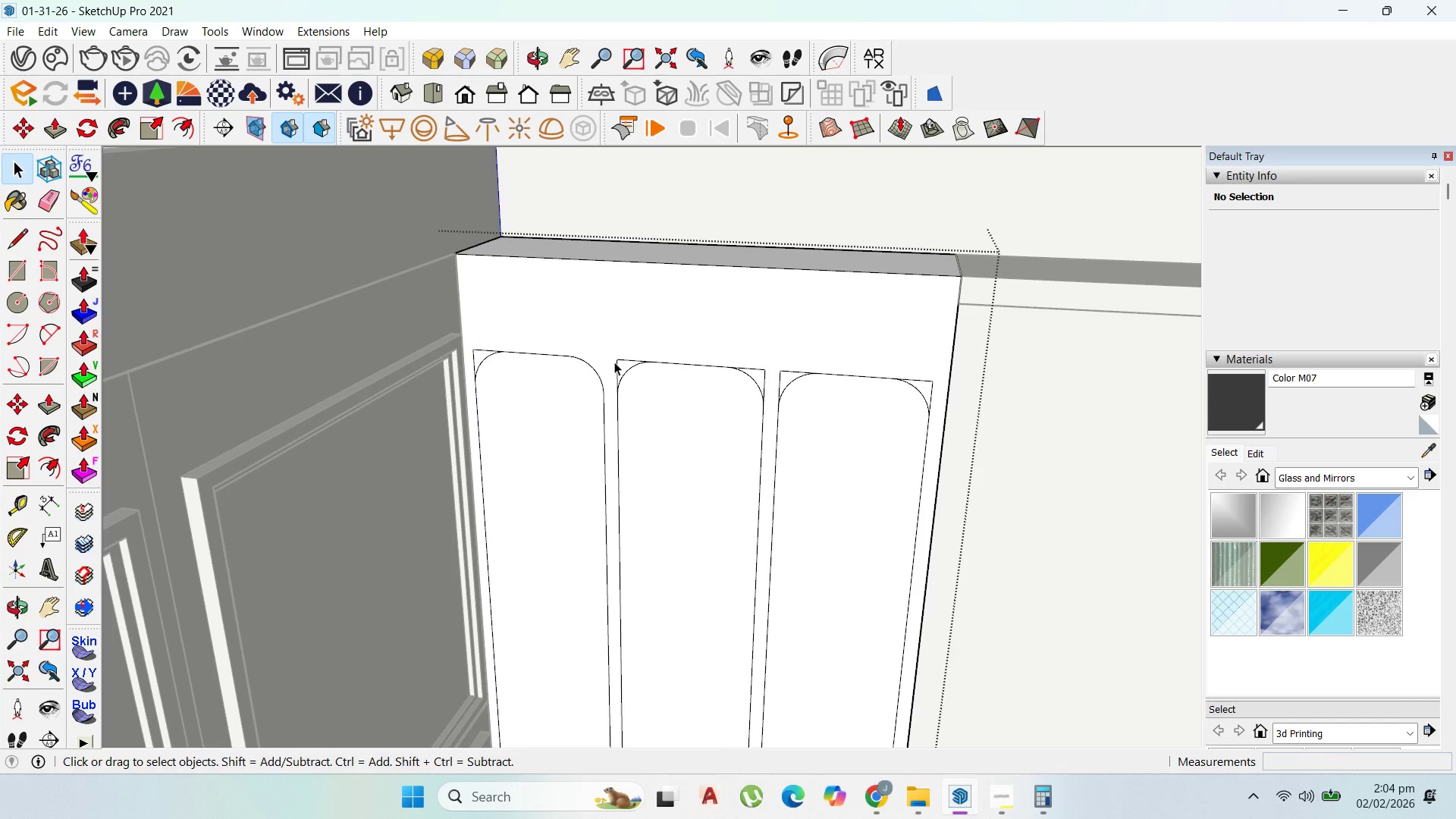 
left_click([617, 366])
 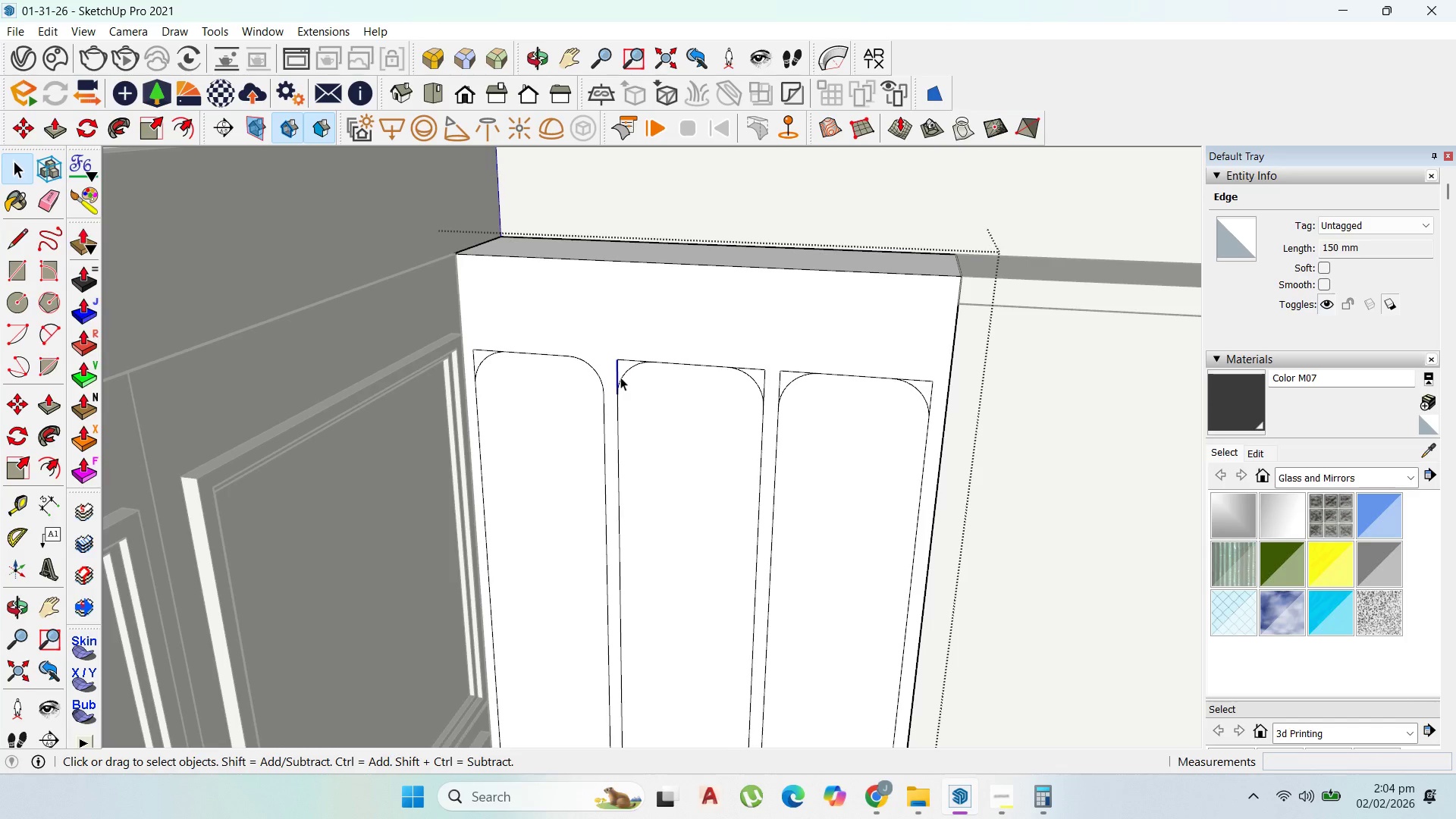 
key(Delete)
 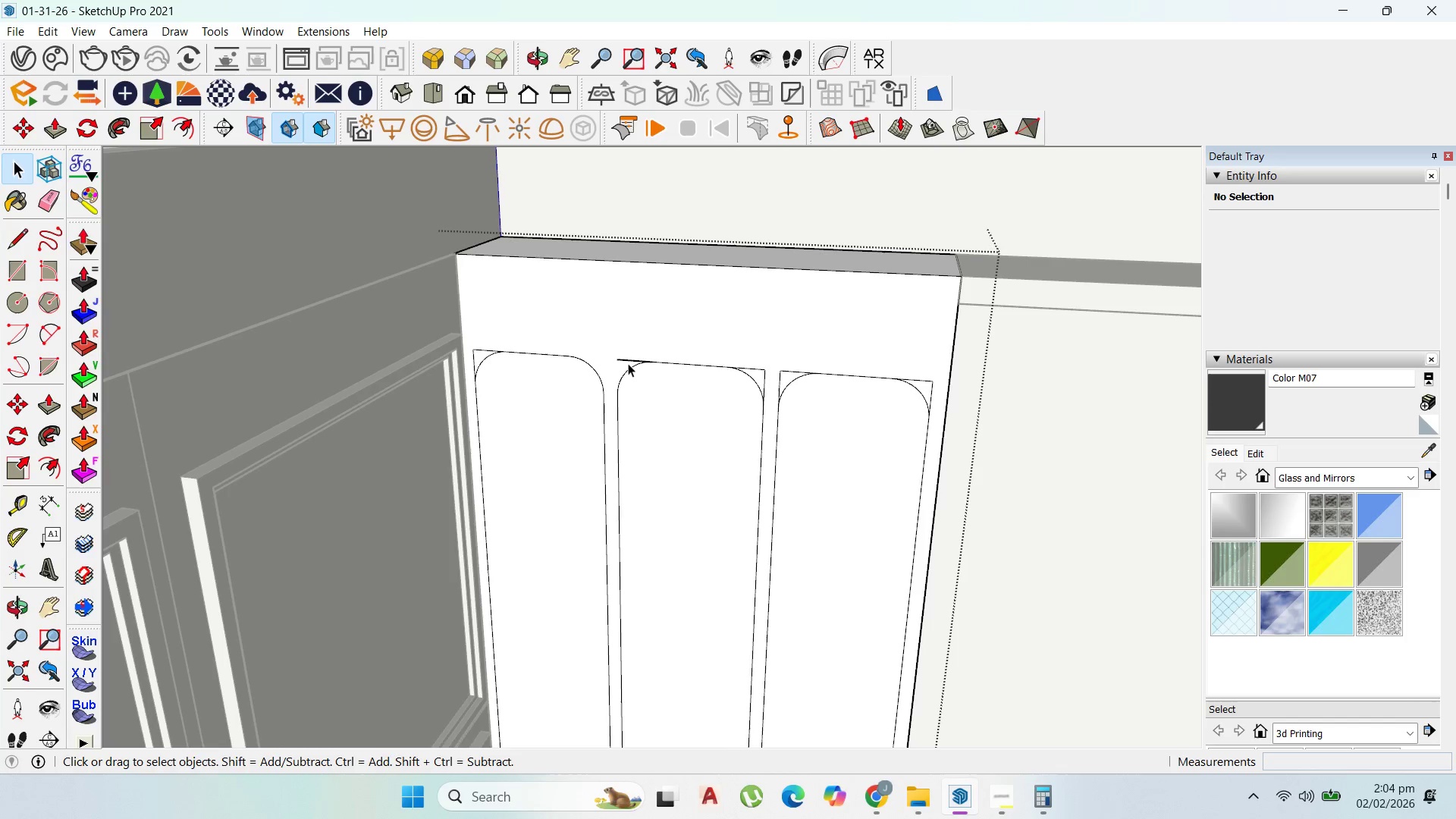 
left_click([626, 358])
 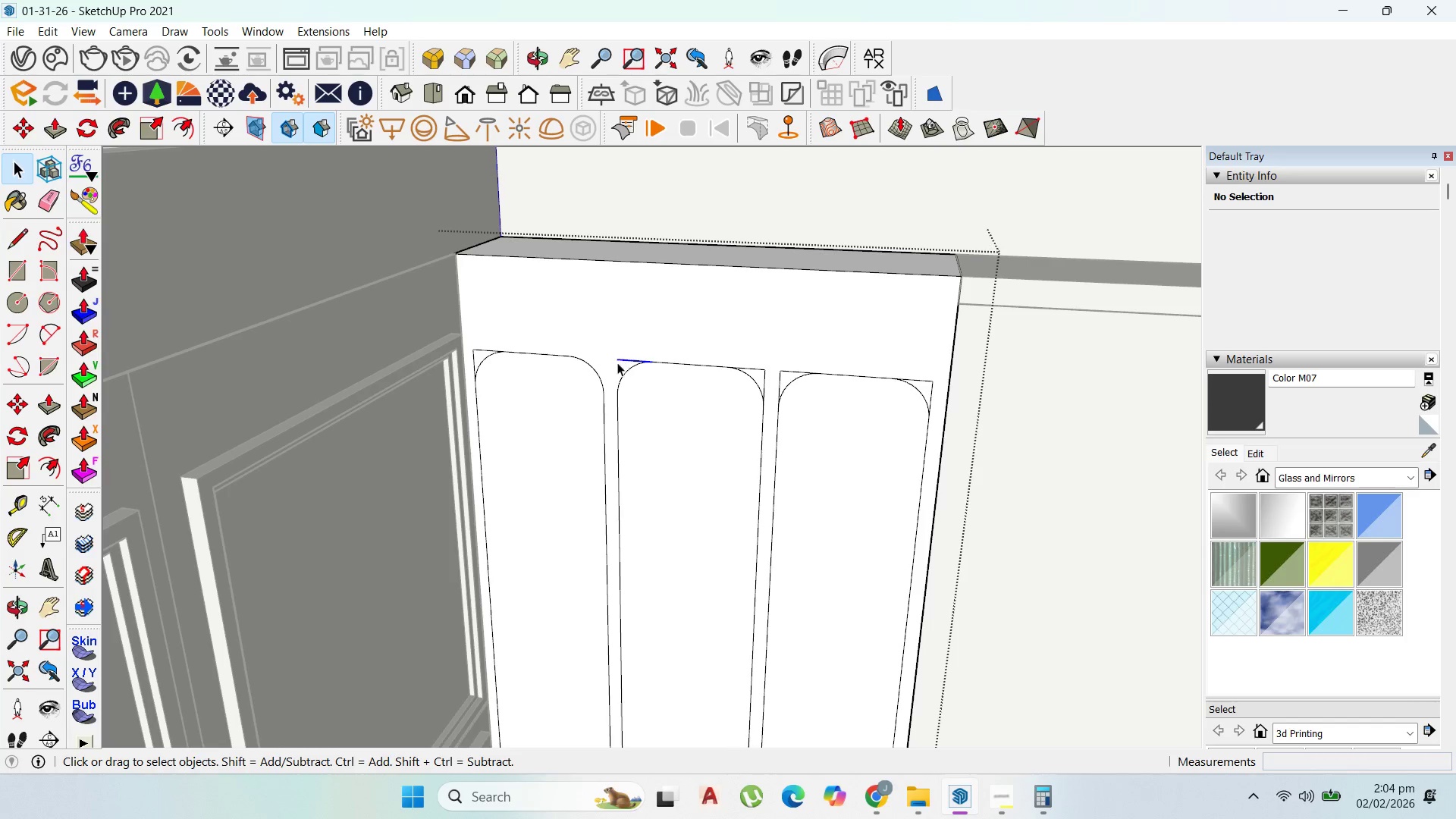 
key(Delete)
 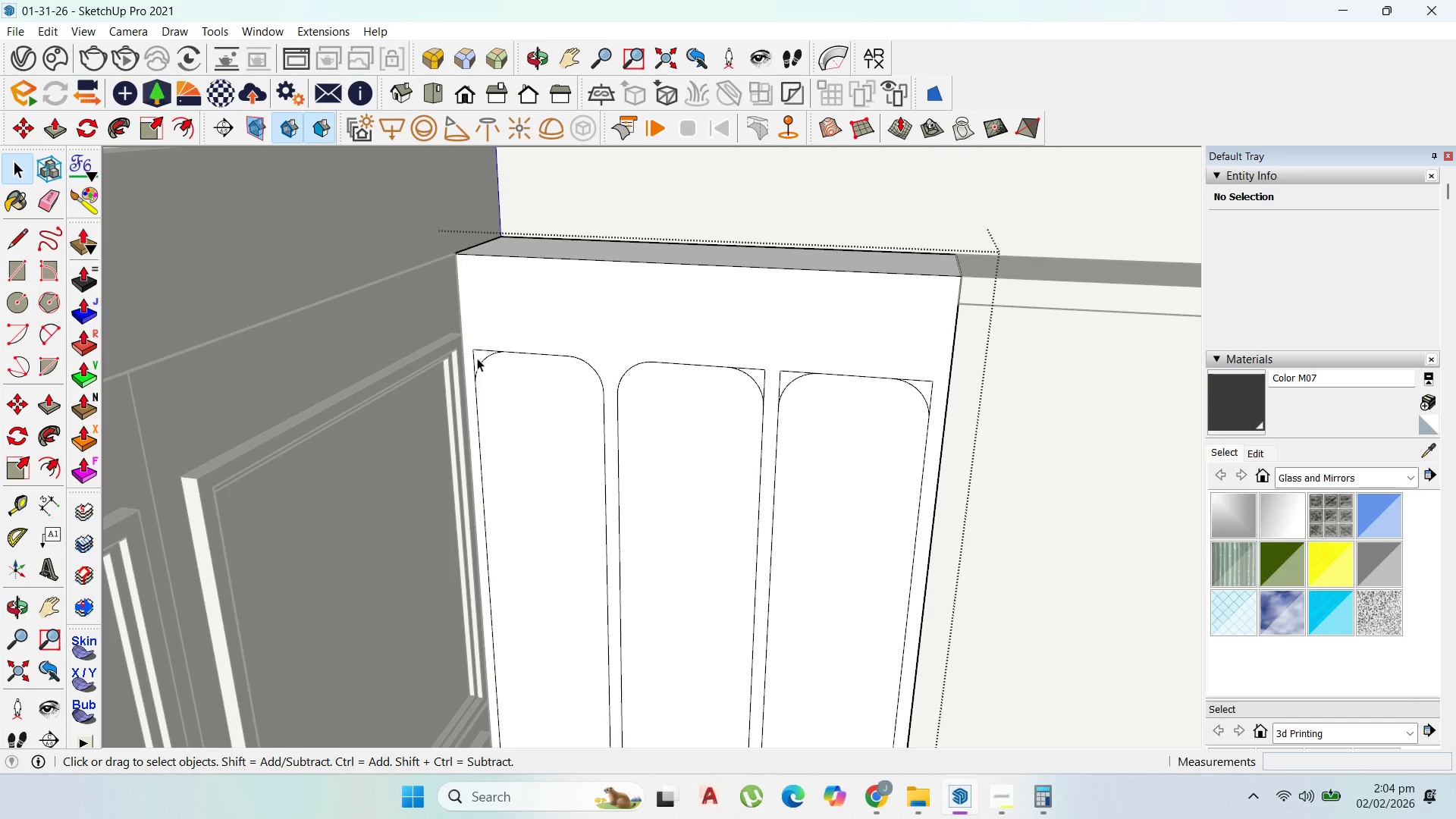 
left_click([476, 358])
 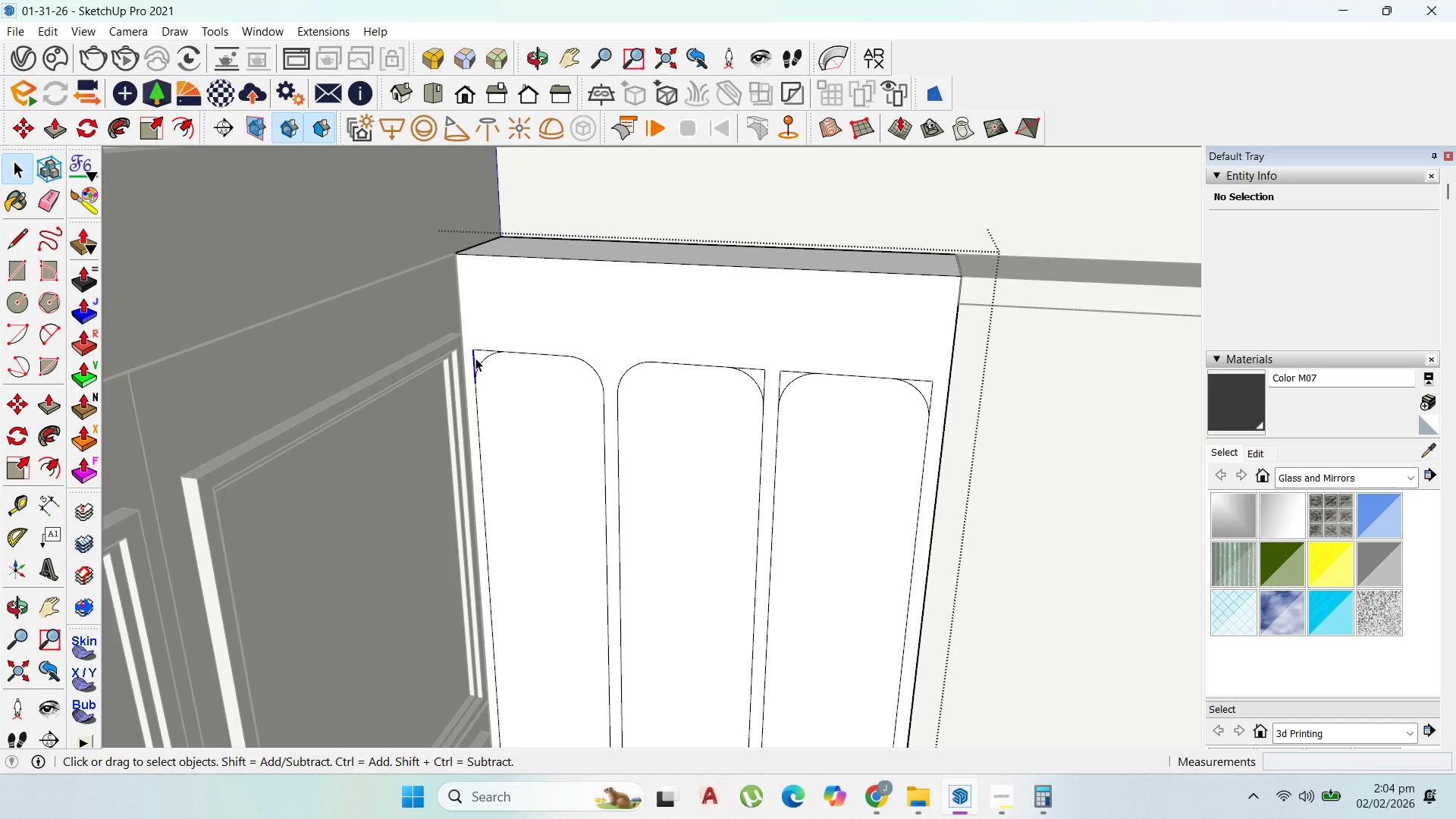 
key(Delete)
 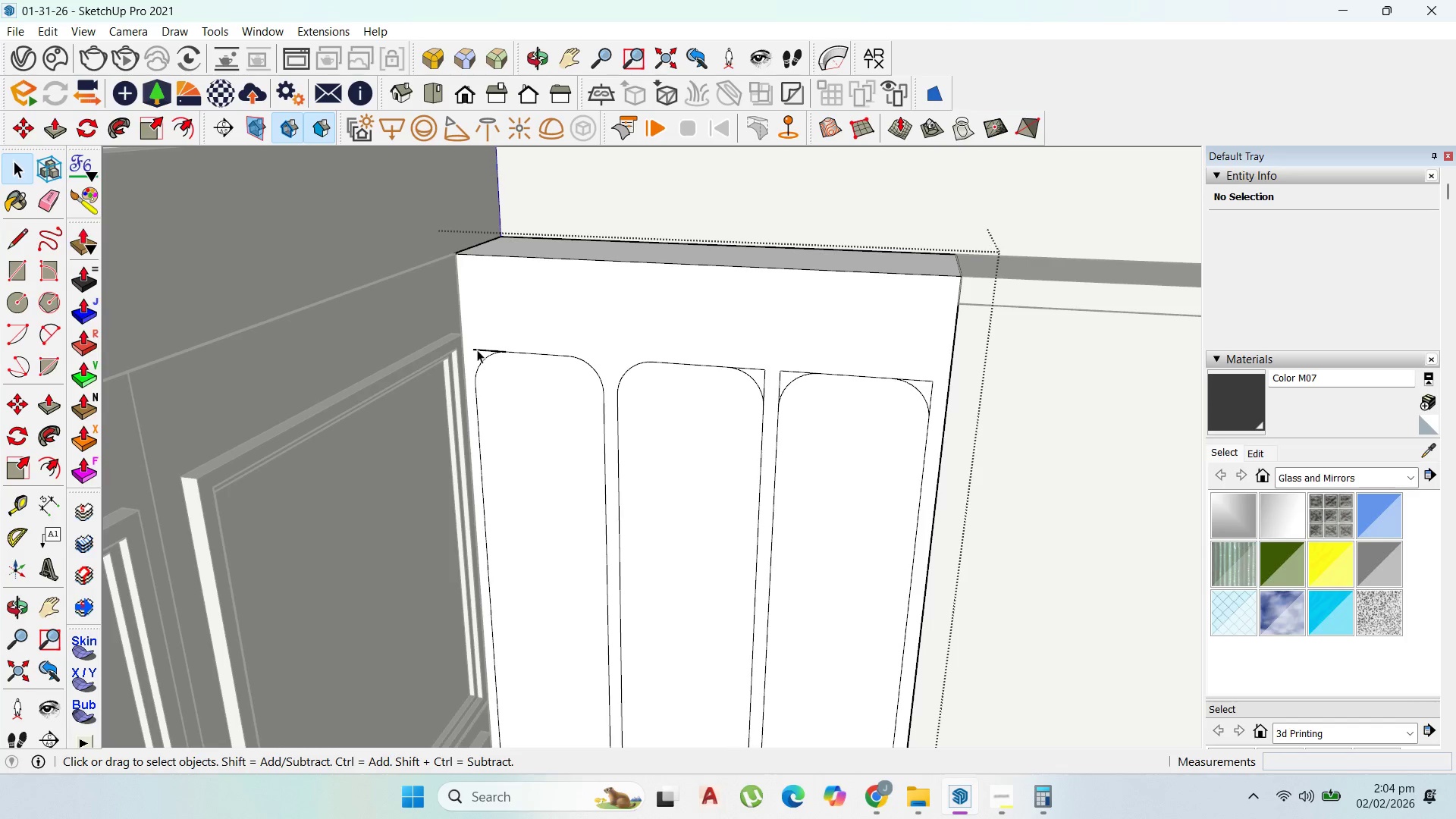 
left_click([477, 350])
 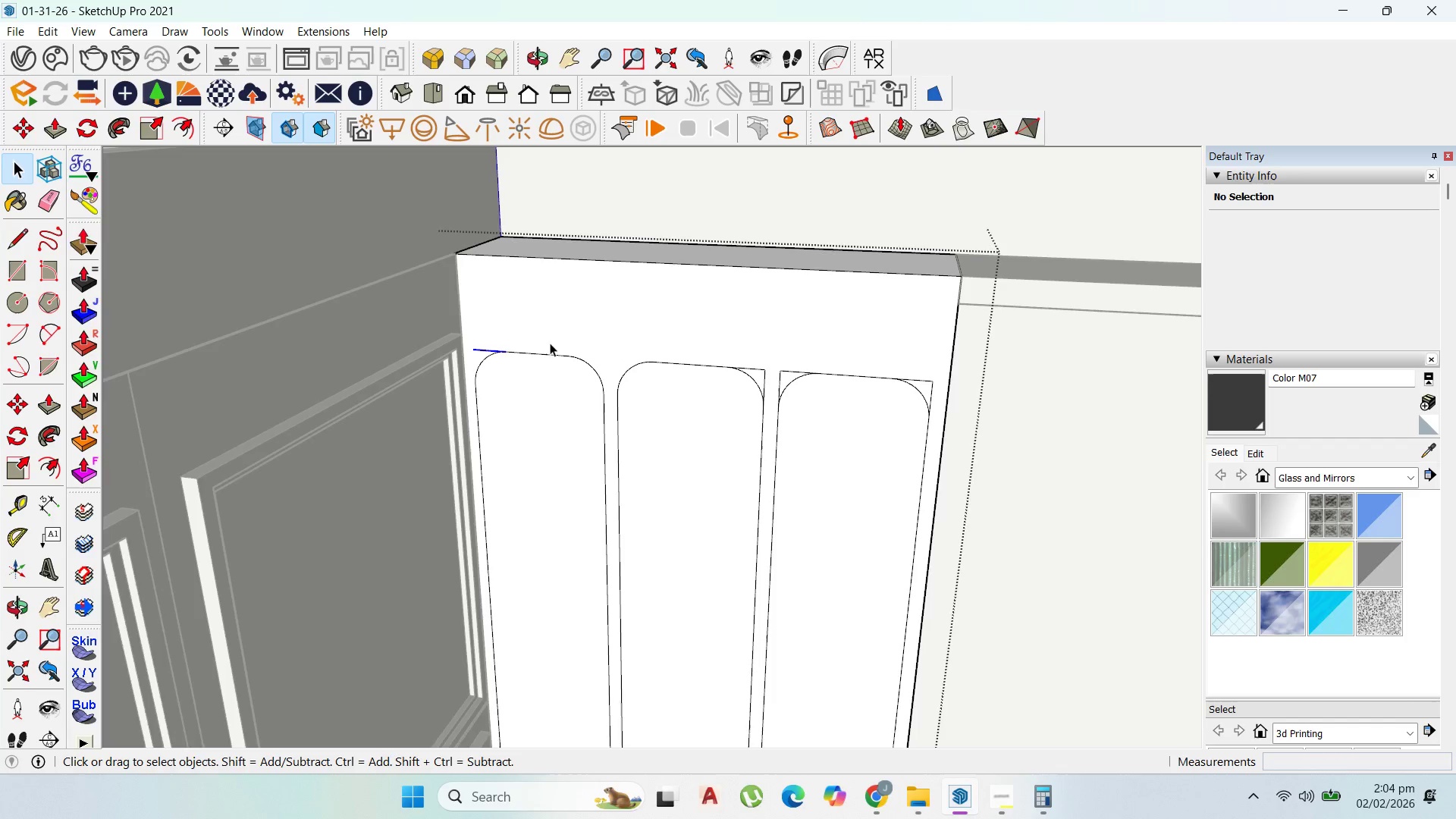 
key(Delete)
 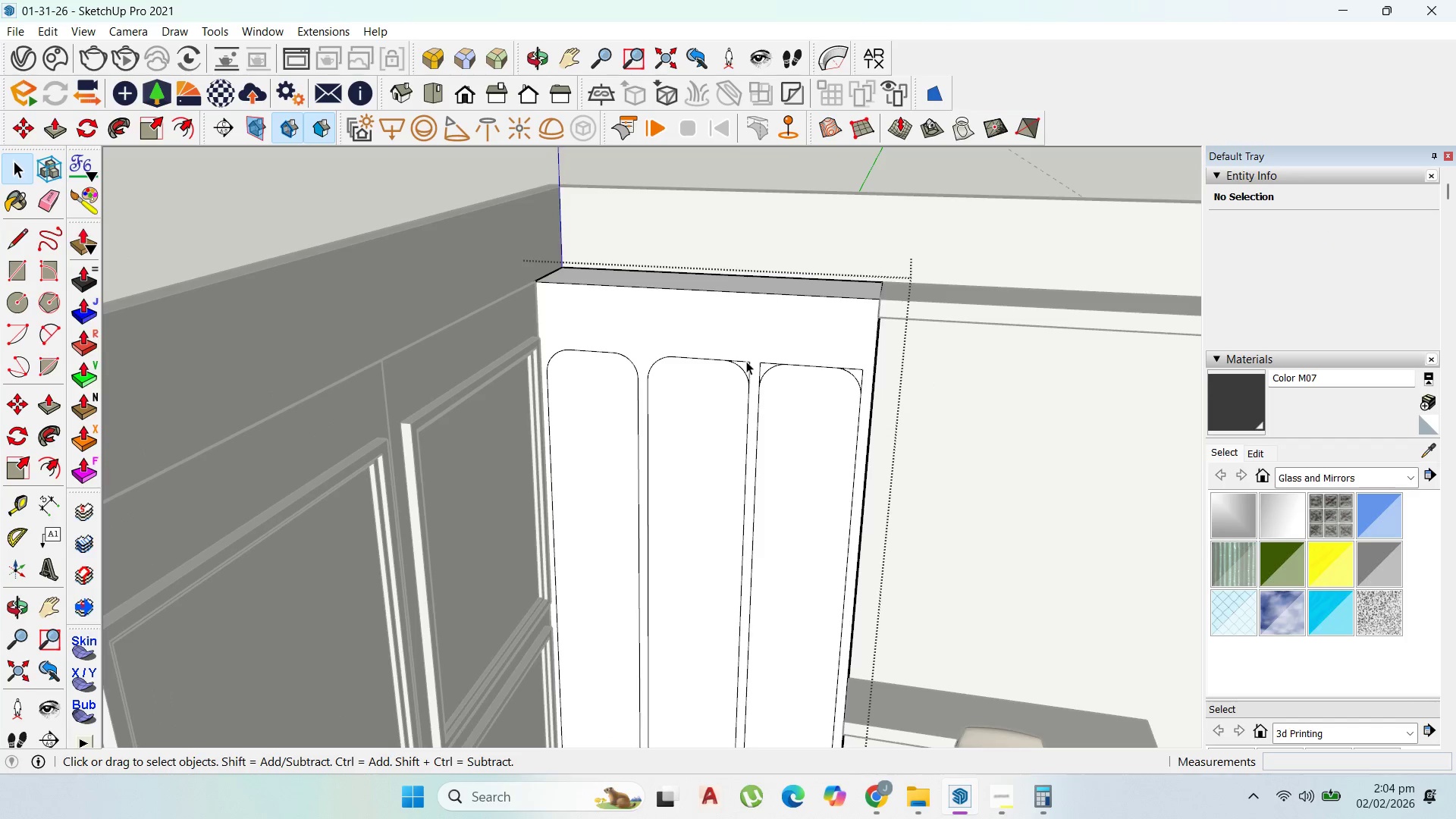 
scroll: coordinate [755, 347], scroll_direction: down, amount: 4.0
 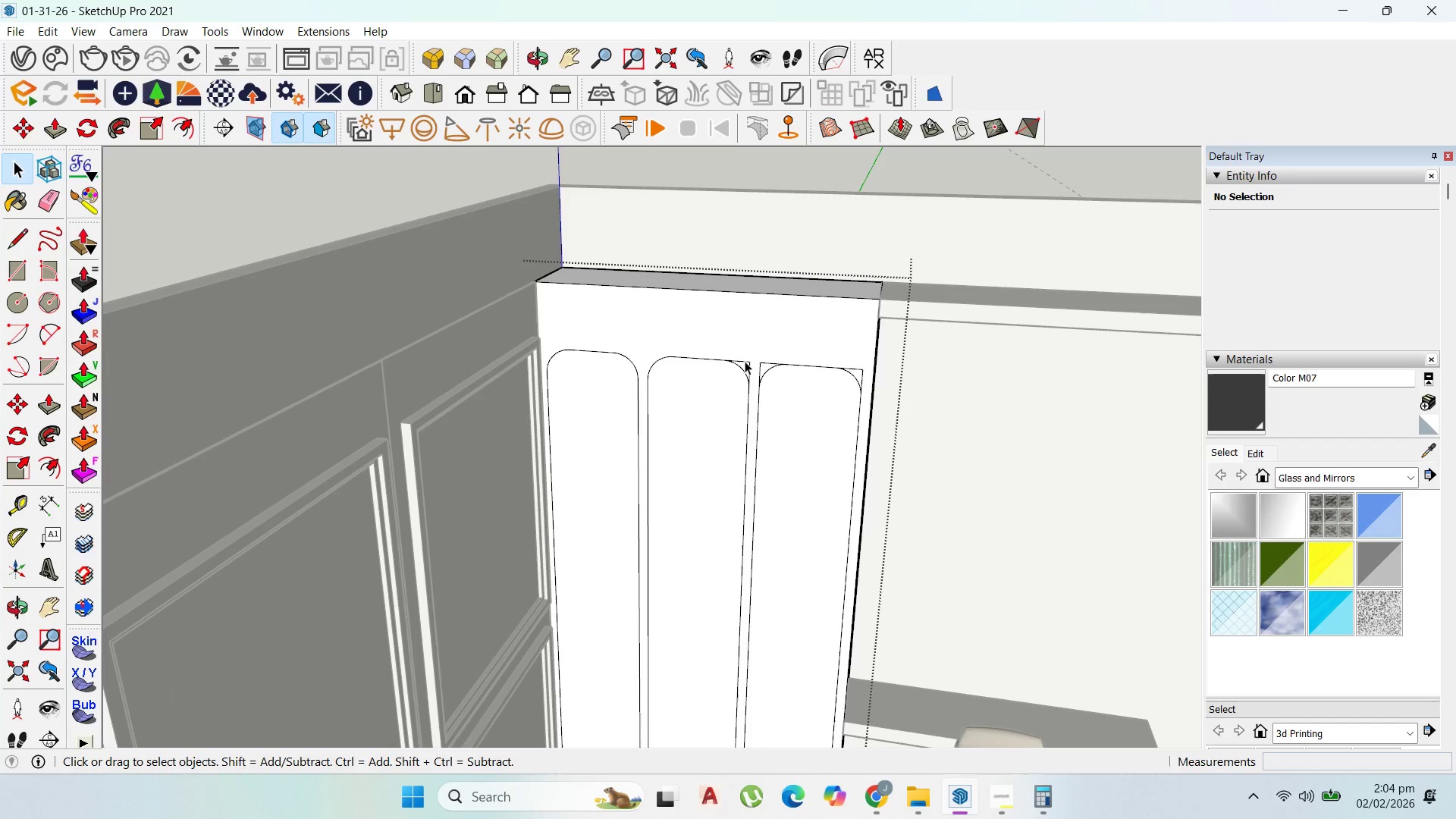 
left_click([742, 361])
 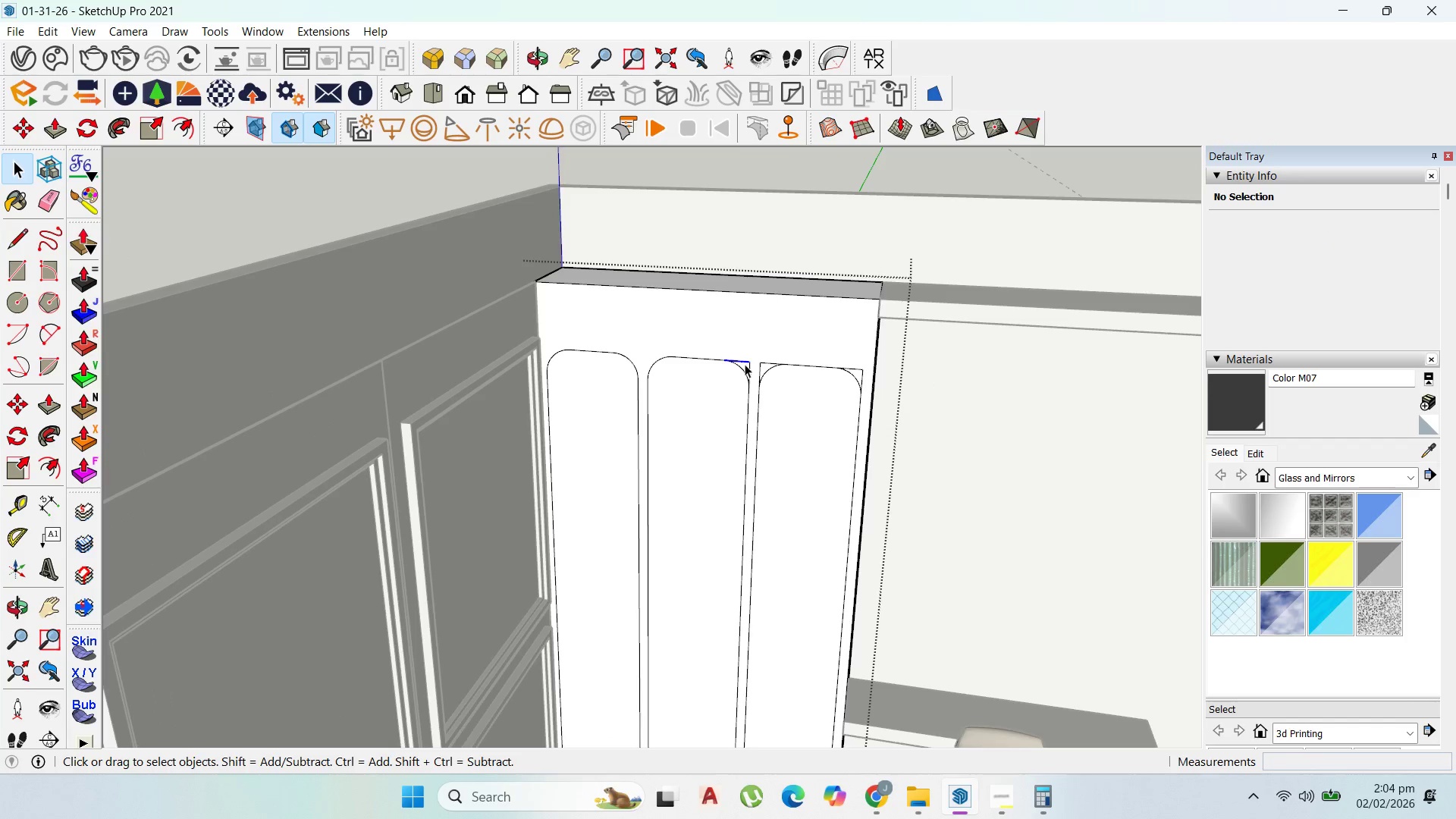 
key(Delete)
 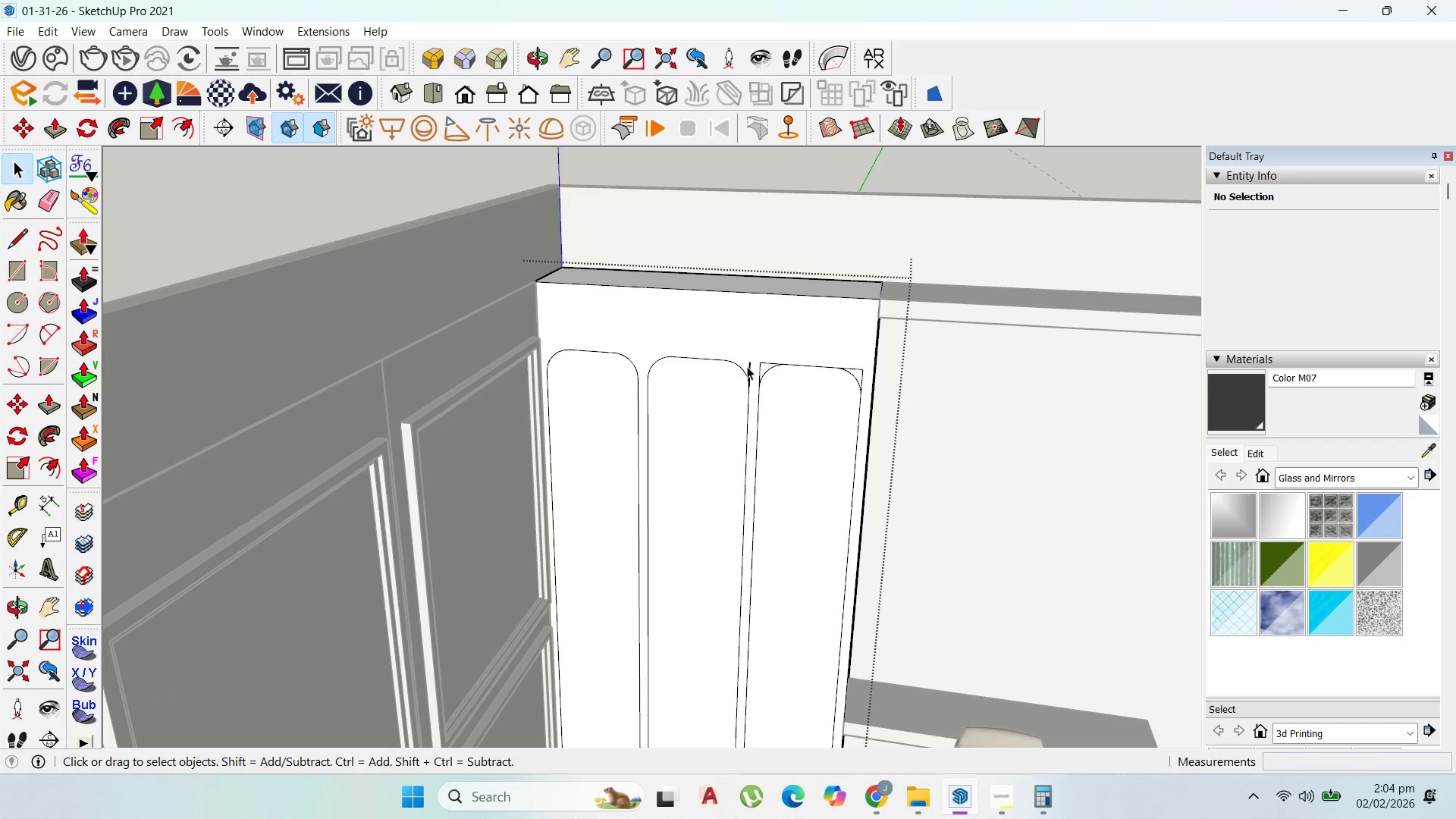 
left_click([747, 366])
 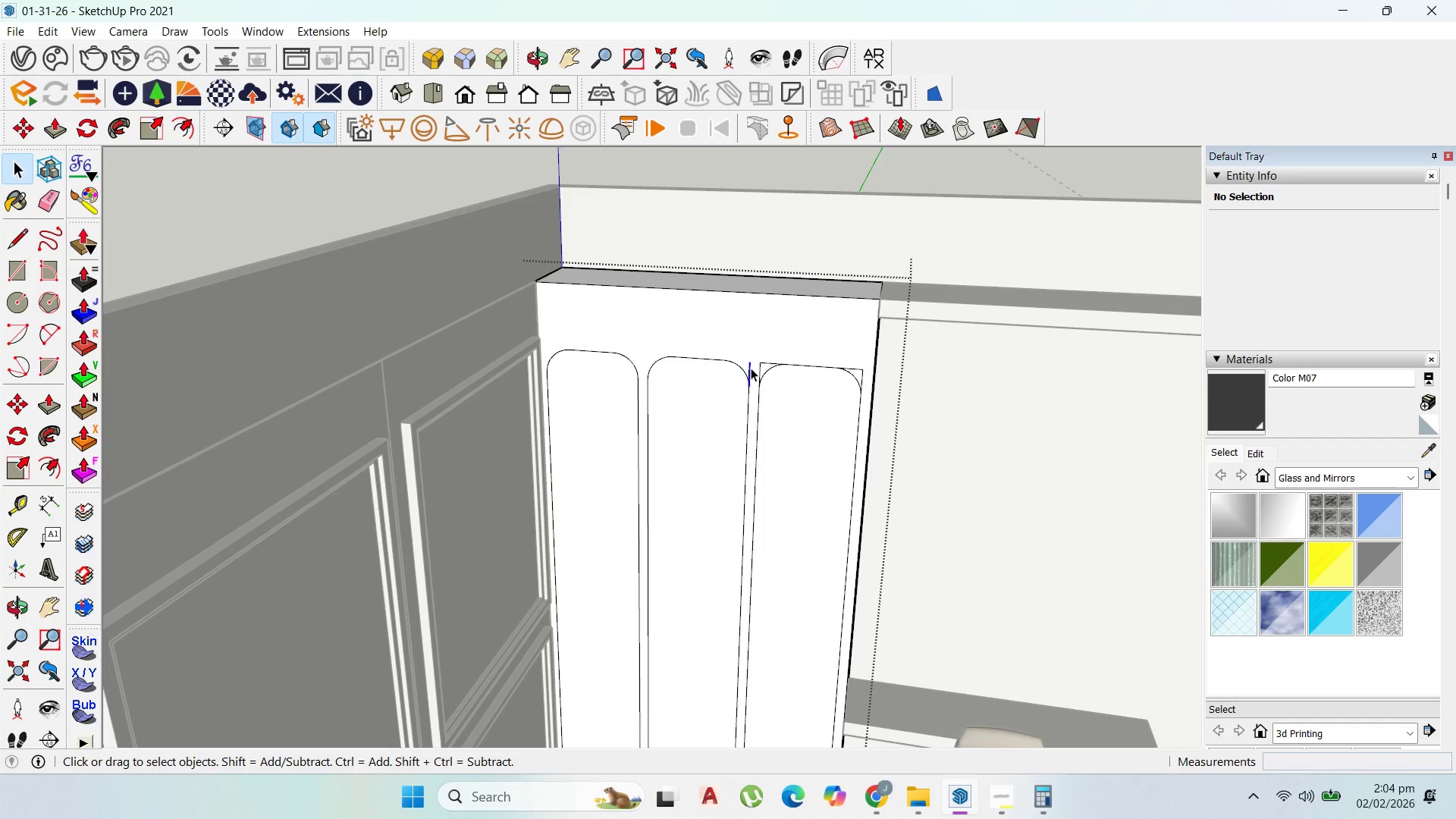 
key(Delete)
 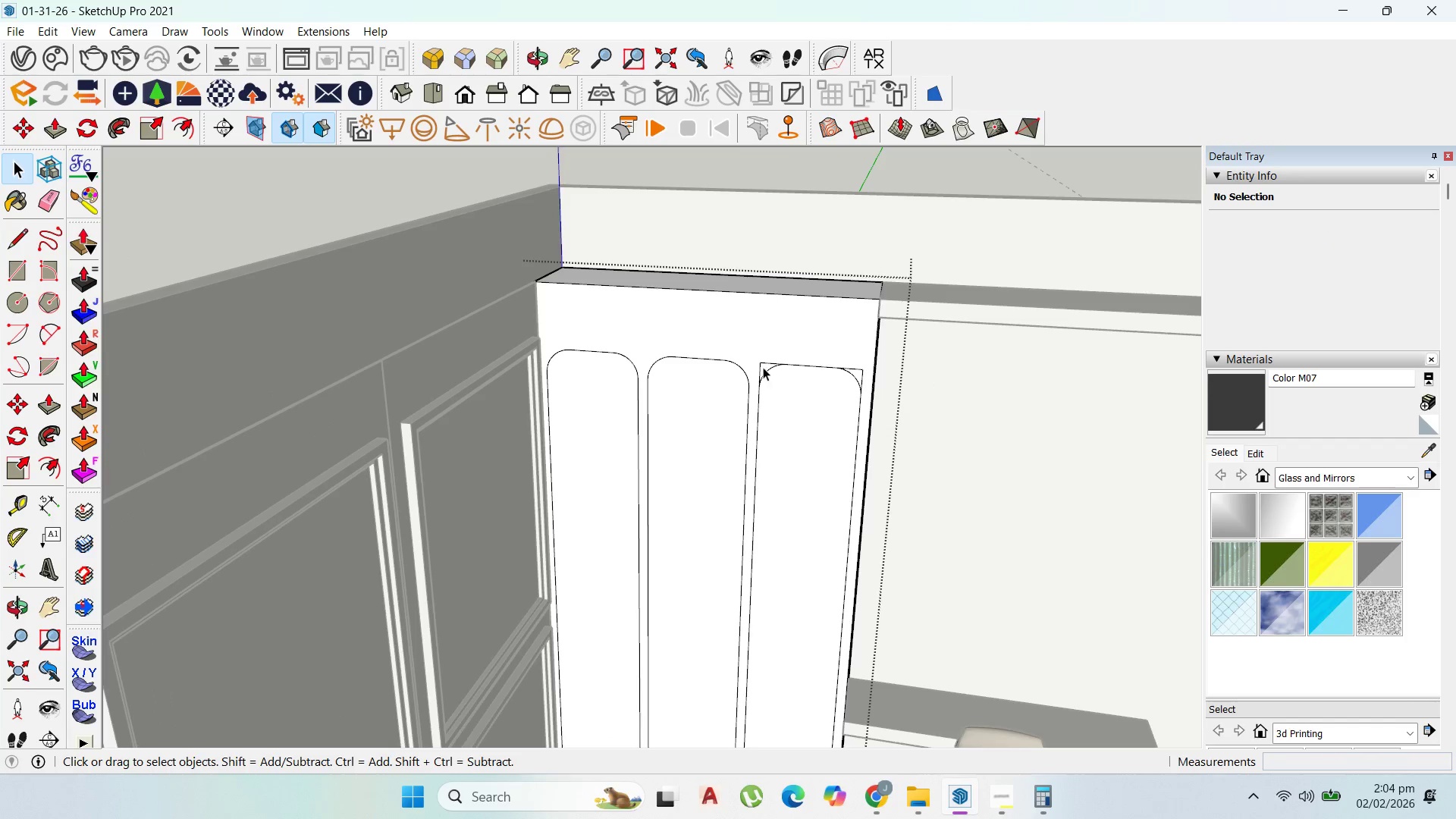 
left_click([762, 367])
 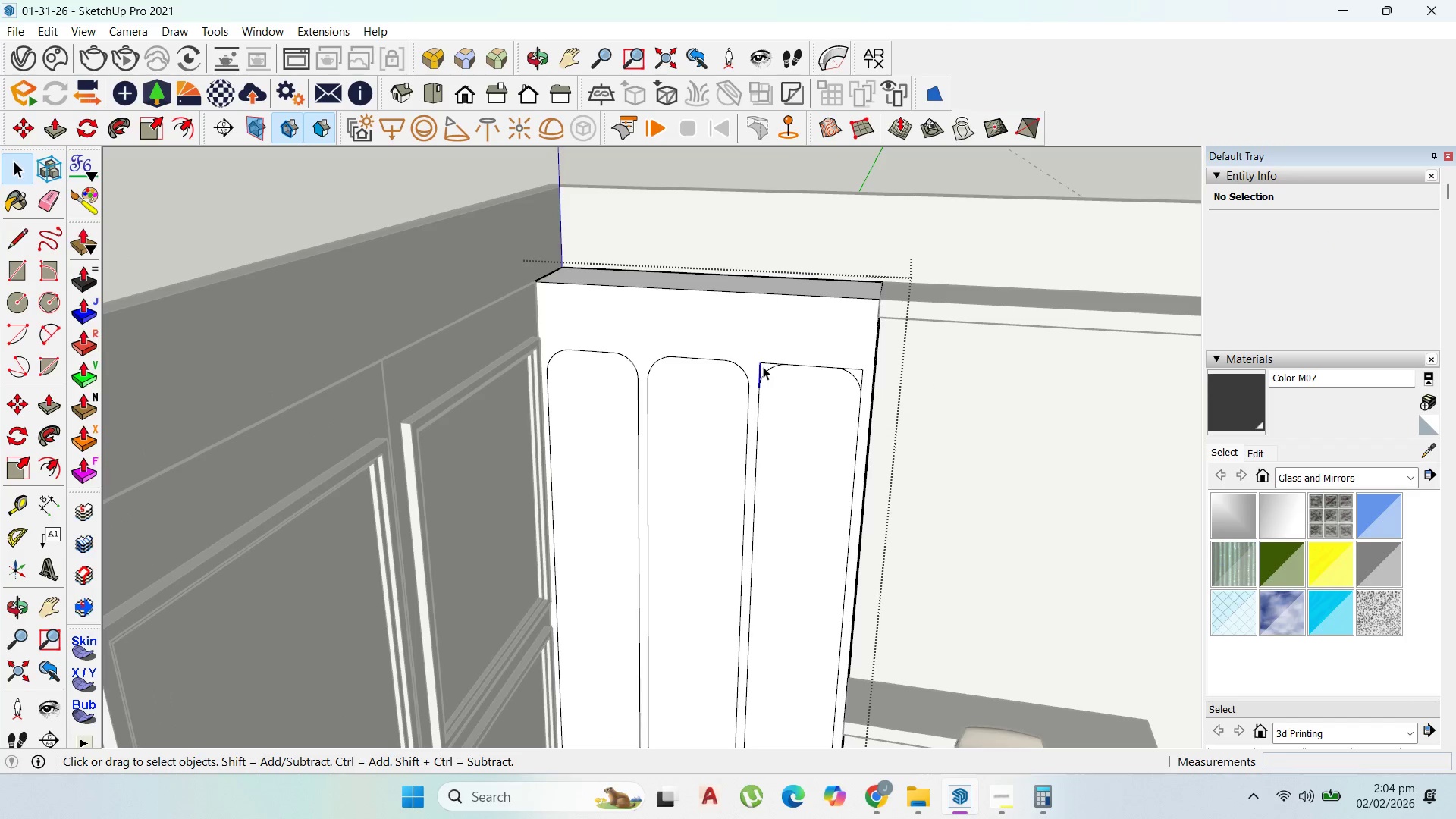 
key(Delete)
 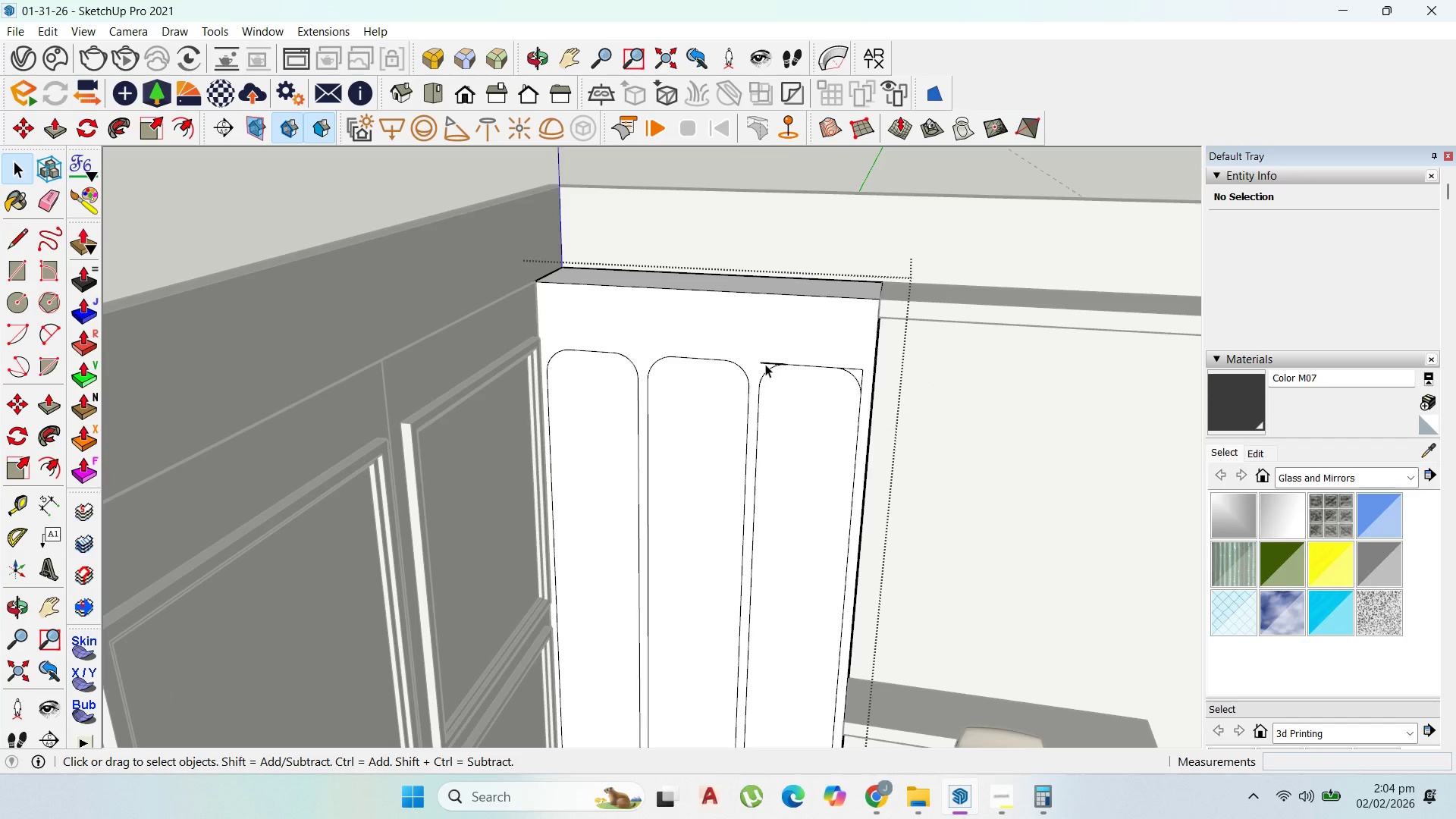 
left_click([765, 364])
 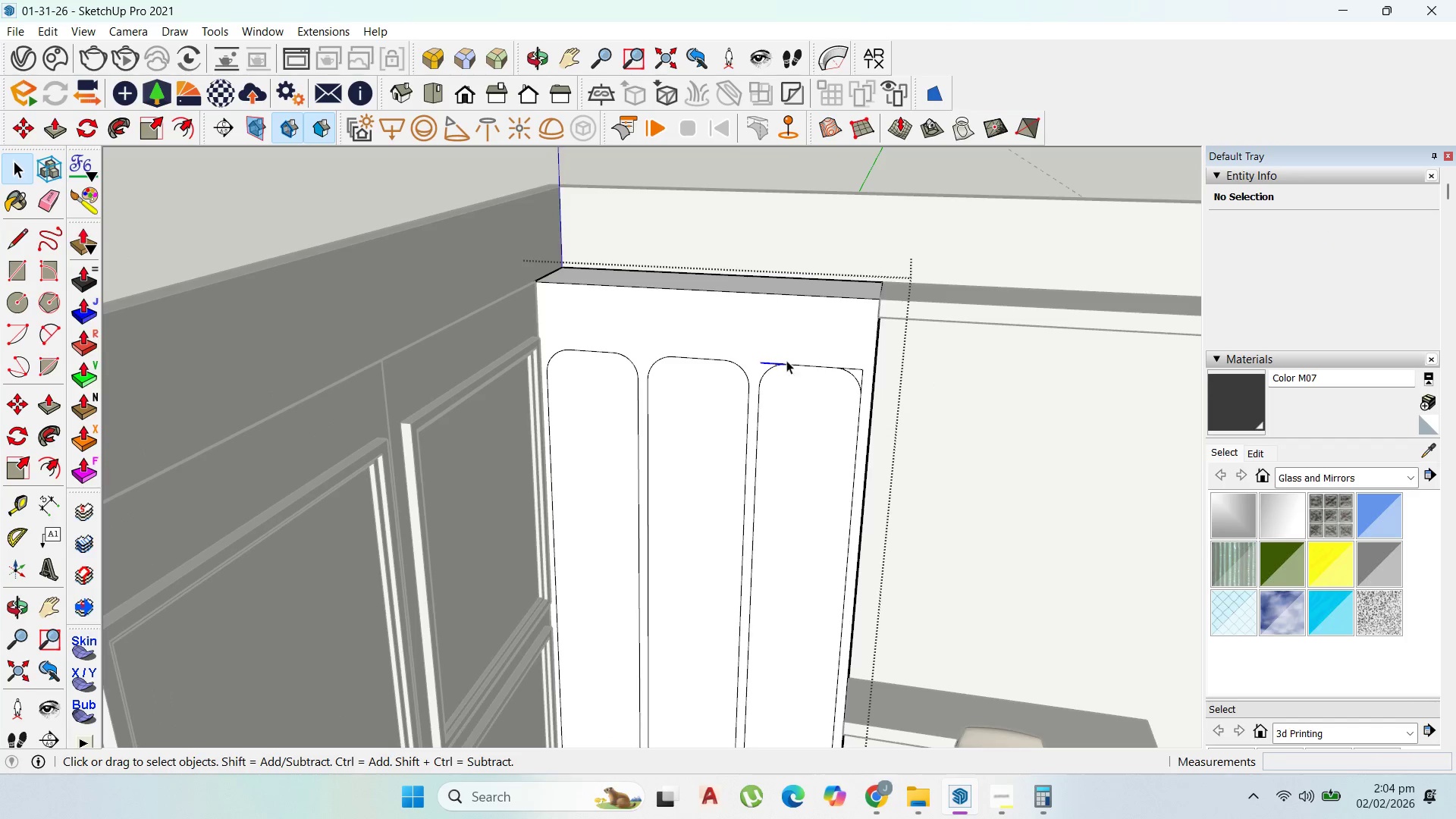 
key(Delete)
 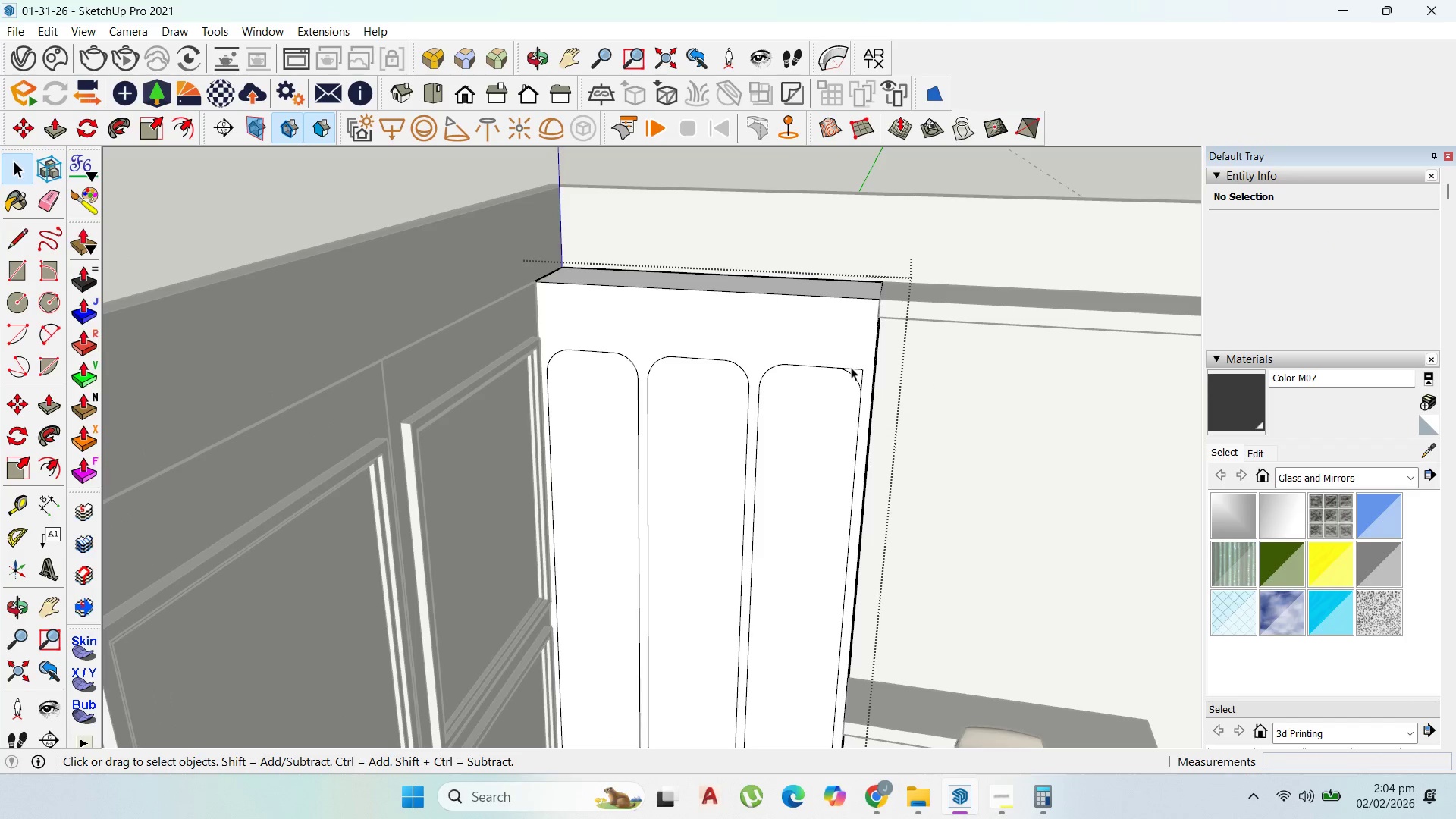 
left_click([851, 367])
 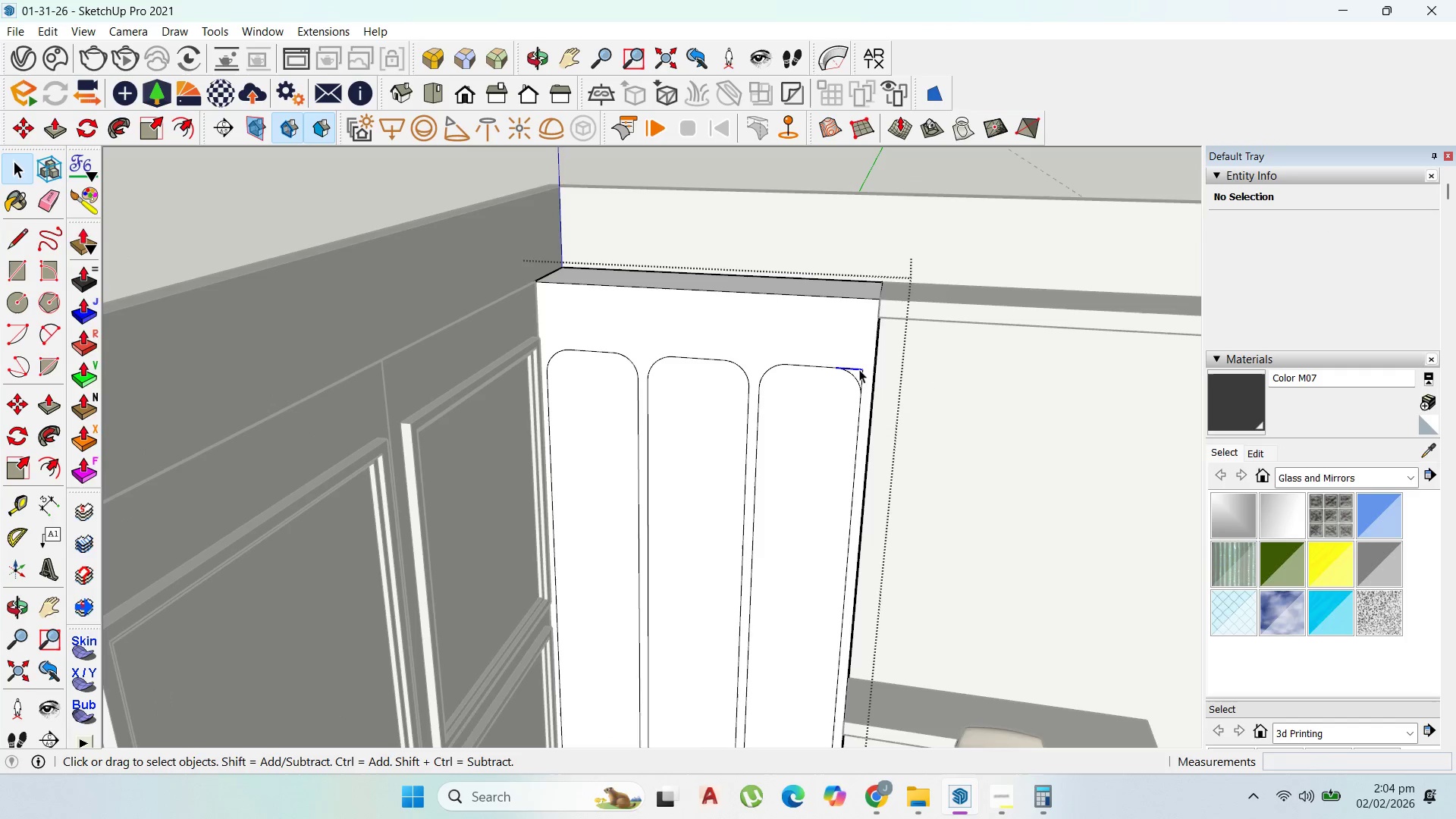 
key(Delete)
 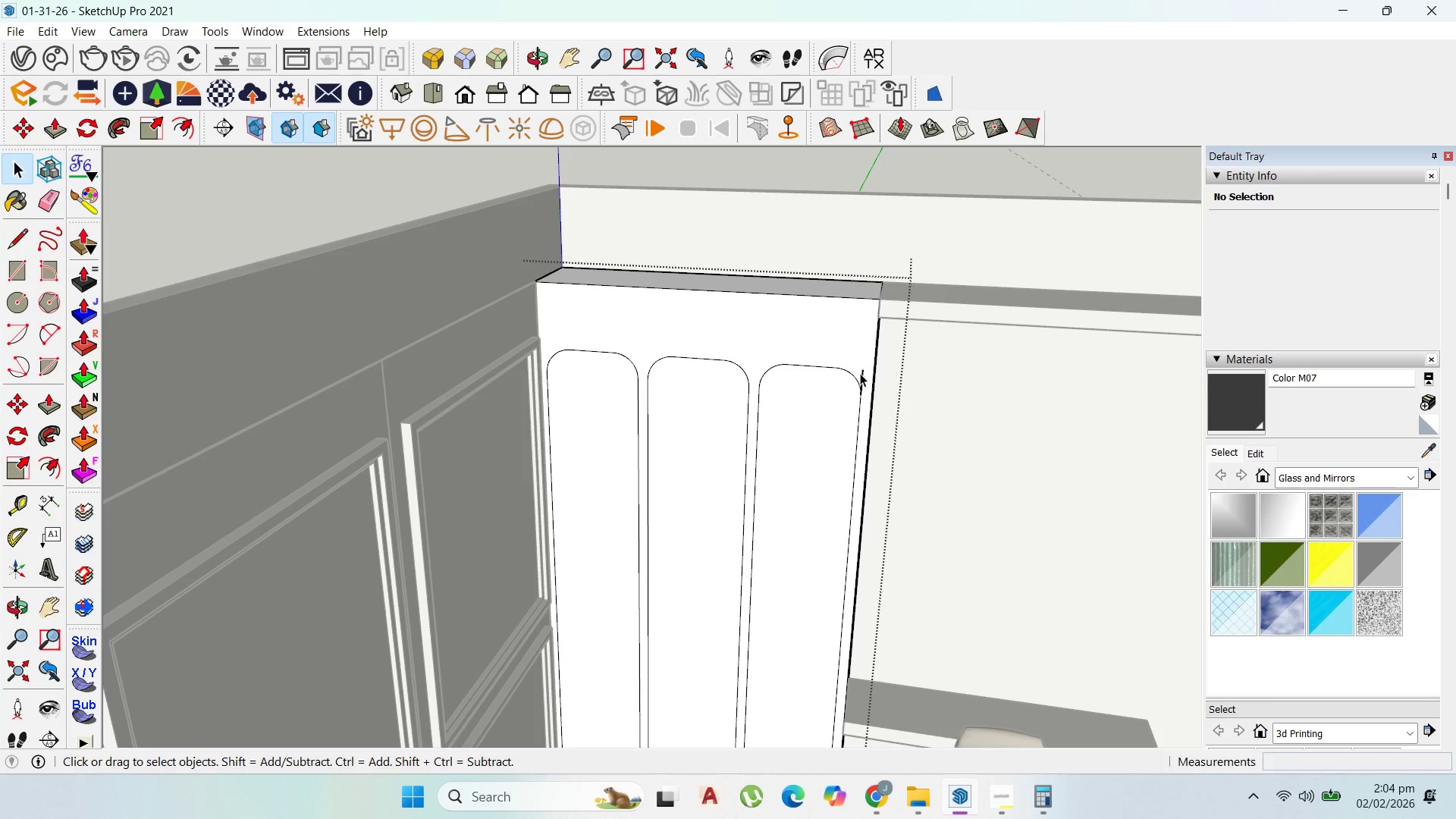 
left_click([861, 374])
 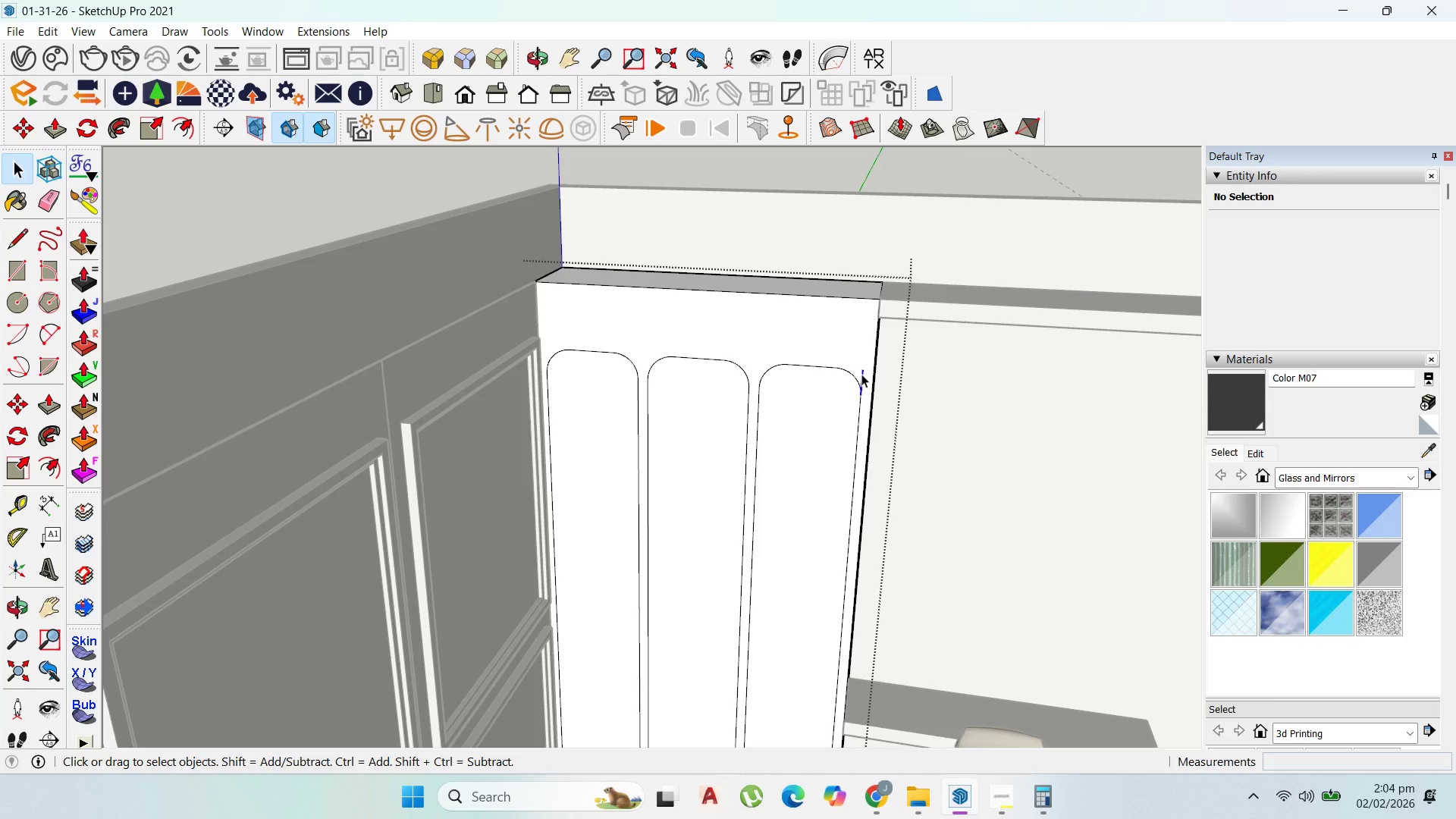 
key(Delete)
 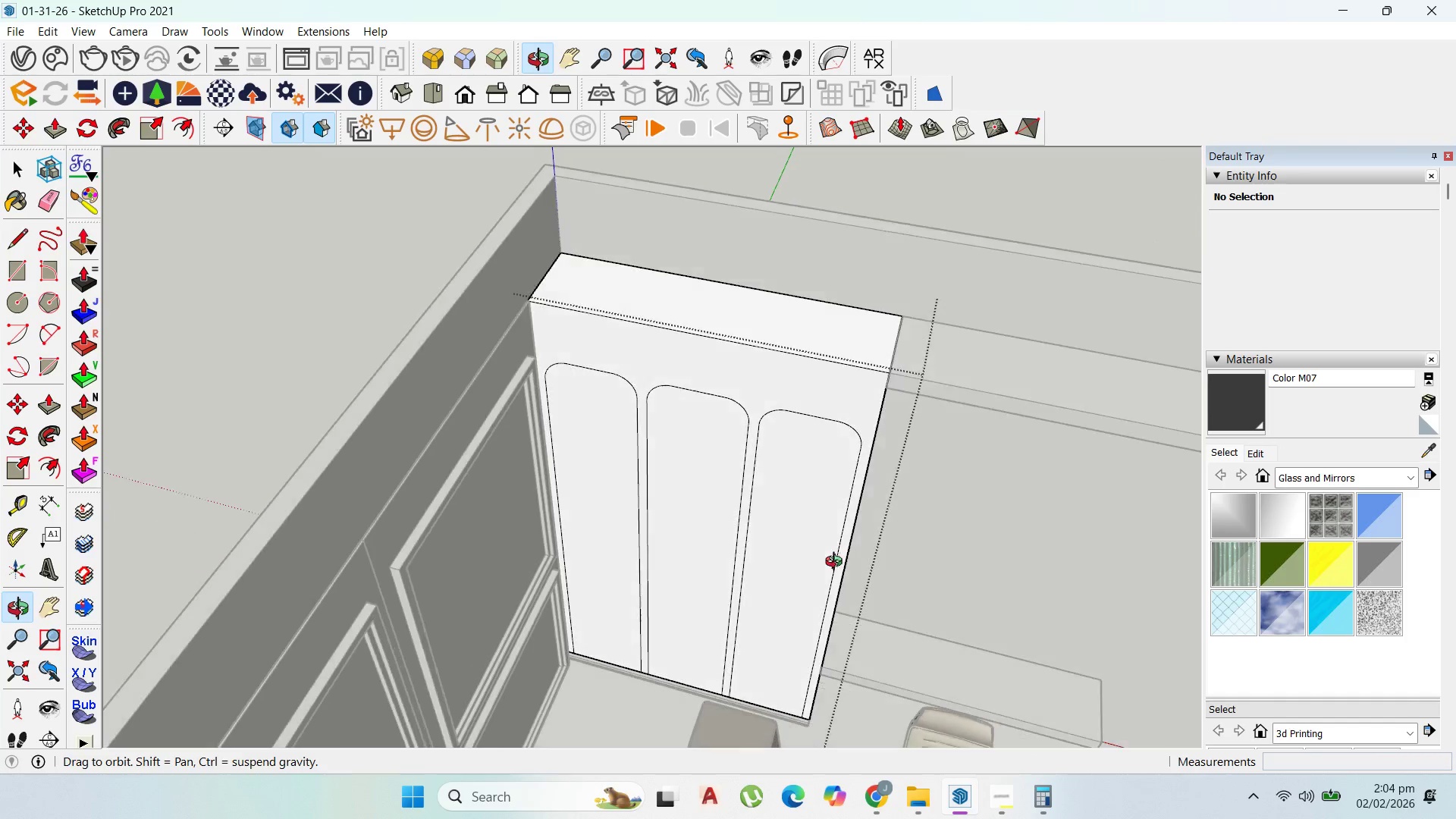 
left_click([775, 346])
 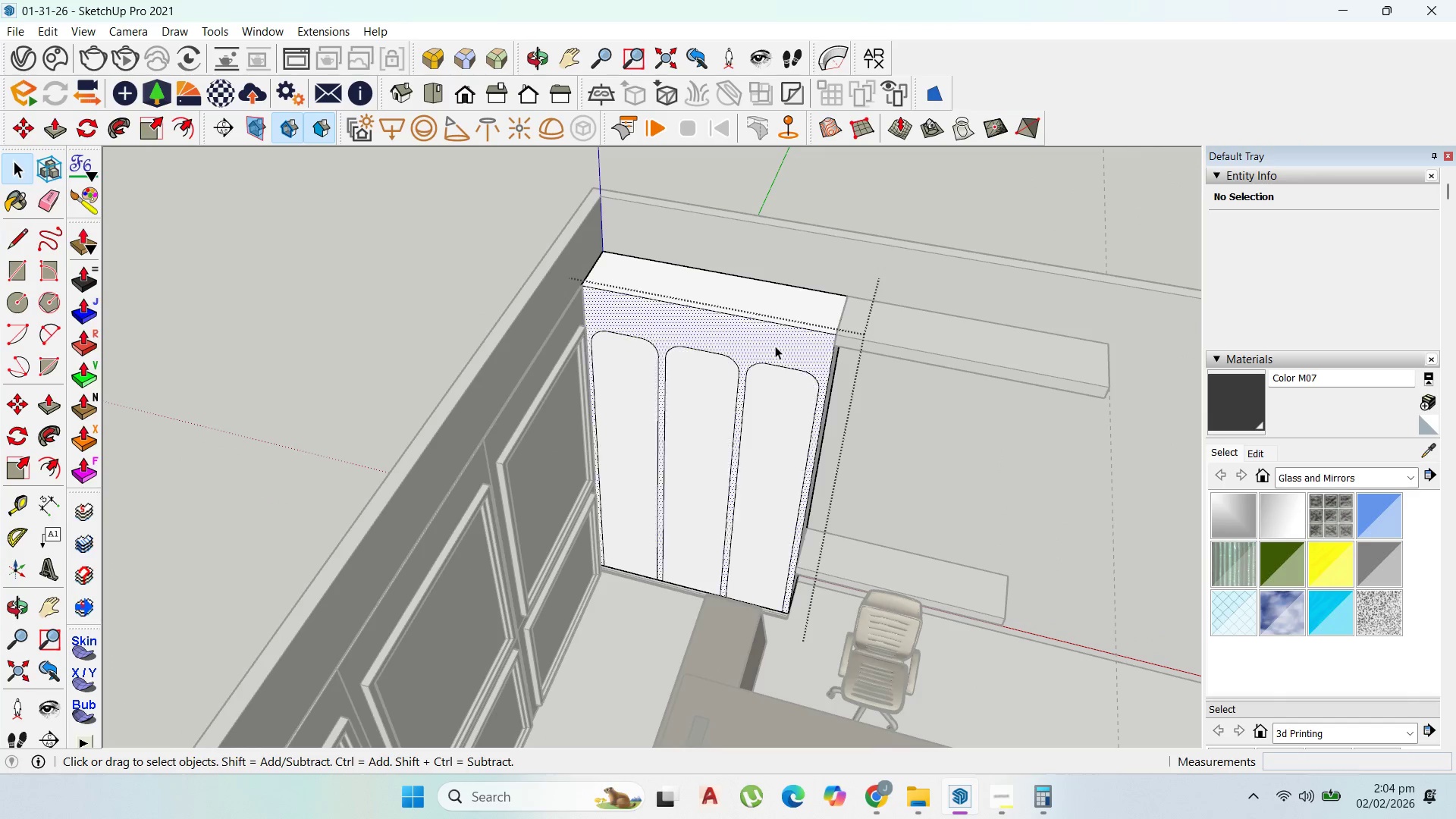 
scroll: coordinate [789, 419], scroll_direction: down, amount: 4.0
 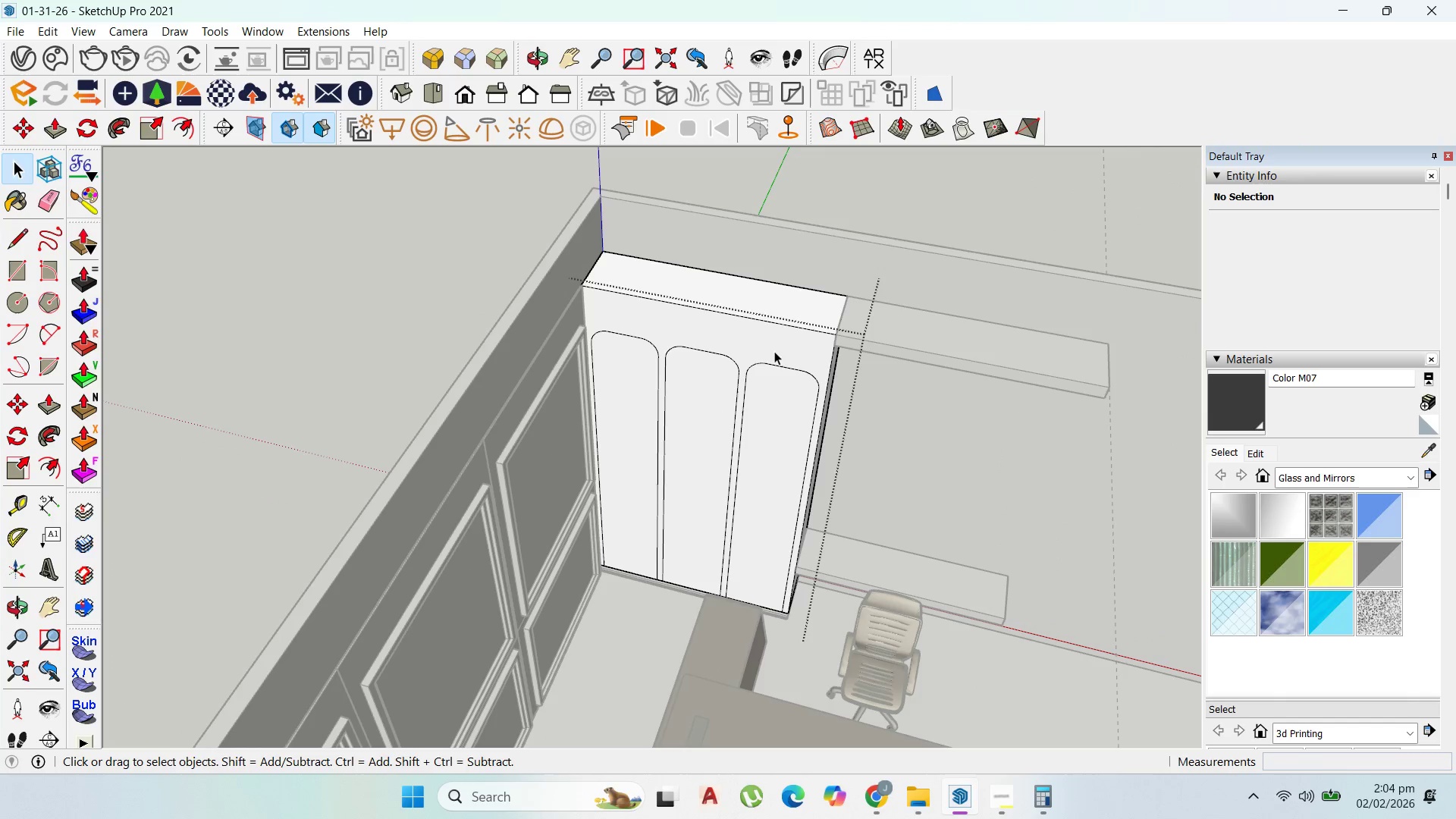 
double_click([775, 346])
 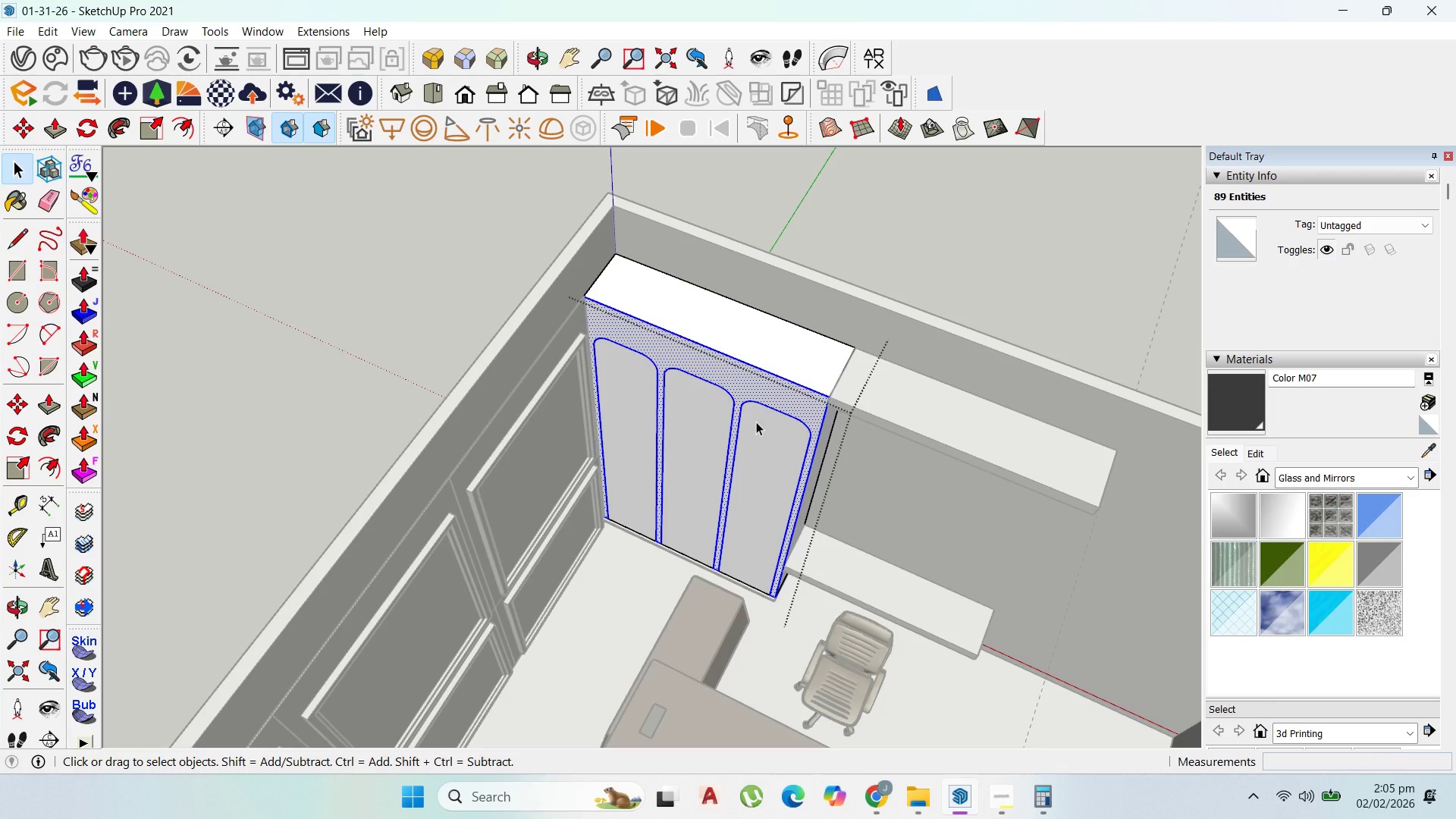 
wait(38.25)
 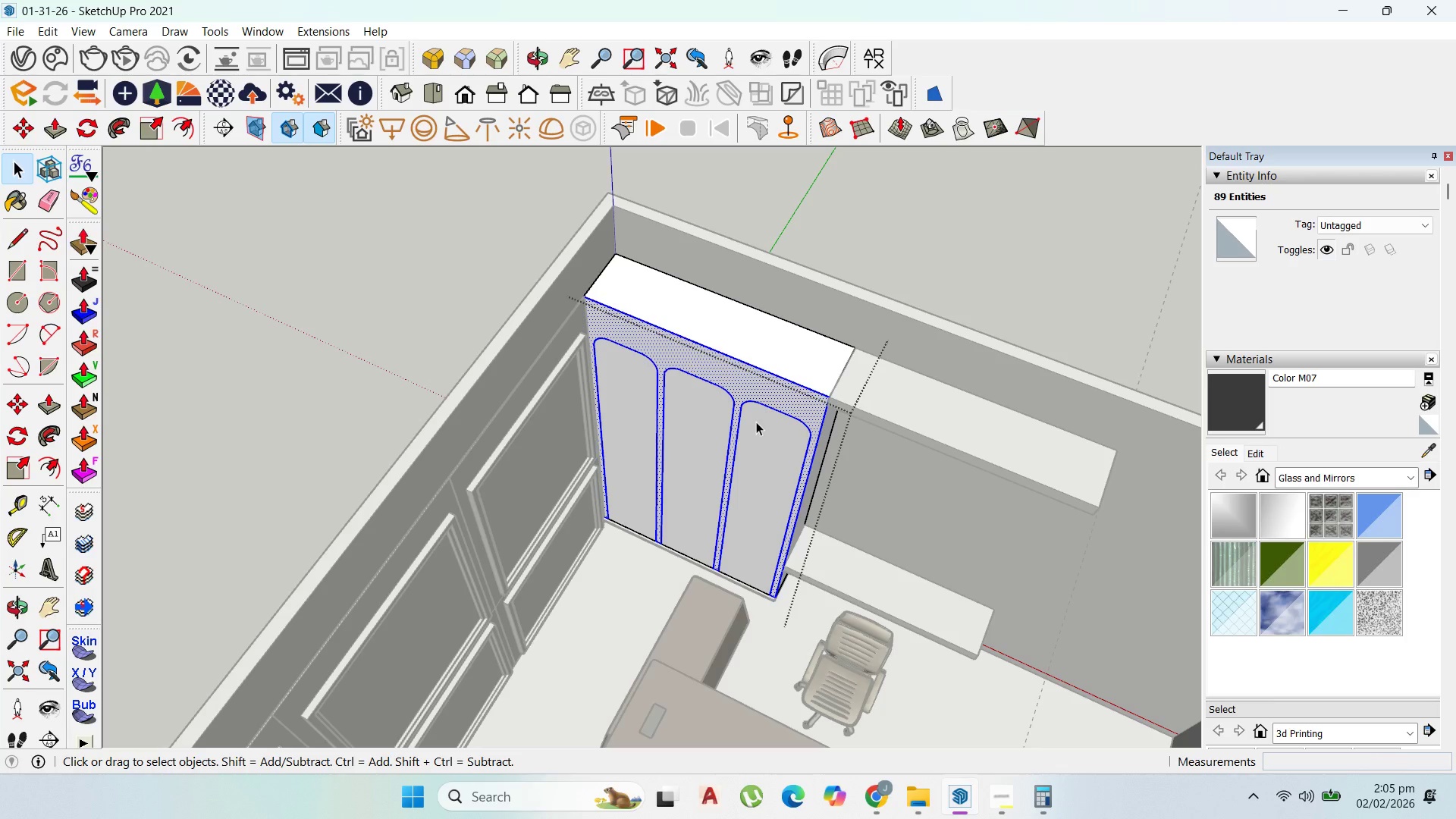 
scroll: coordinate [714, 496], scroll_direction: up, amount: 11.0
 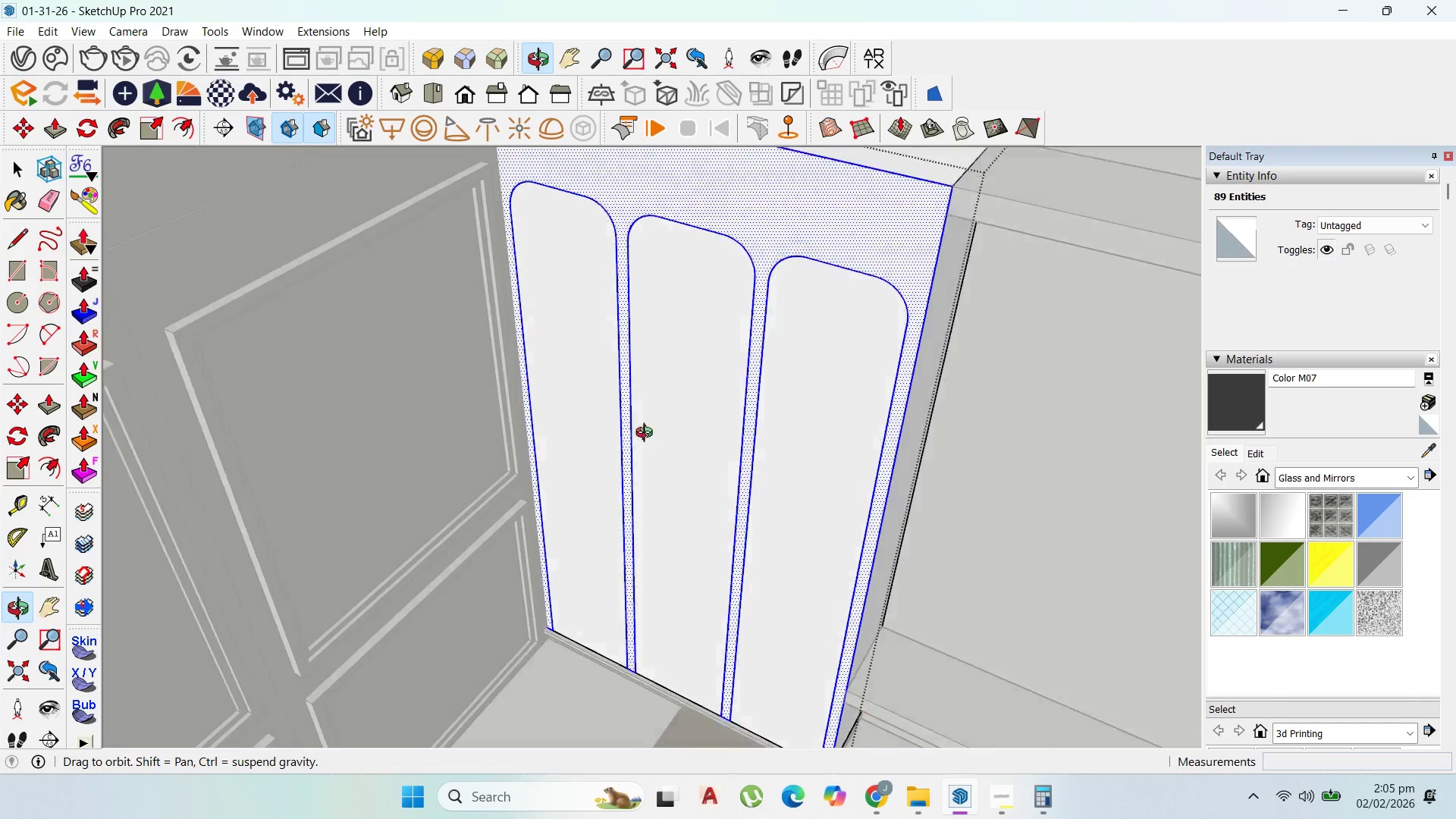 
scroll: coordinate [710, 437], scroll_direction: down, amount: 5.0
 